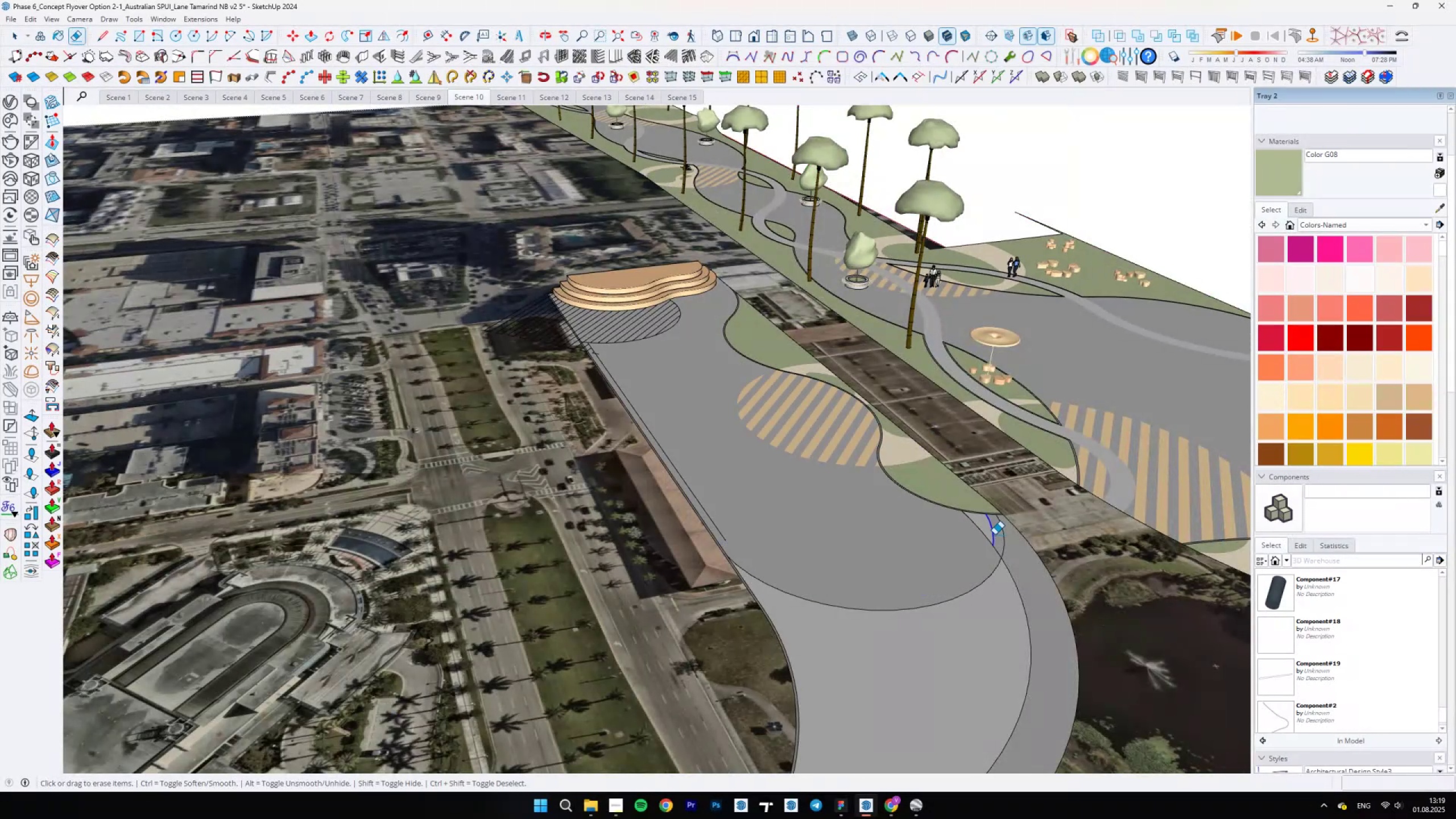 
scroll: coordinate [956, 556], scroll_direction: down, amount: 6.0
 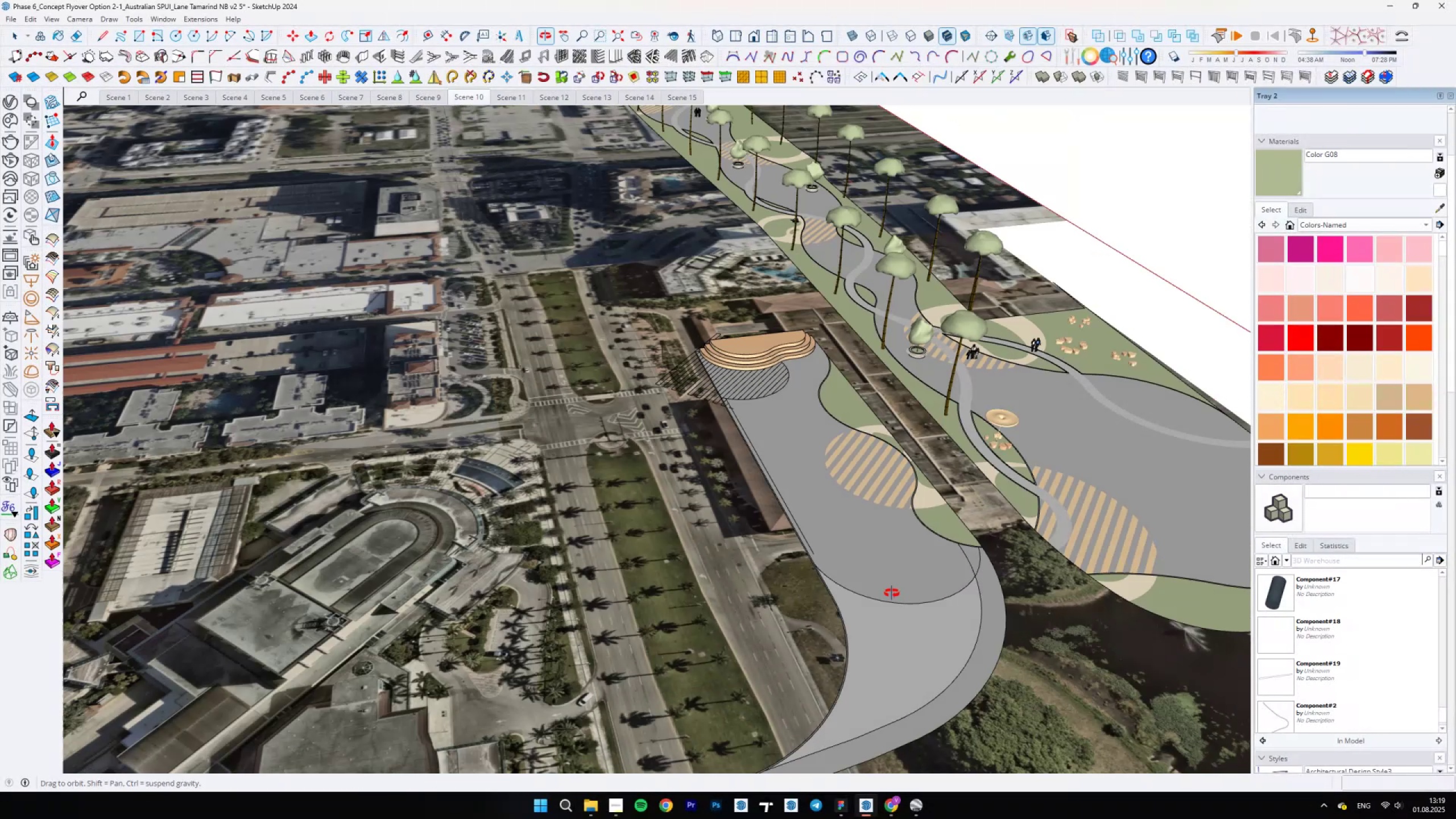 
scroll: coordinate [787, 523], scroll_direction: up, amount: 5.0
 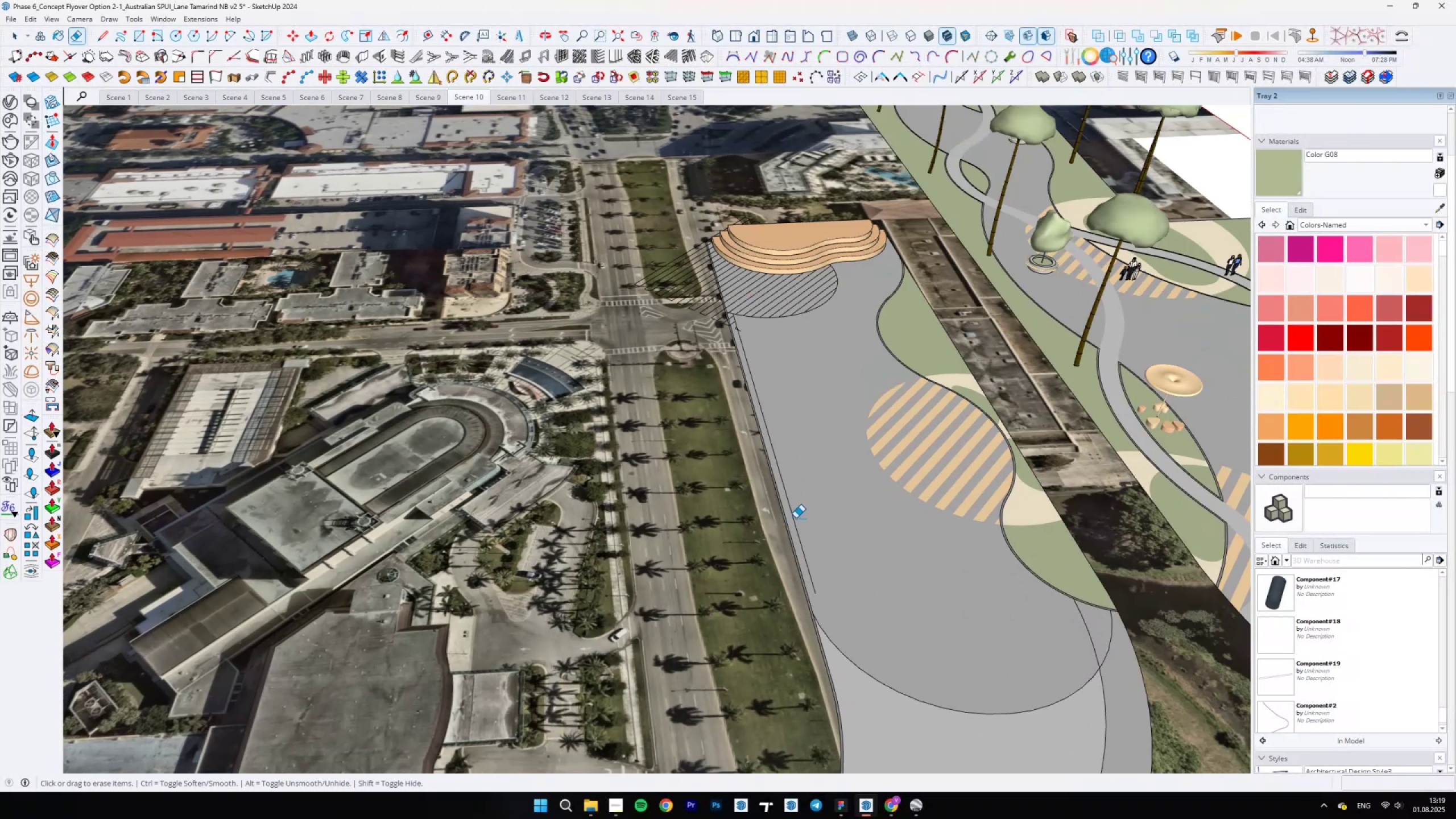 
left_click_drag(start_coordinate=[796, 518], to_coordinate=[793, 517])
 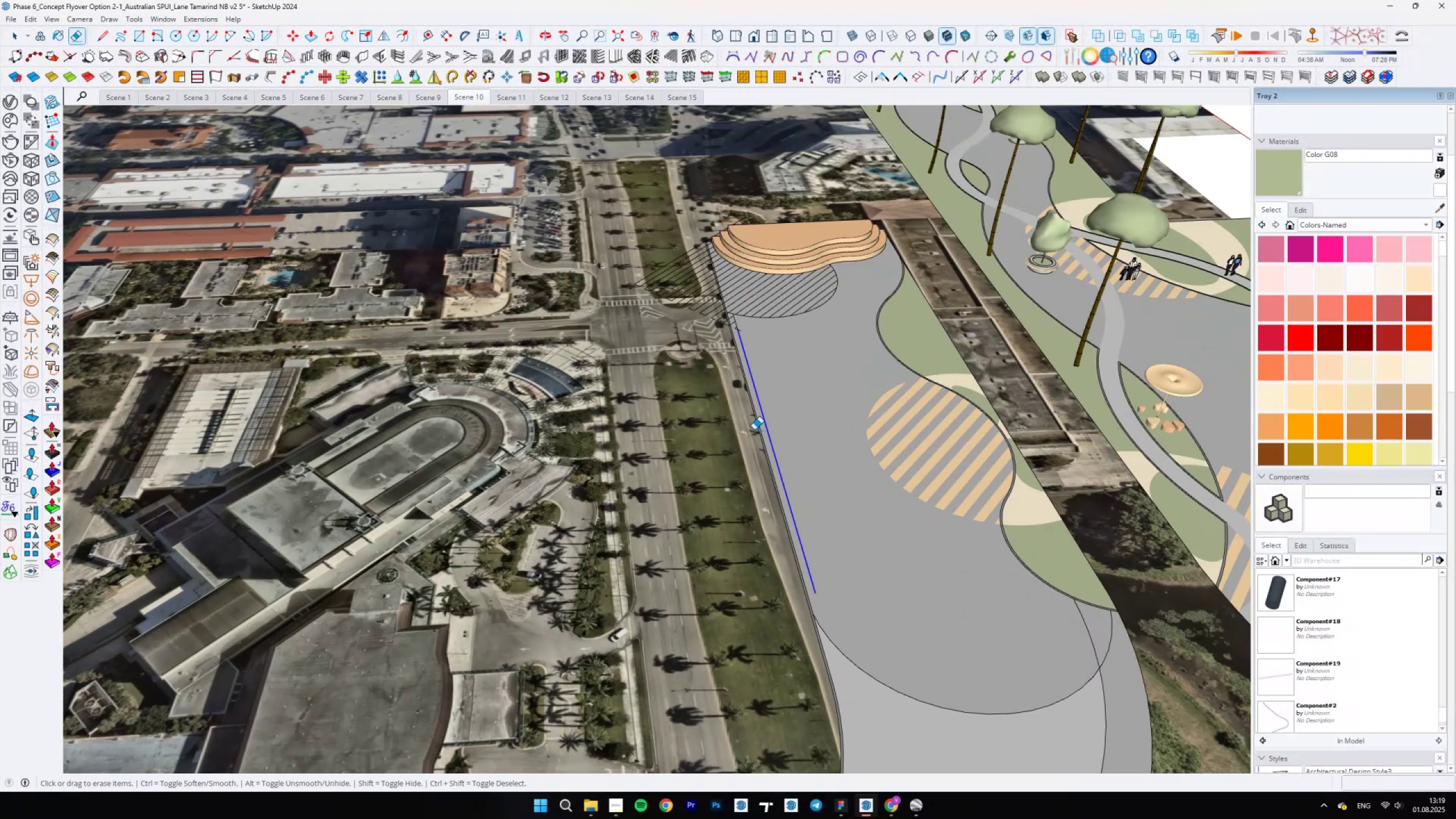 
hold_key(key=ShiftLeft, duration=0.64)
scroll: coordinate [753, 556], scroll_direction: up, amount: 17.0
 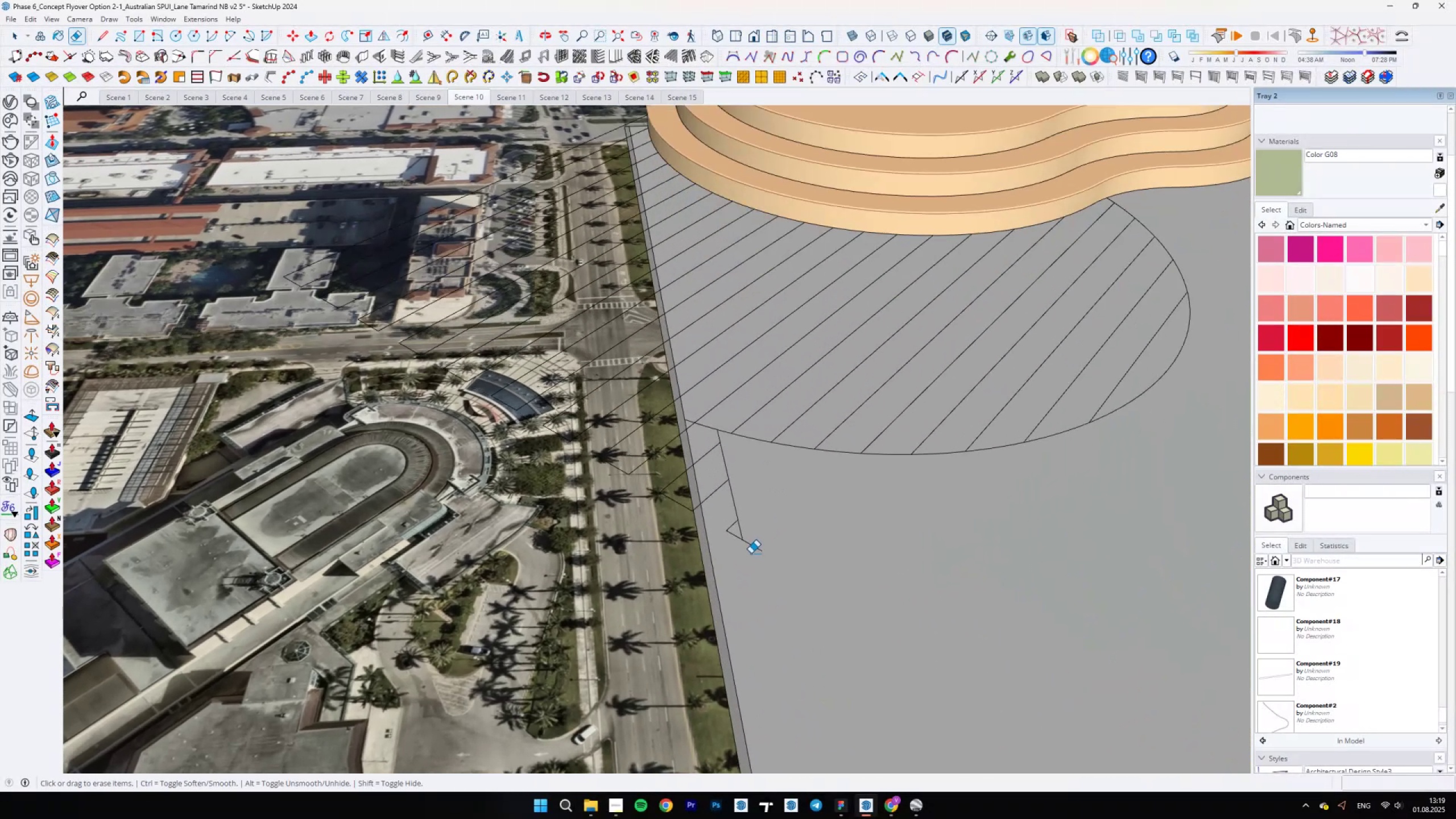 
left_click_drag(start_coordinate=[743, 545], to_coordinate=[723, 442])
 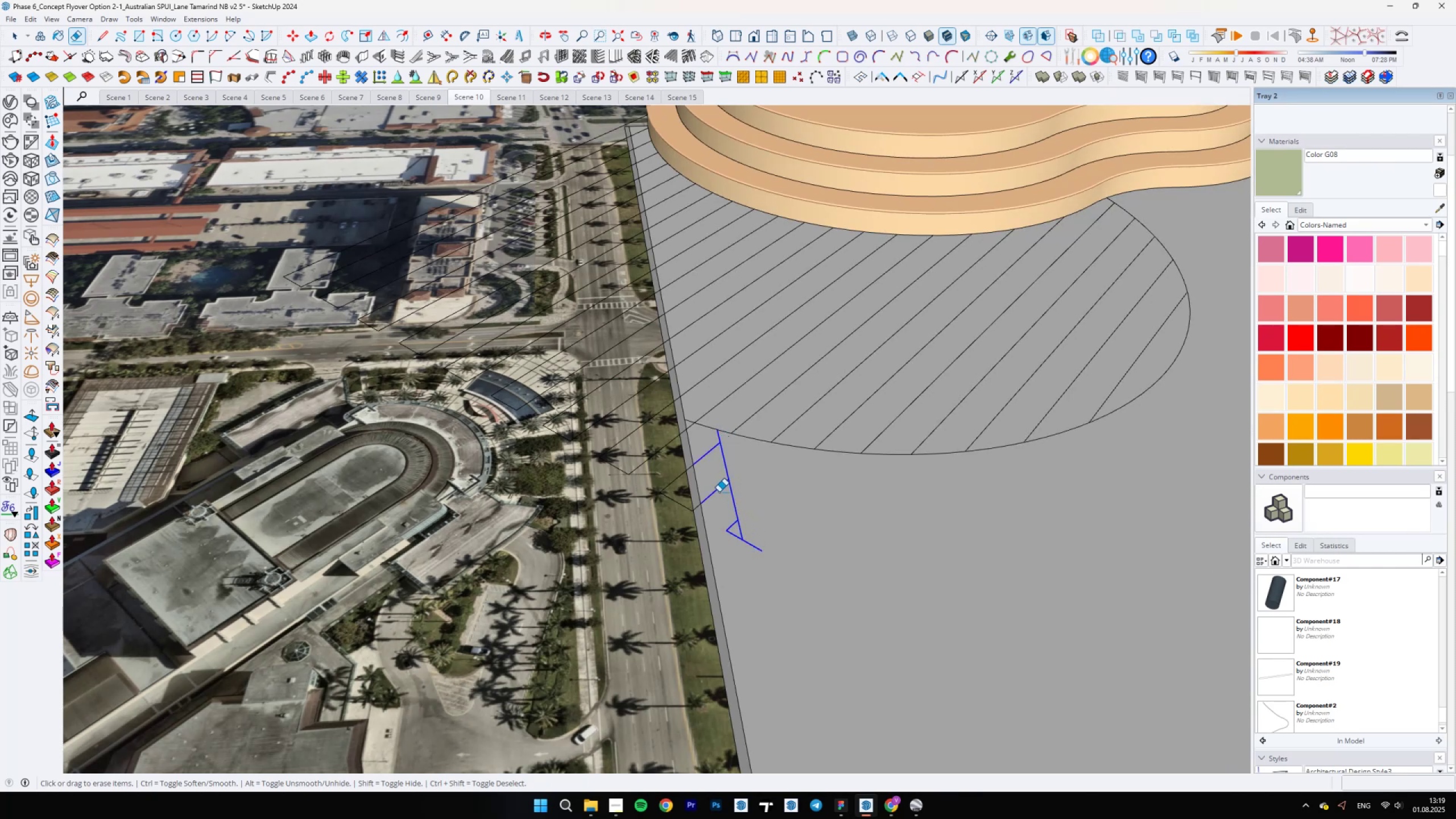 
hold_key(key=ShiftLeft, duration=0.42)
 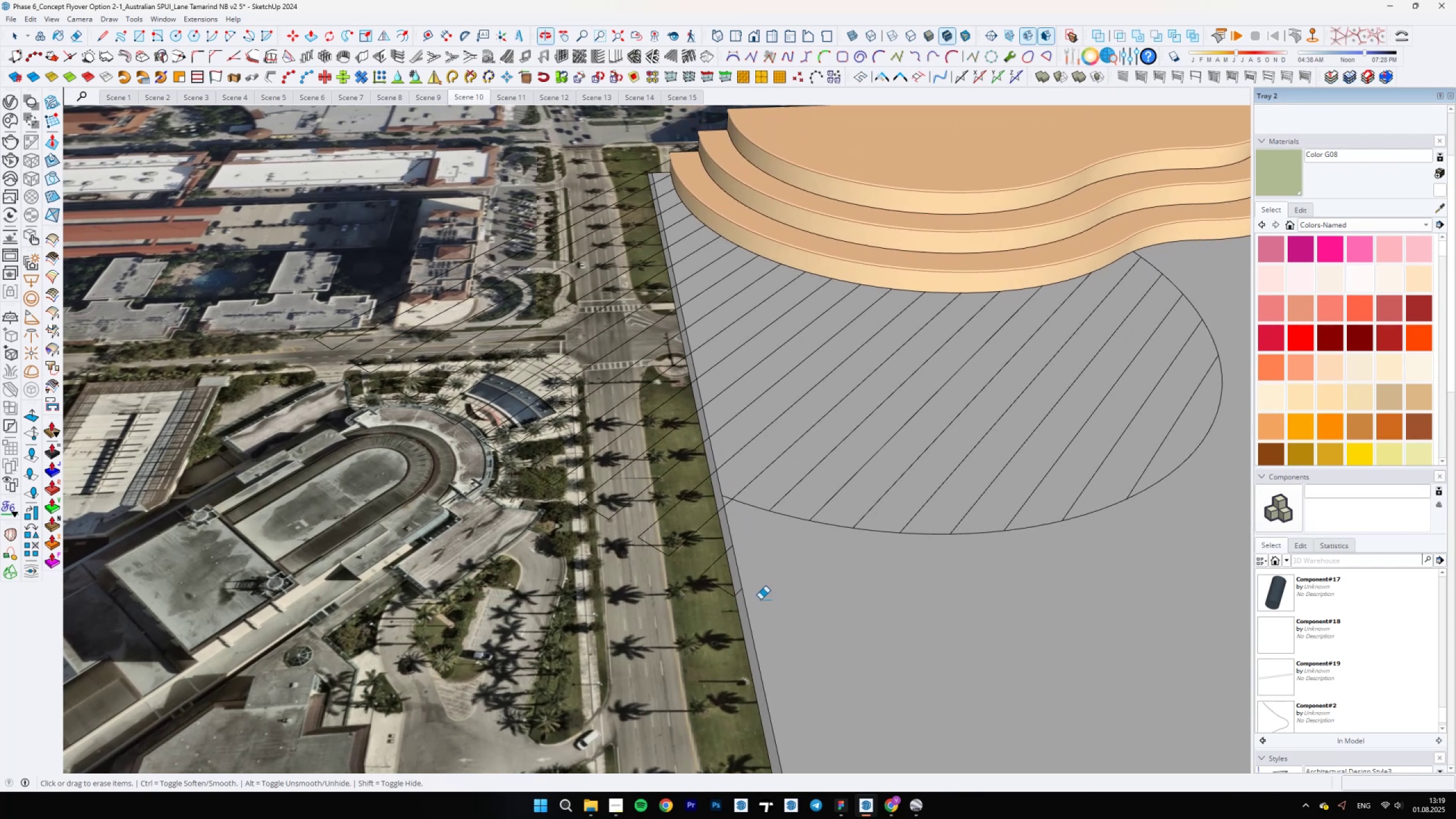 
scroll: coordinate [741, 594], scroll_direction: up, amount: 10.0
 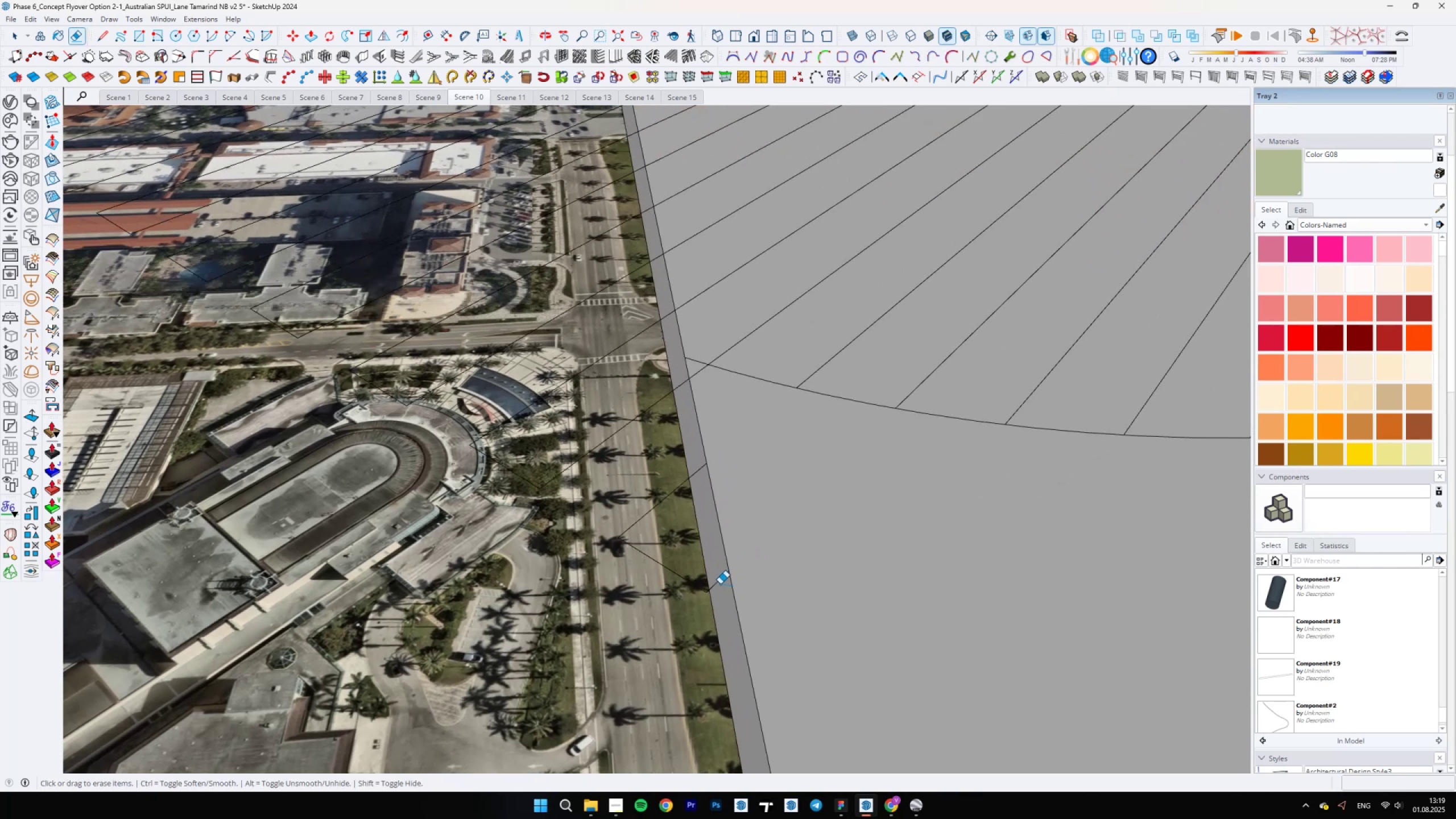 
left_click([718, 583])
 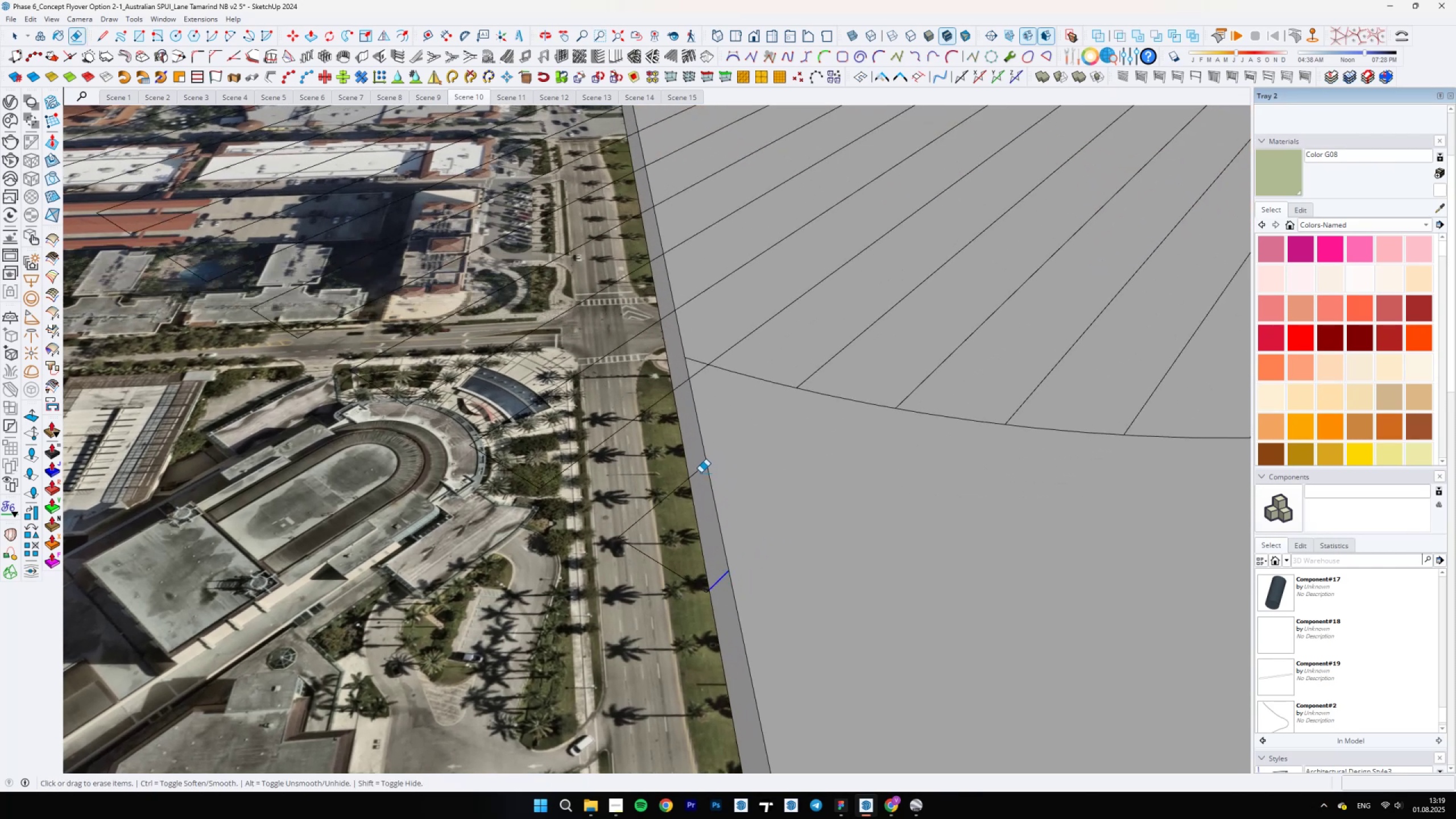 
left_click([698, 472])
 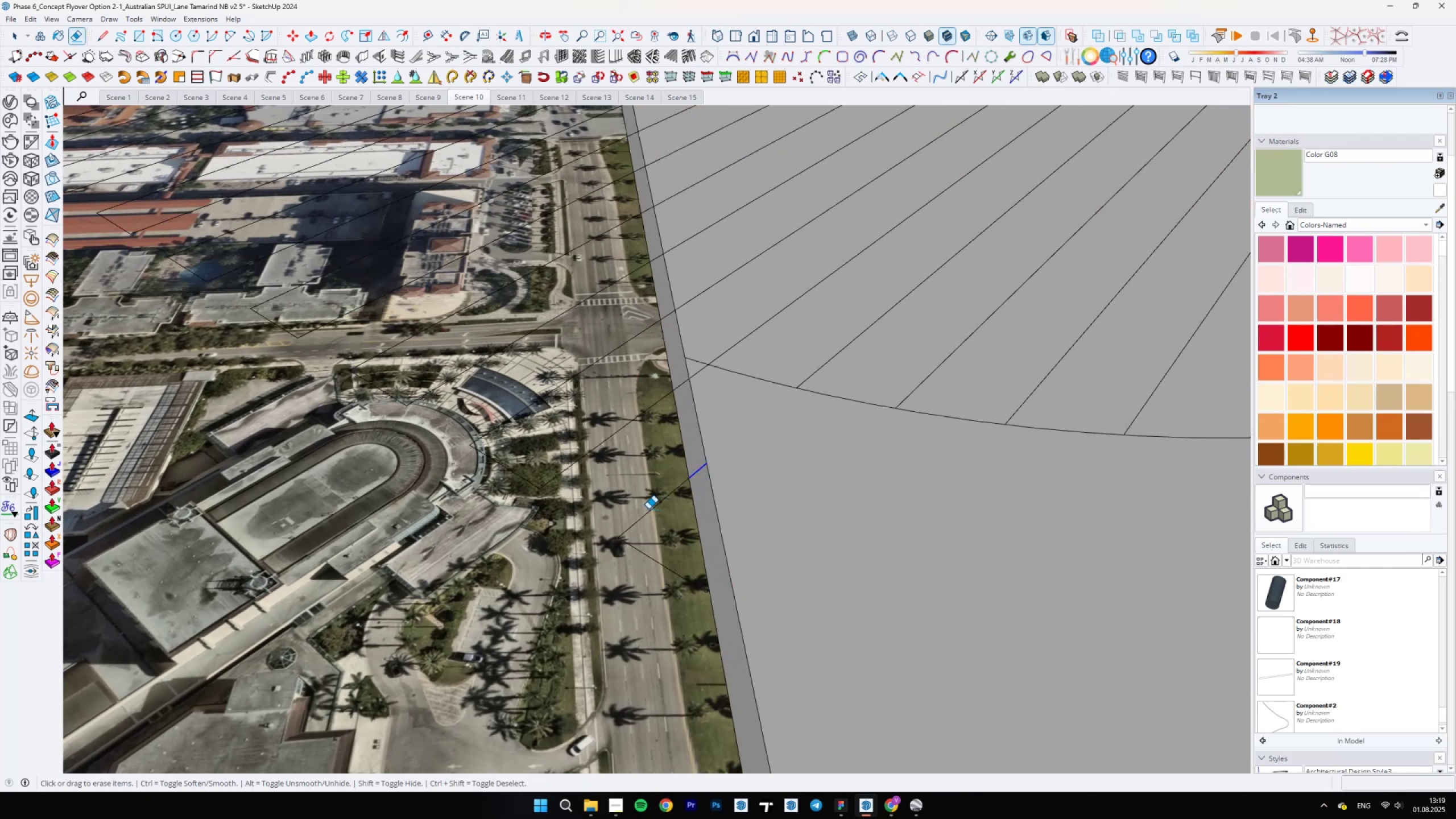 
left_click_drag(start_coordinate=[644, 511], to_coordinate=[639, 570])
 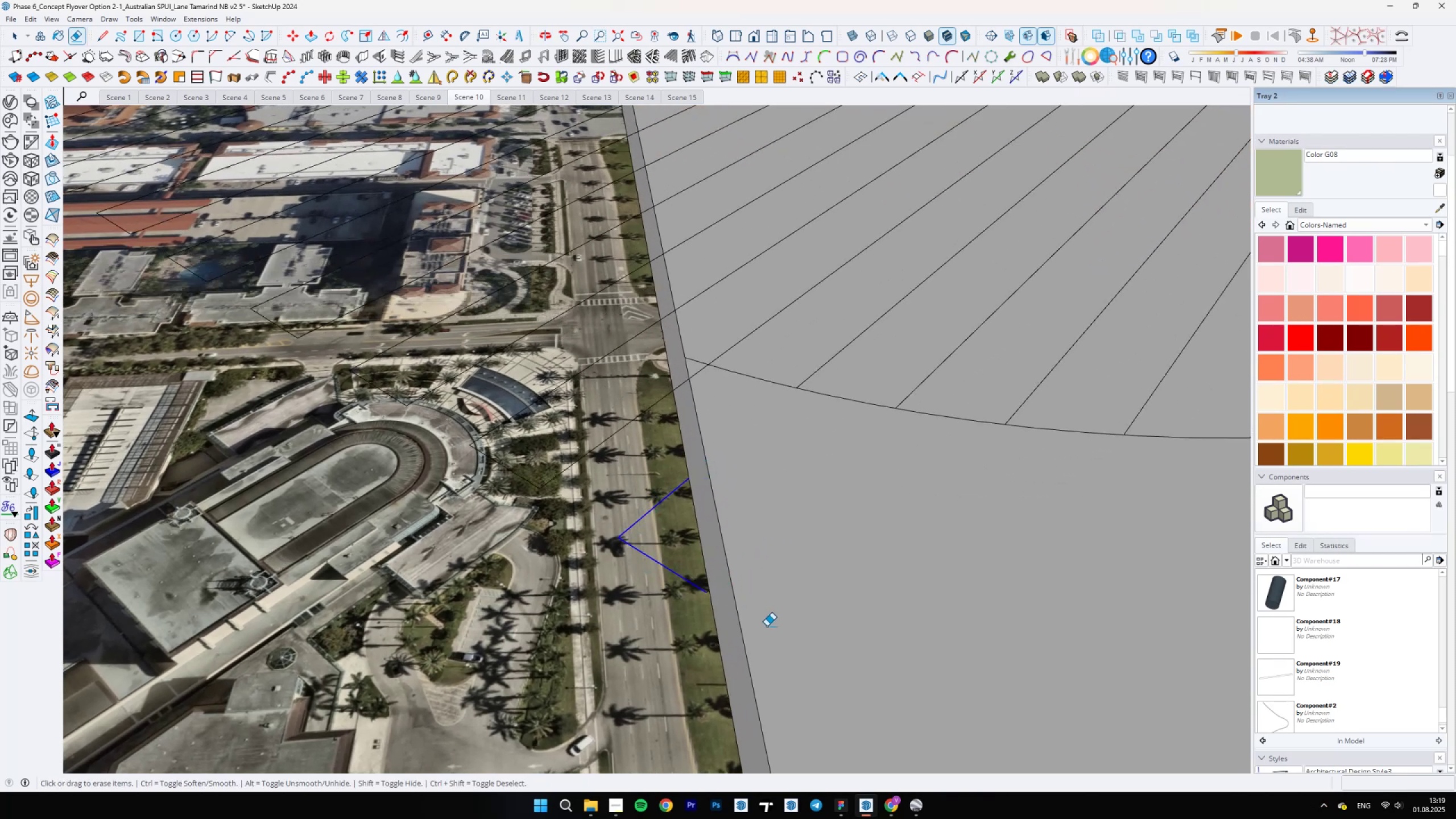 
scroll: coordinate [735, 601], scroll_direction: down, amount: 24.0
 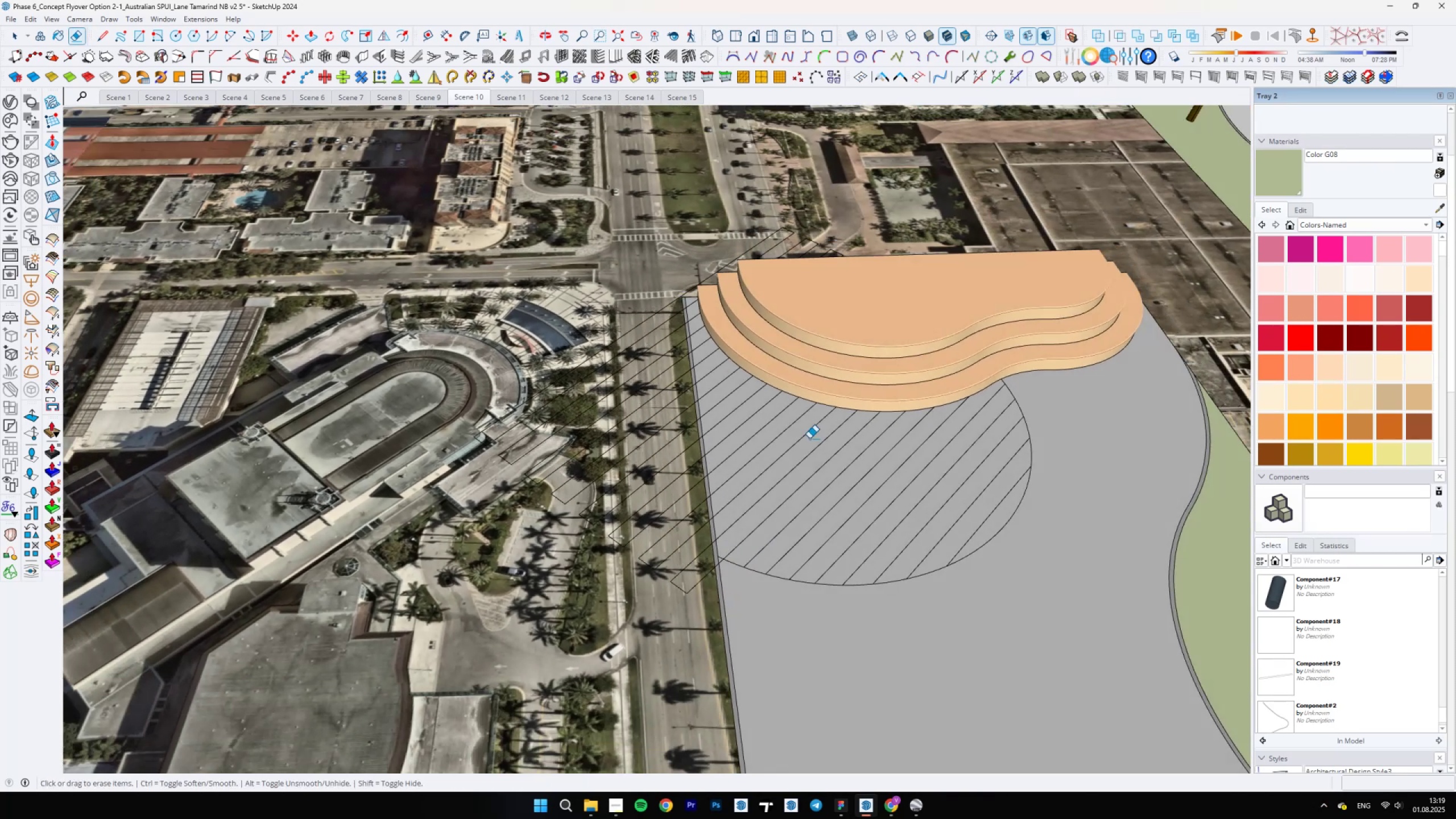 
scroll: coordinate [1004, 512], scroll_direction: up, amount: 5.0
 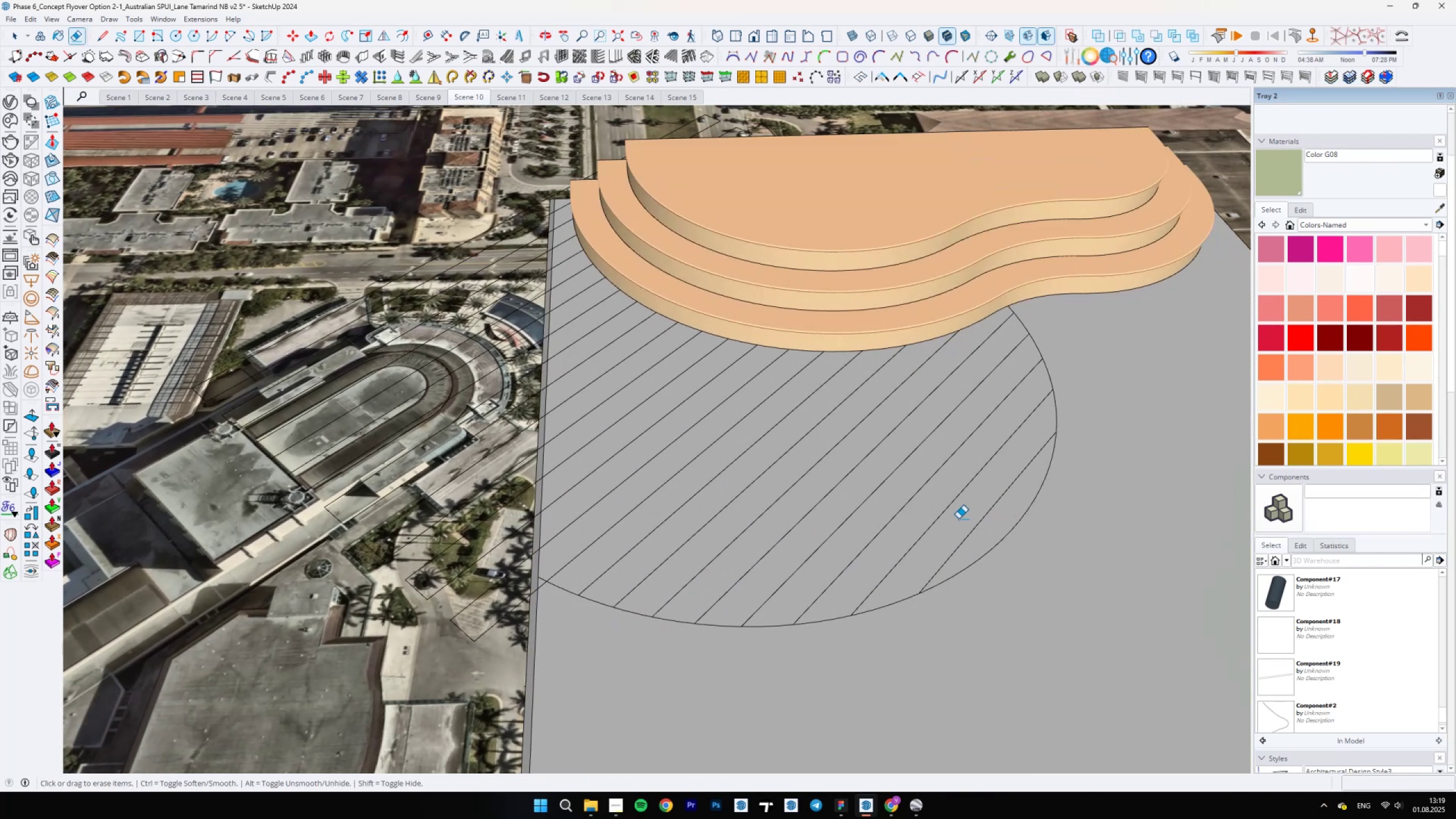 
scroll: coordinate [909, 623], scroll_direction: down, amount: 6.0
 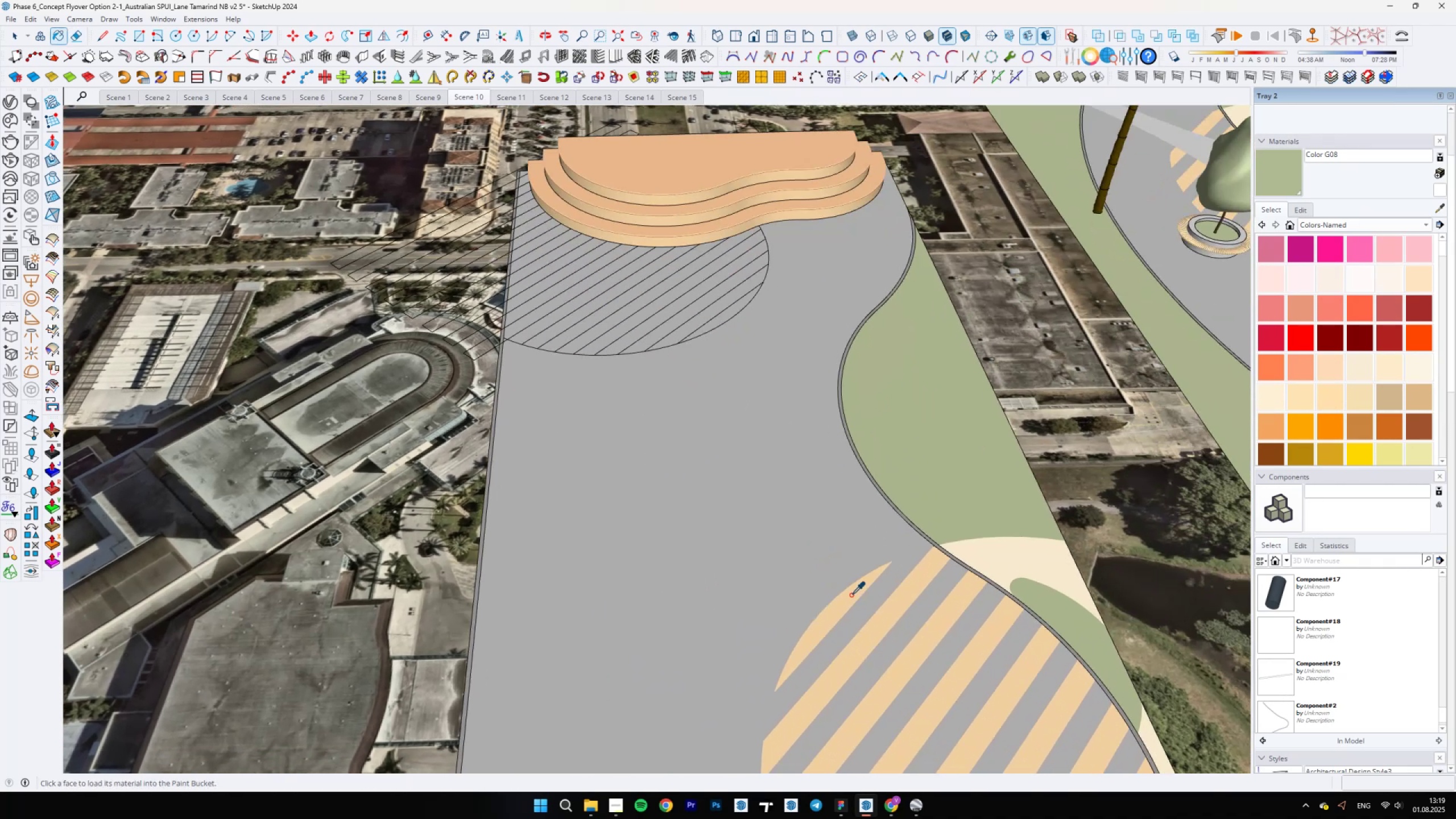 
key(B)
 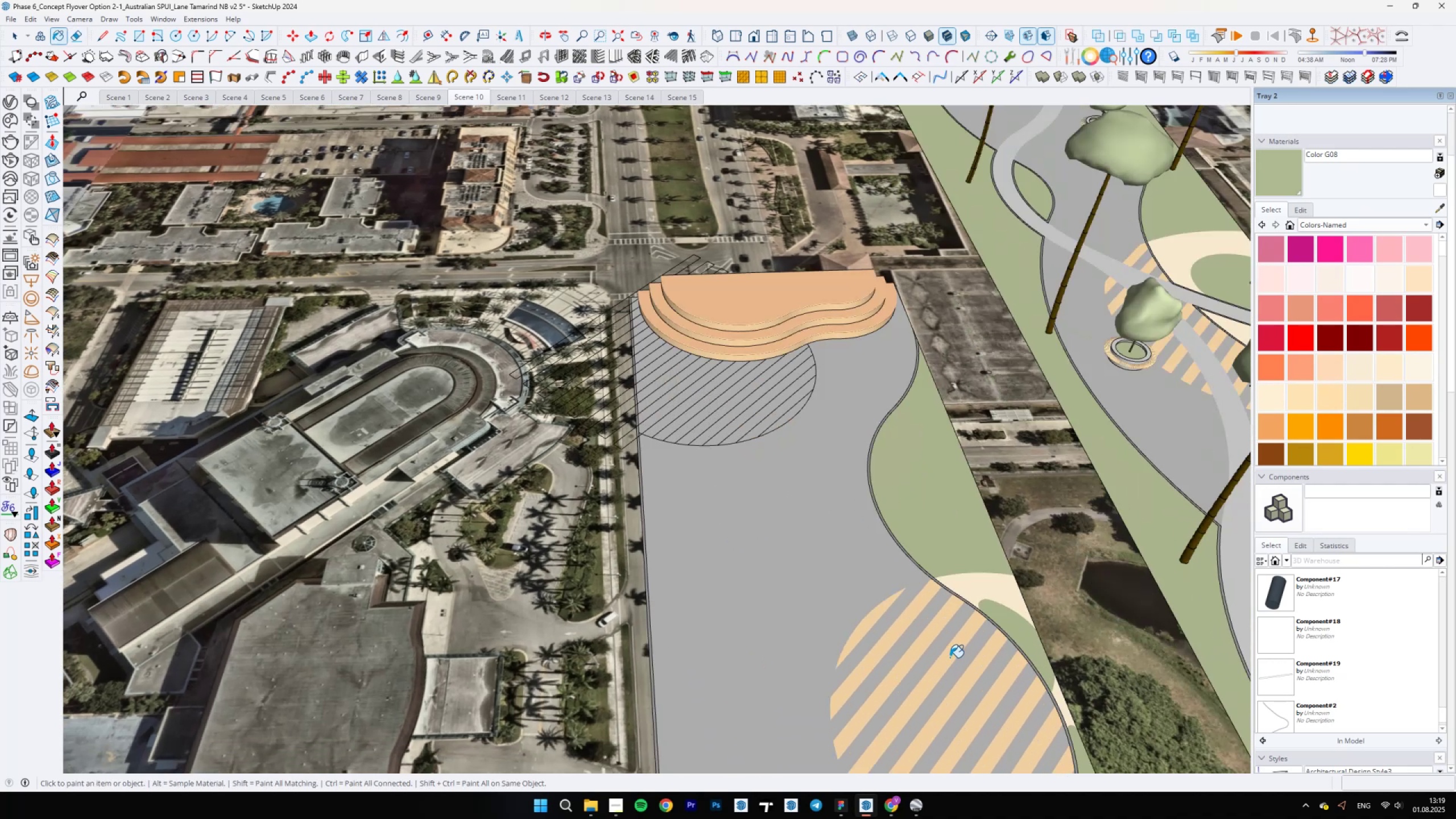 
hold_key(key=AltLeft, duration=0.51)
left_click([851, 595])
 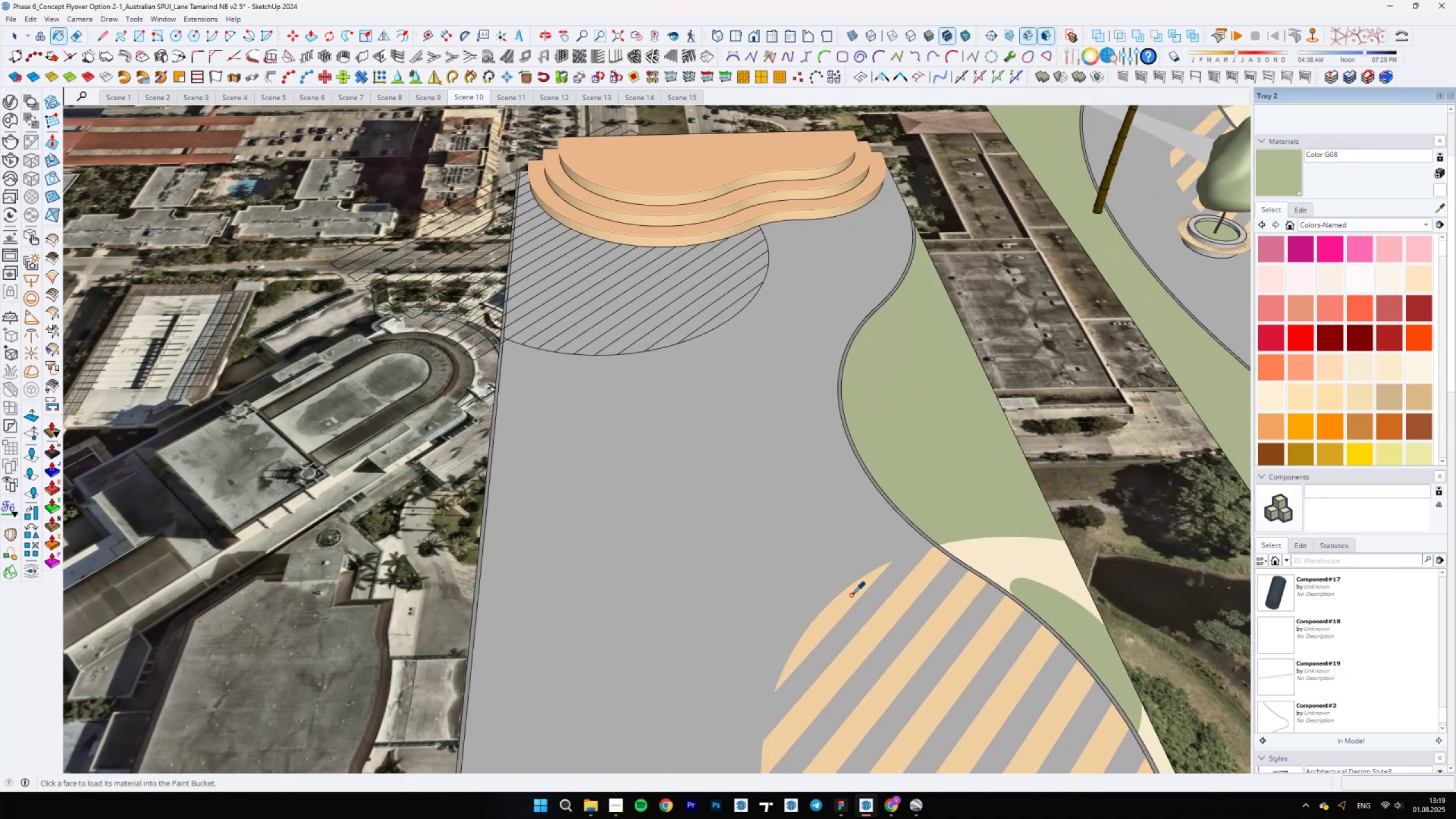 
hold_key(key=ShiftLeft, duration=0.47)
scroll: coordinate [784, 569], scroll_direction: up, amount: 4.0
 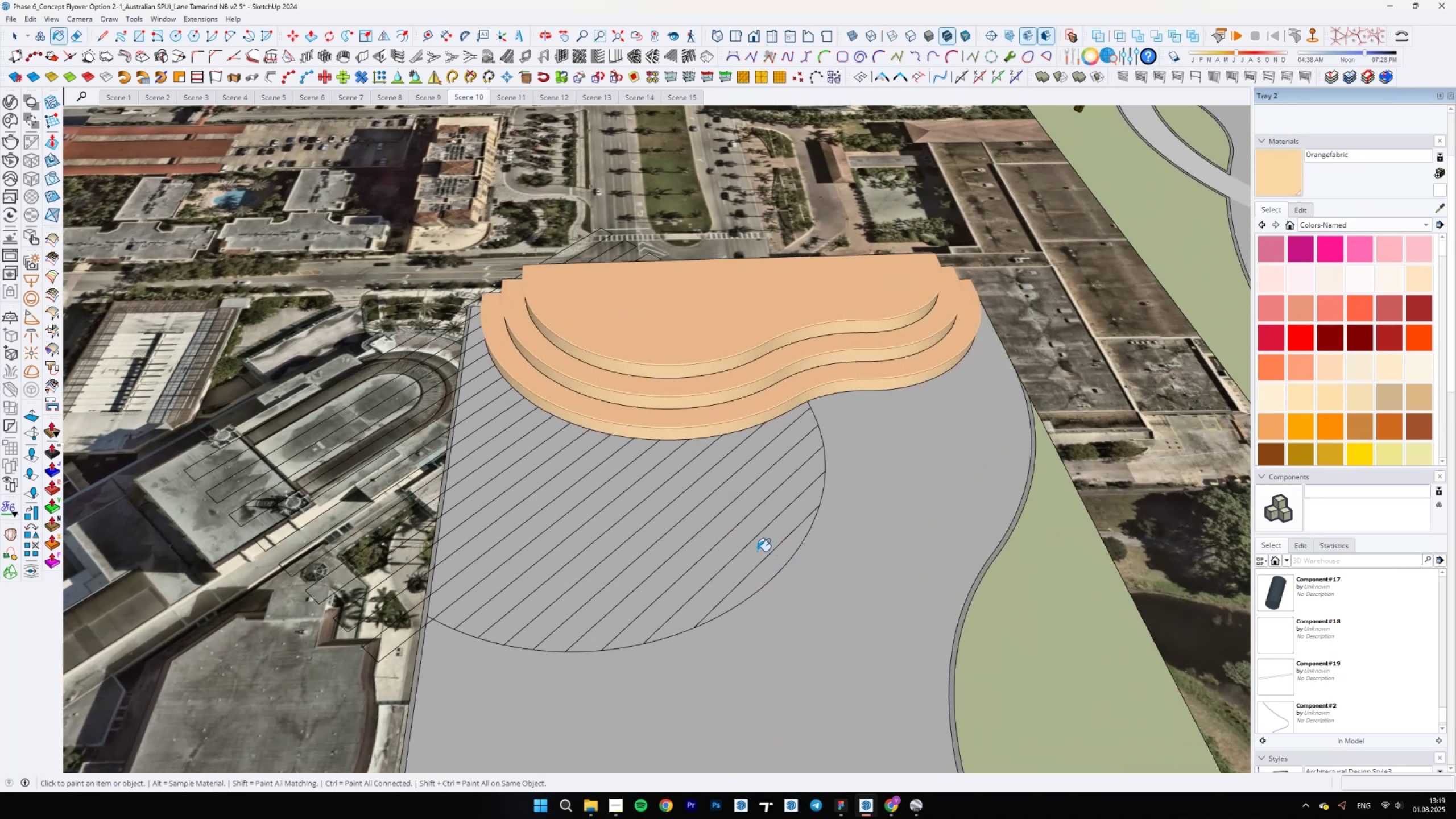 
double_click([744, 539])
 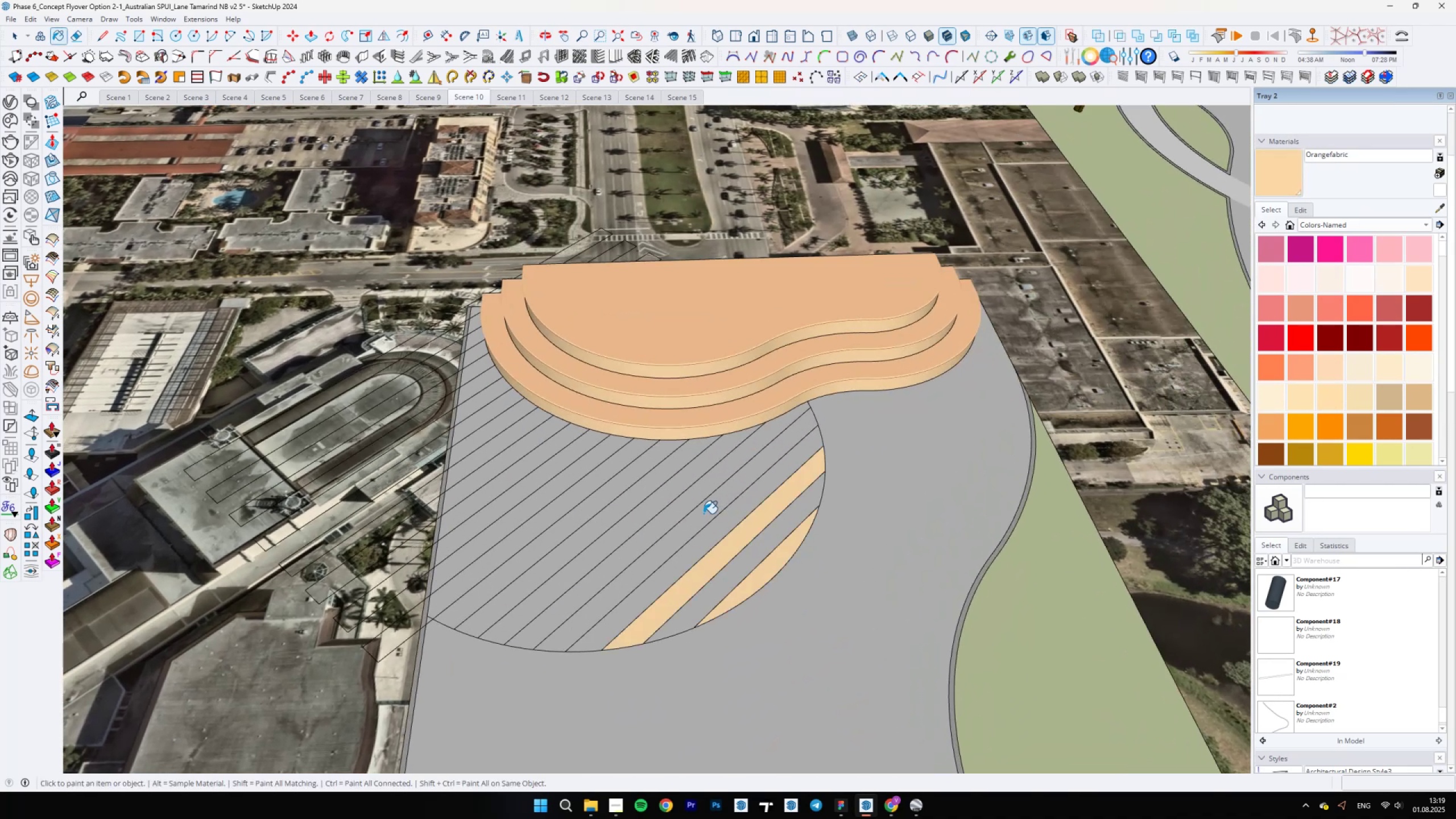 
triple_click([664, 503])
 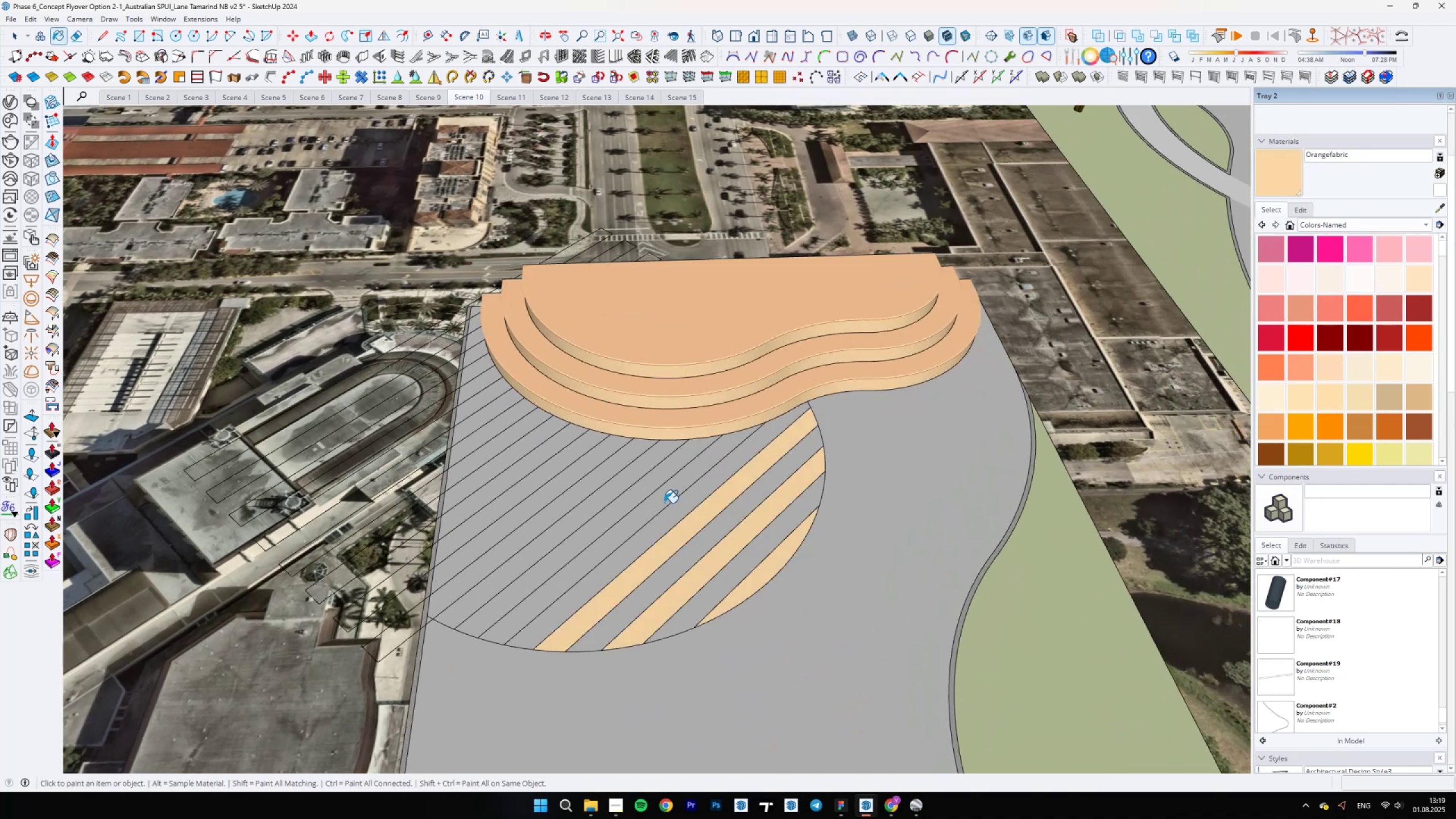 
hold_key(key=ShiftLeft, duration=0.36)
 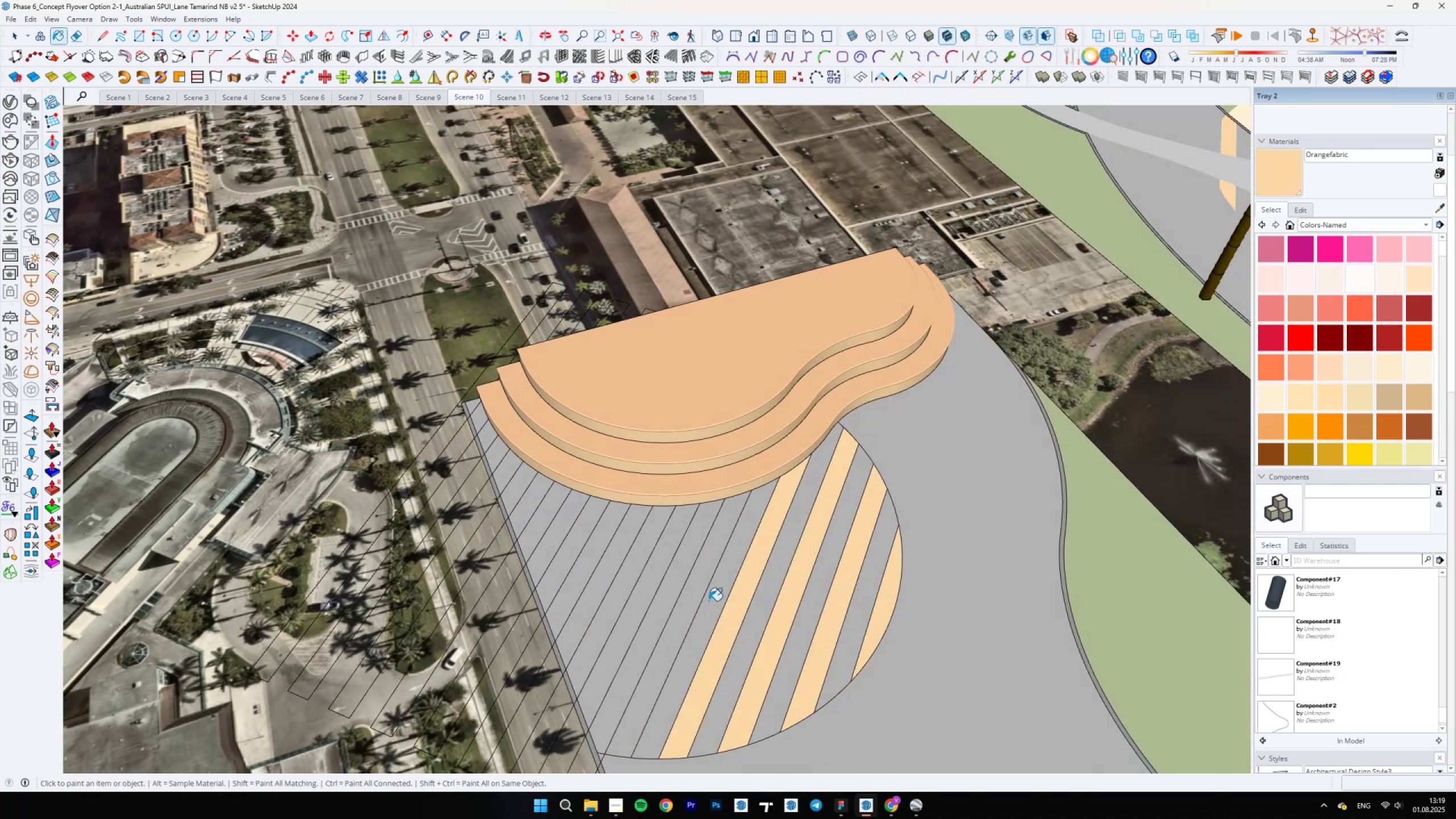 
left_click([692, 595])
 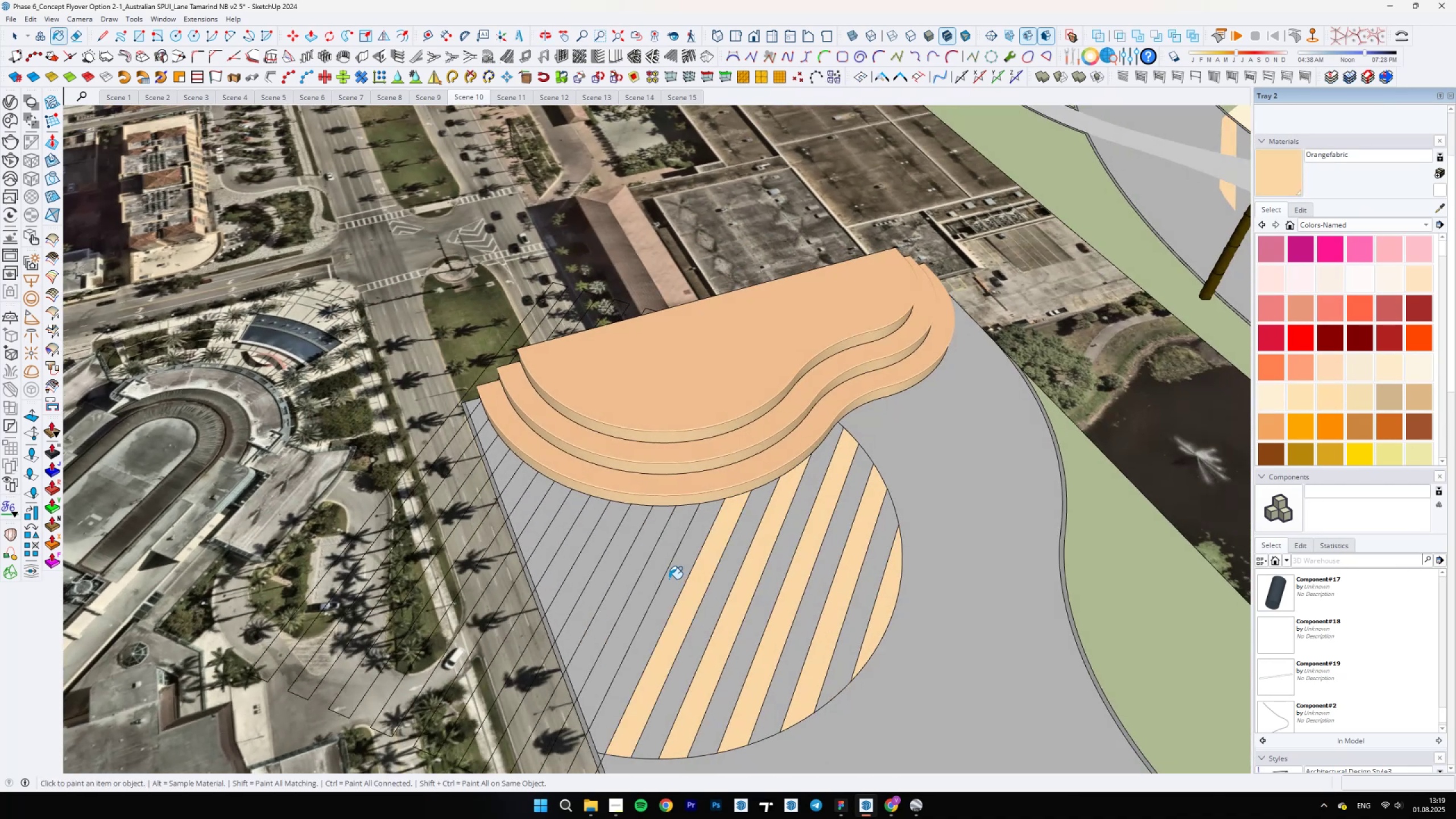 
left_click([654, 573])
 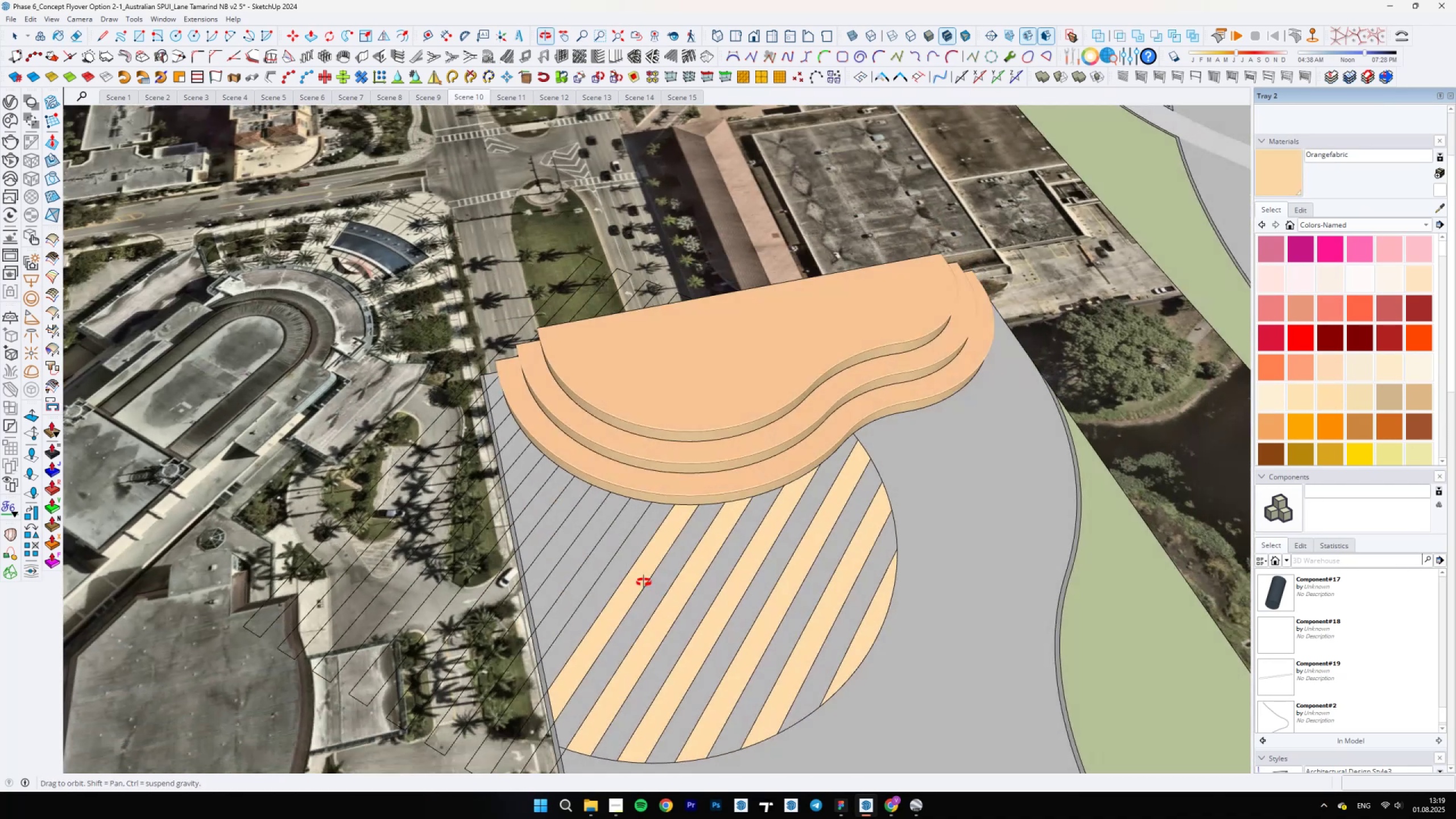 
left_click([598, 562])
 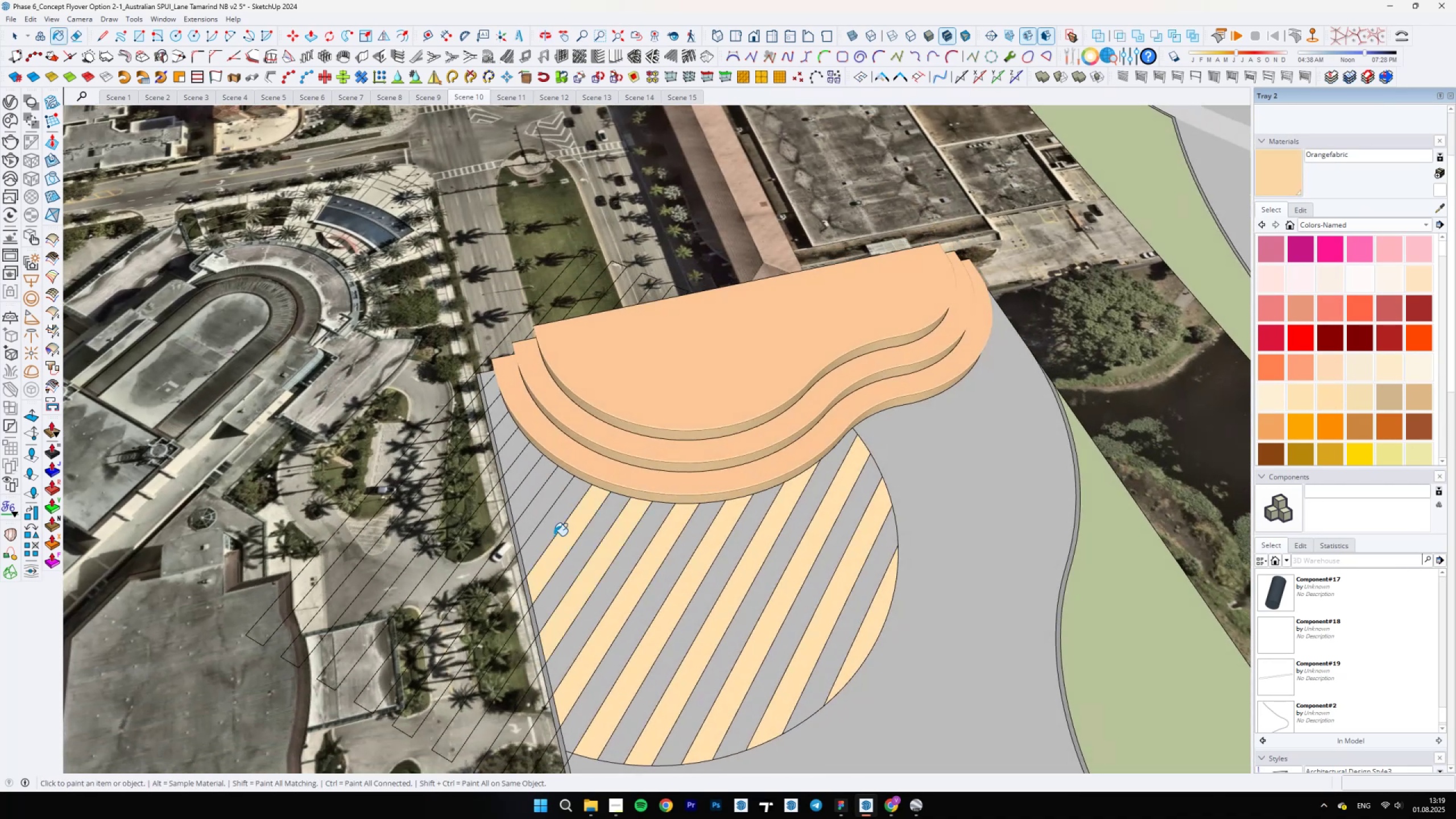 
double_click([526, 517])
 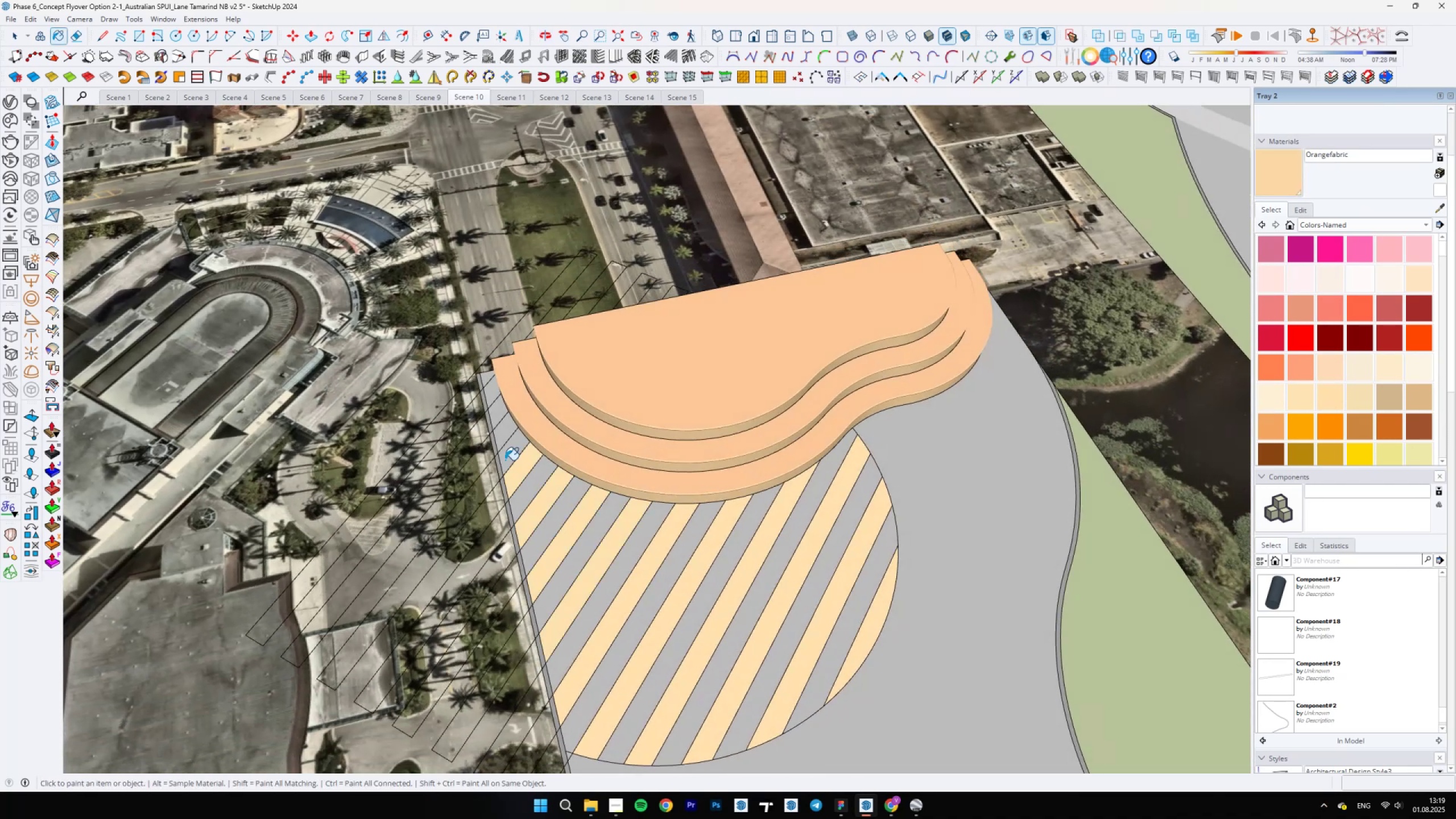 
double_click([500, 439])
 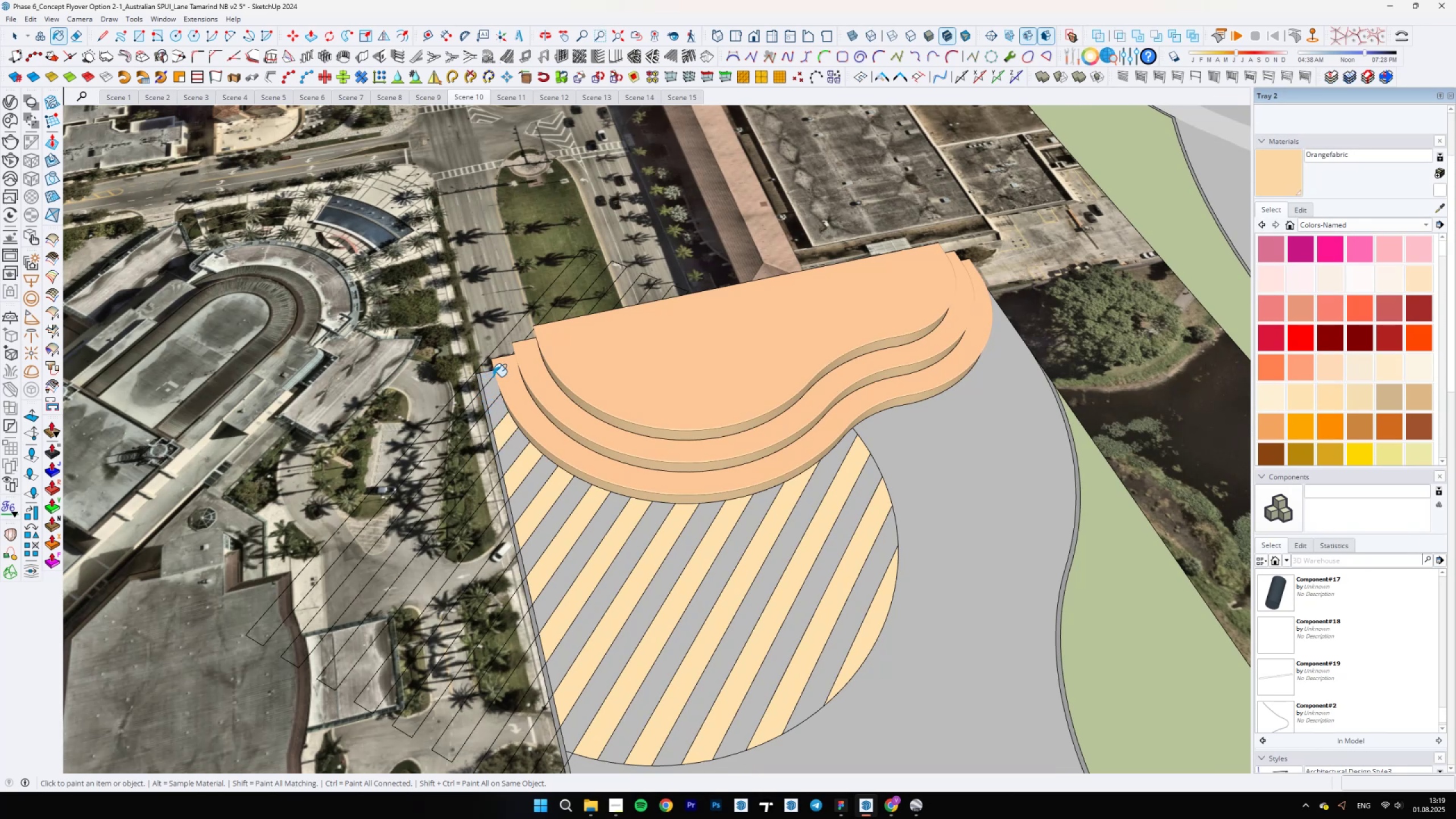 
scroll: coordinate [491, 390], scroll_direction: up, amount: 1.0
 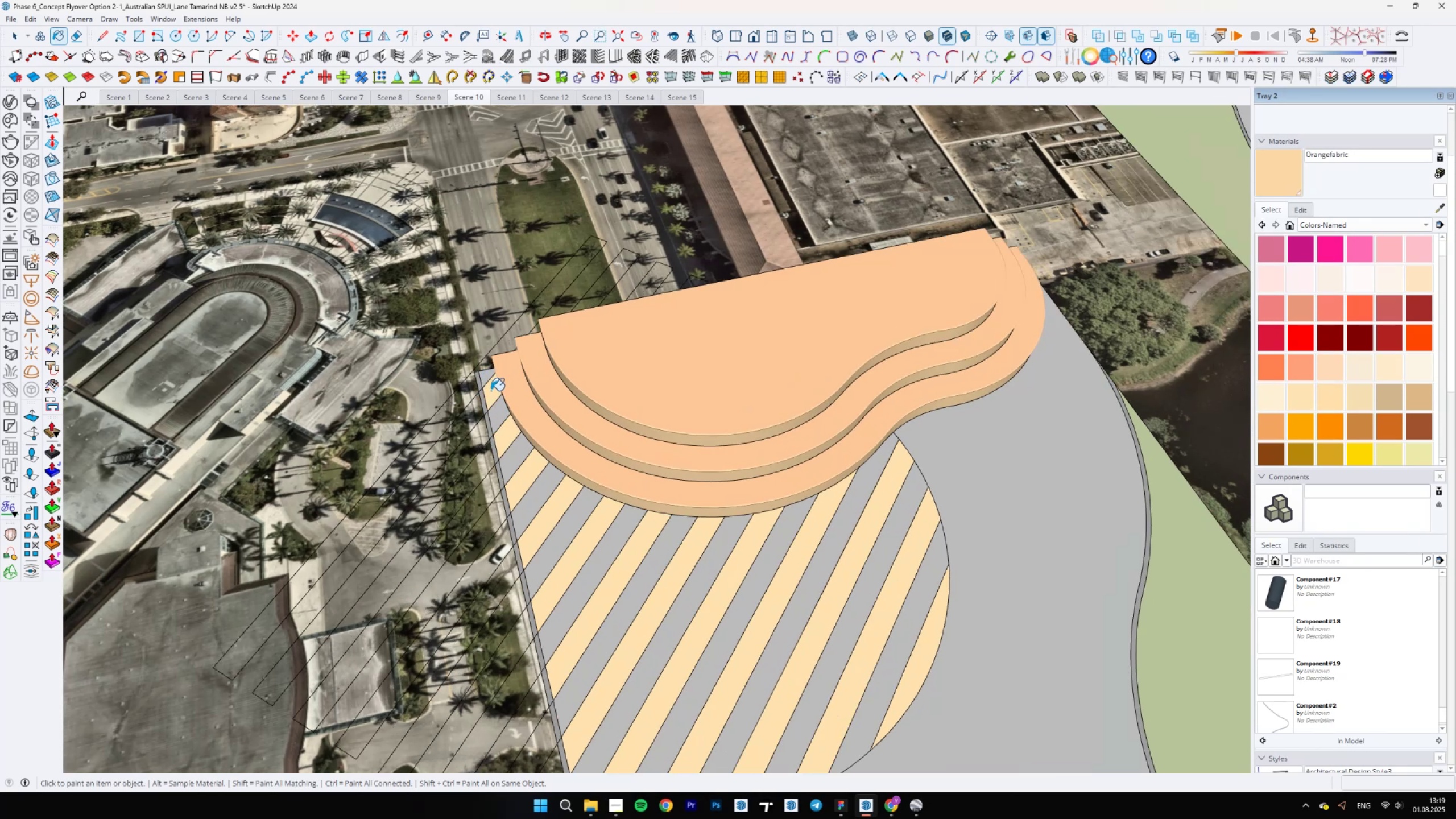 
left_click([491, 391])
 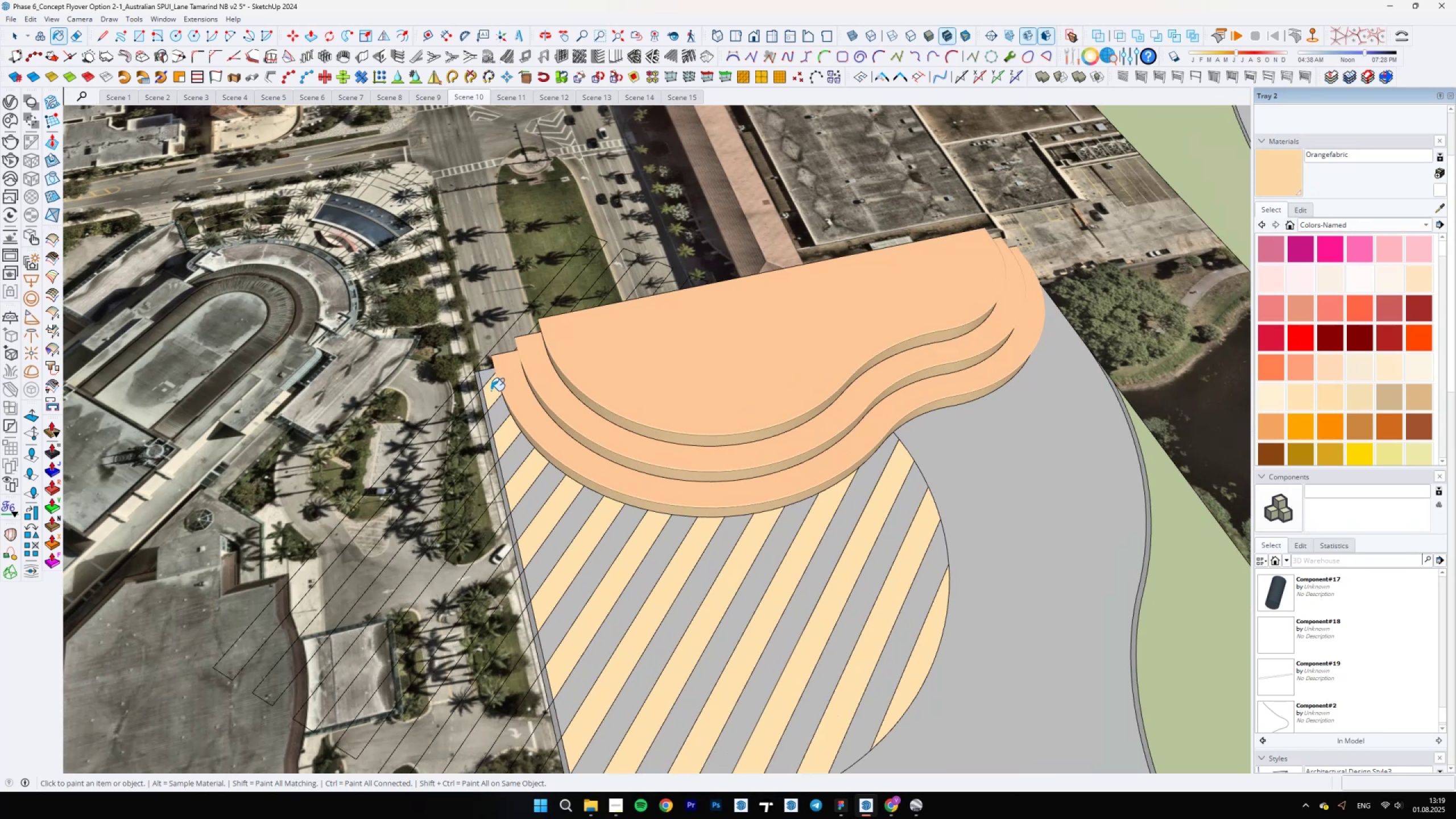 
scroll: coordinate [633, 509], scroll_direction: down, amount: 9.0
 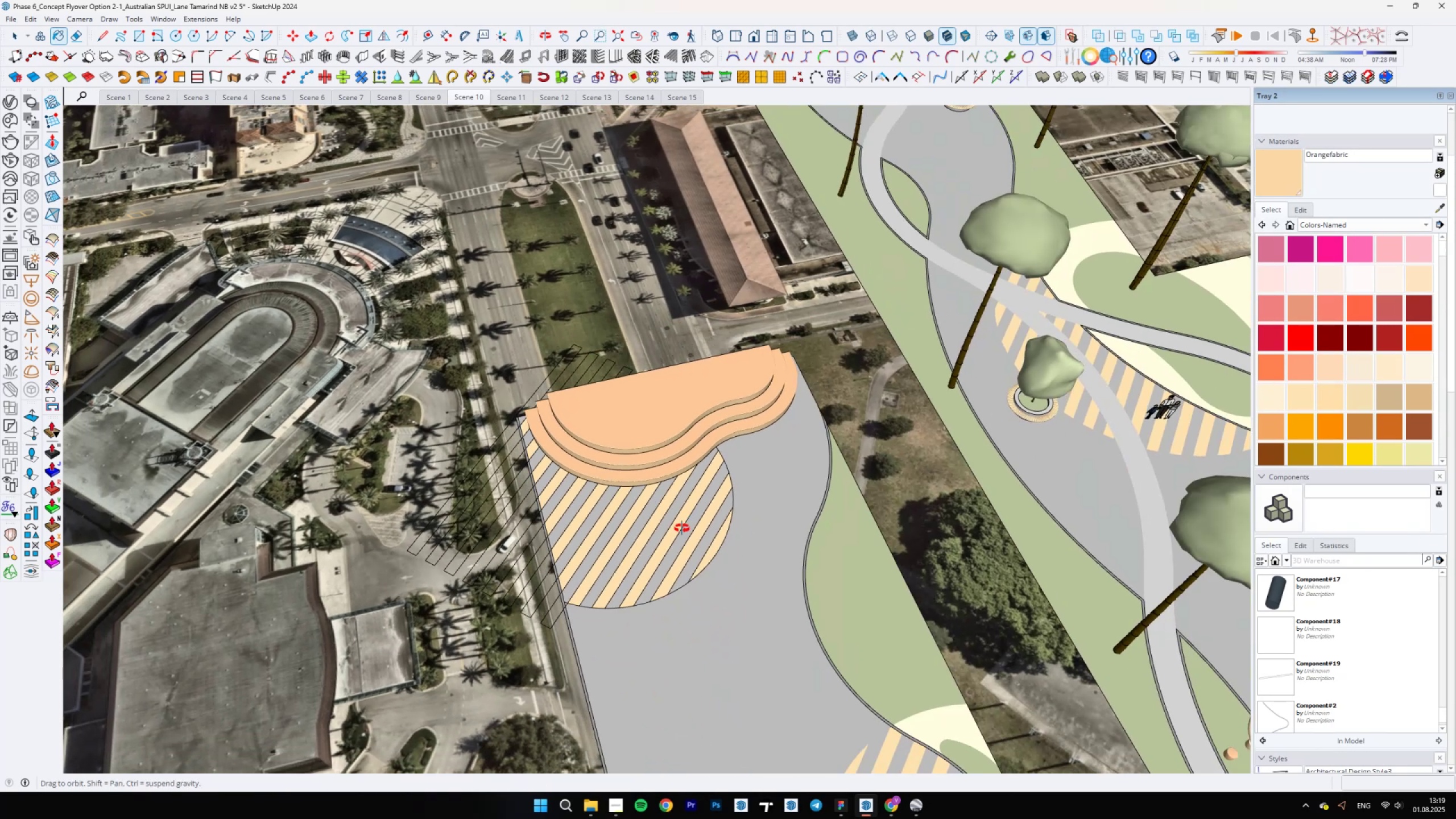 
scroll: coordinate [726, 572], scroll_direction: up, amount: 22.0
 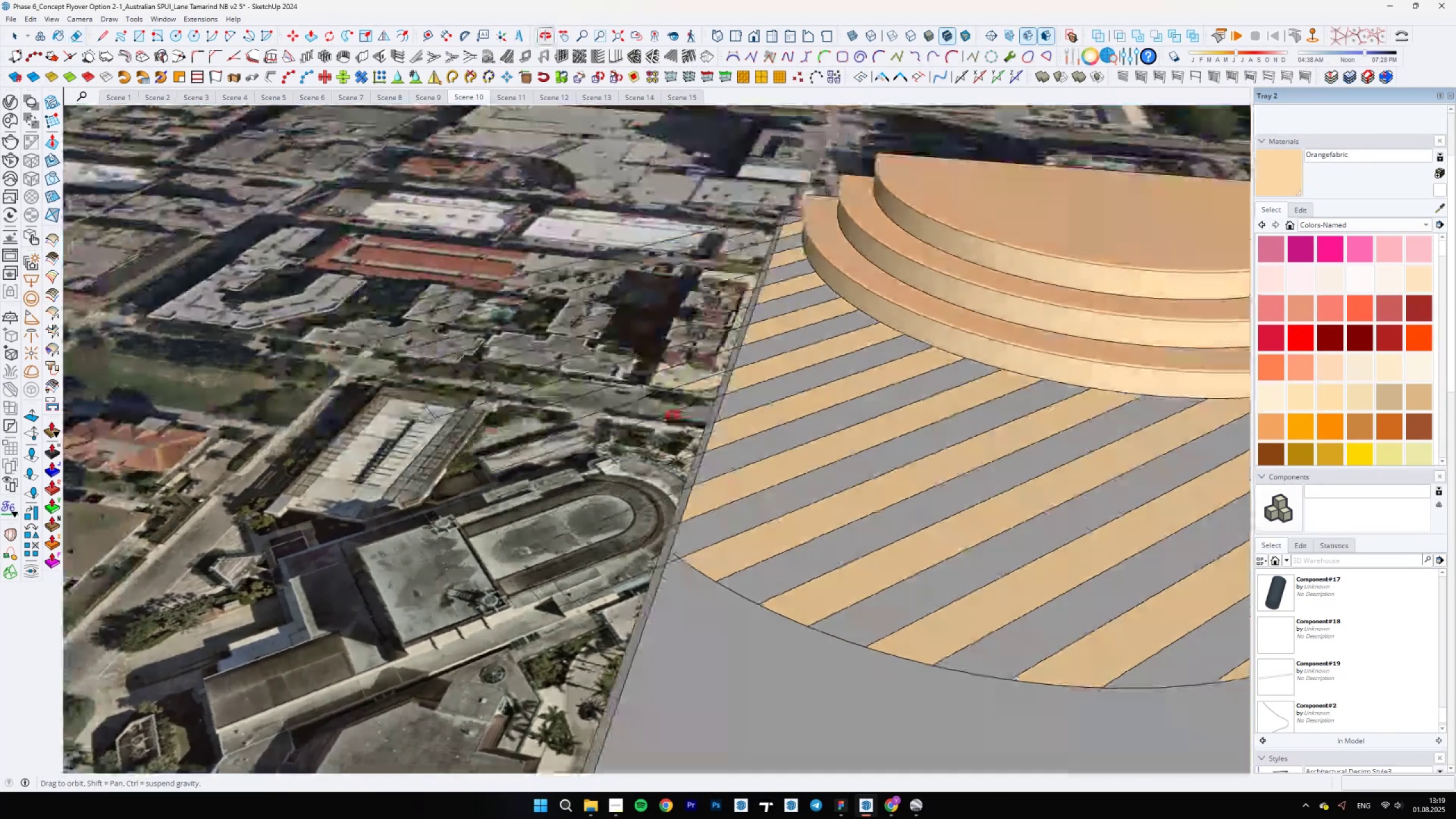 
key(E)
 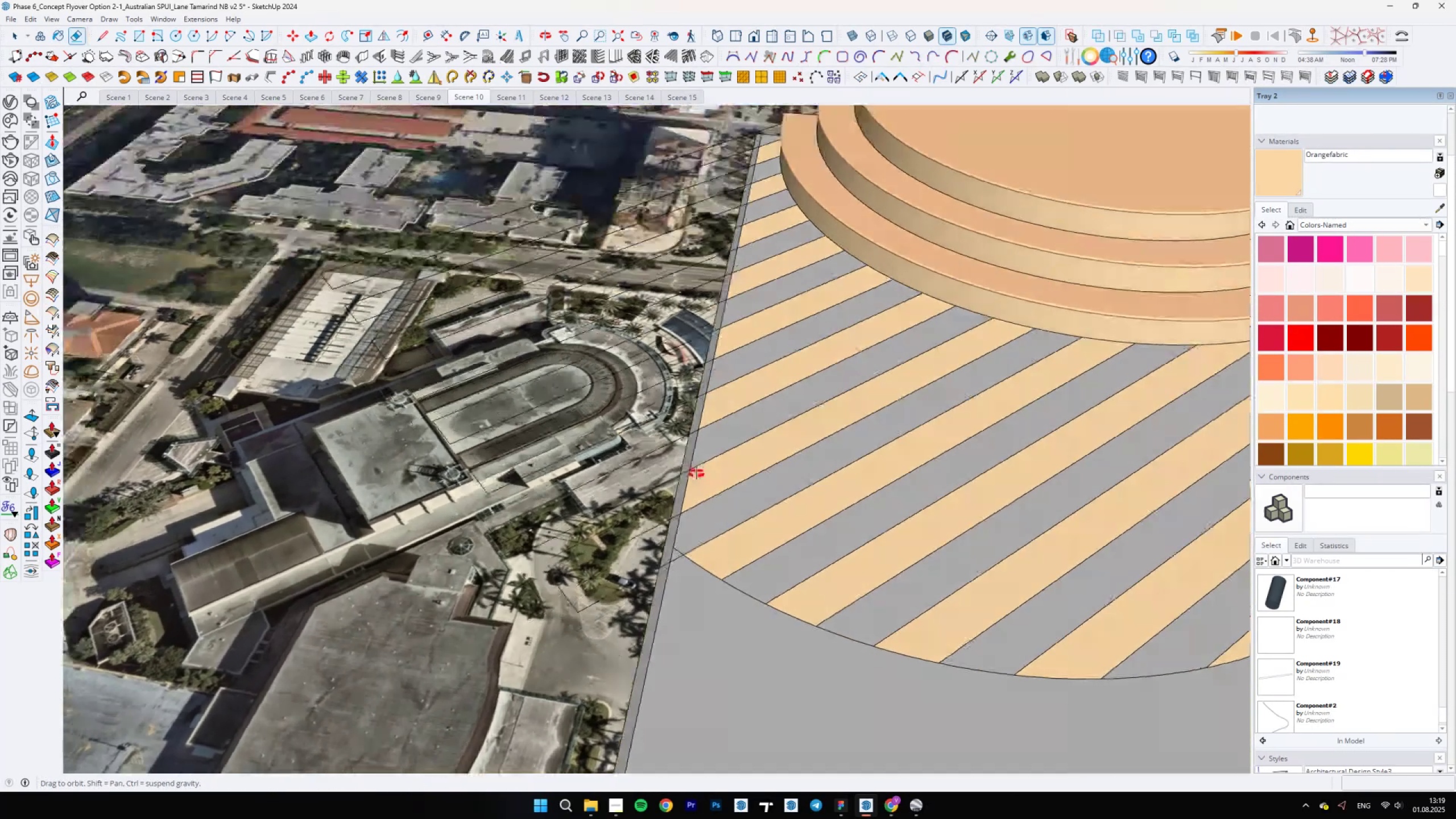 
scroll: coordinate [679, 398], scroll_direction: up, amount: 7.0
 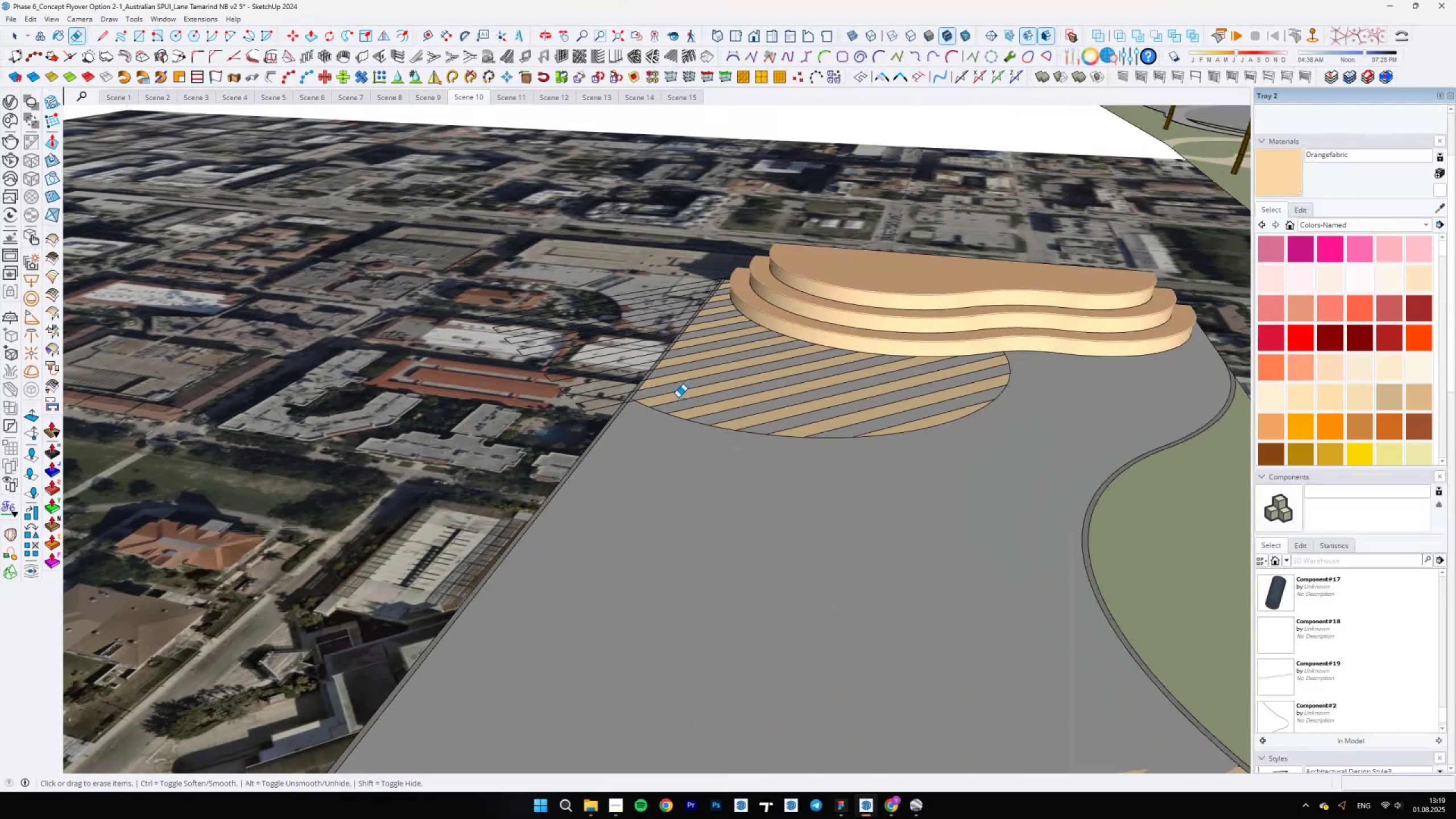 
hold_key(key=ShiftLeft, duration=0.34)
 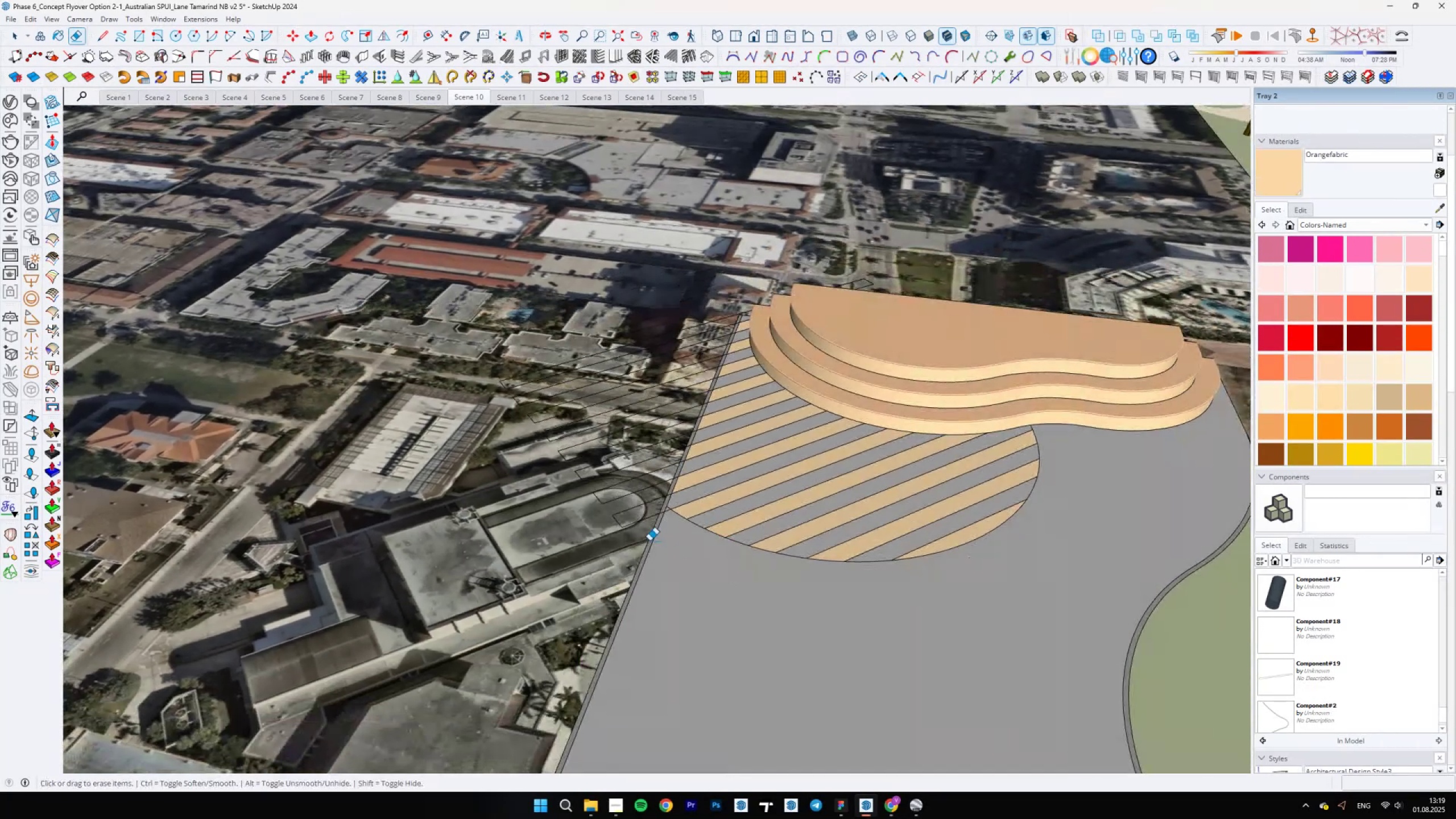 
left_click_drag(start_coordinate=[634, 535], to_coordinate=[651, 321])
 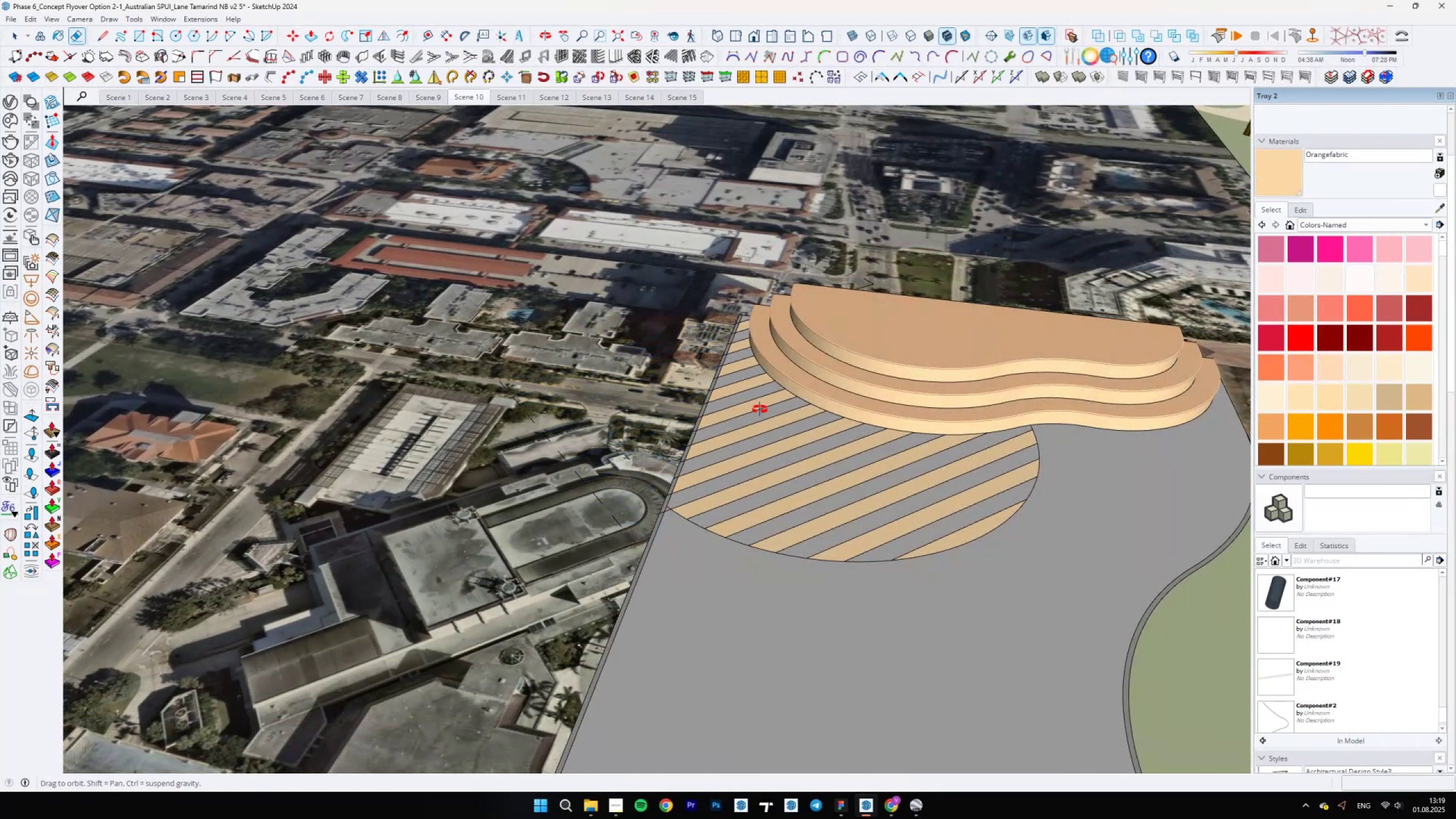 
scroll: coordinate [804, 344], scroll_direction: up, amount: 5.0
 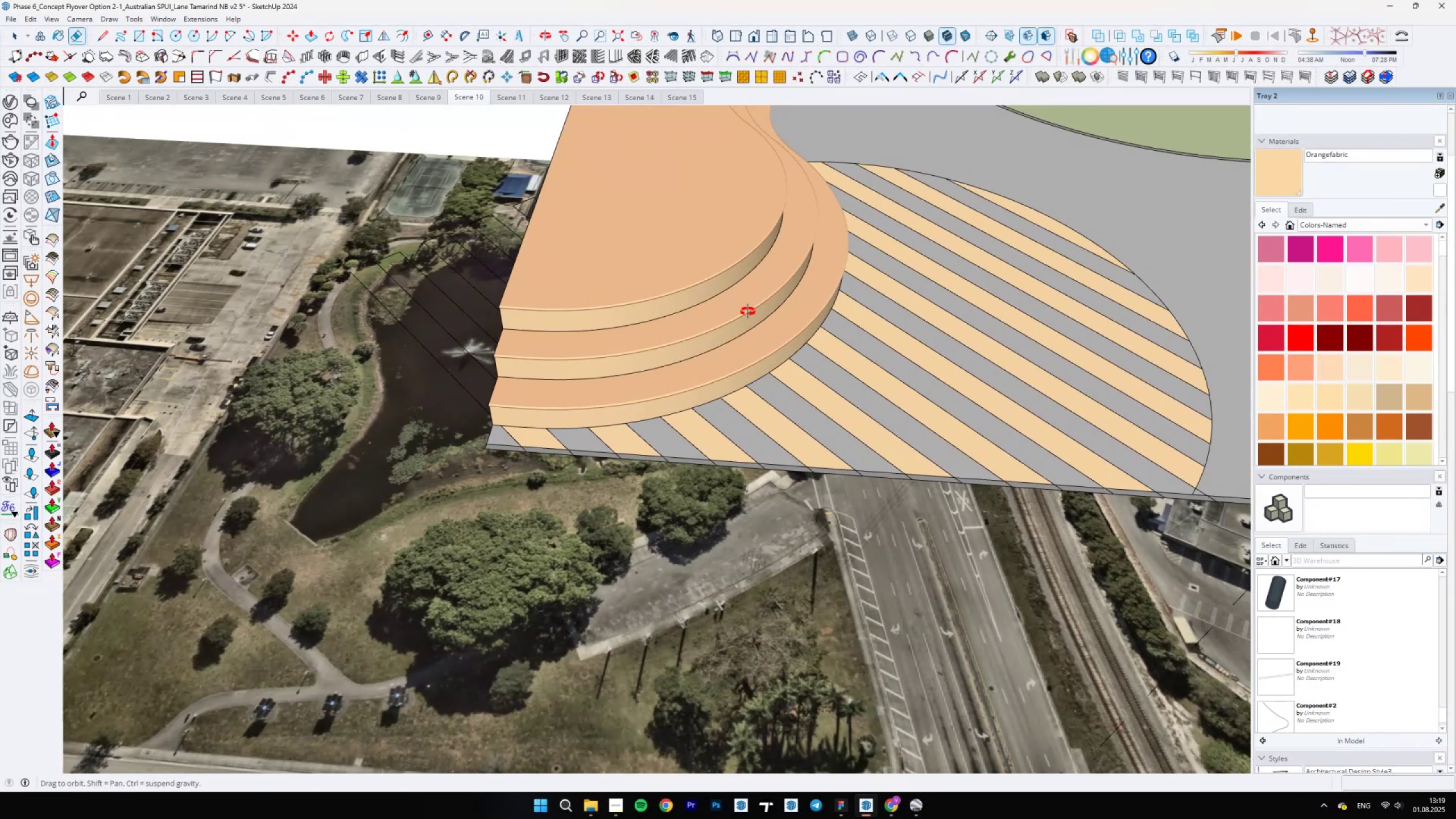 
scroll: coordinate [968, 346], scroll_direction: down, amount: 2.0
 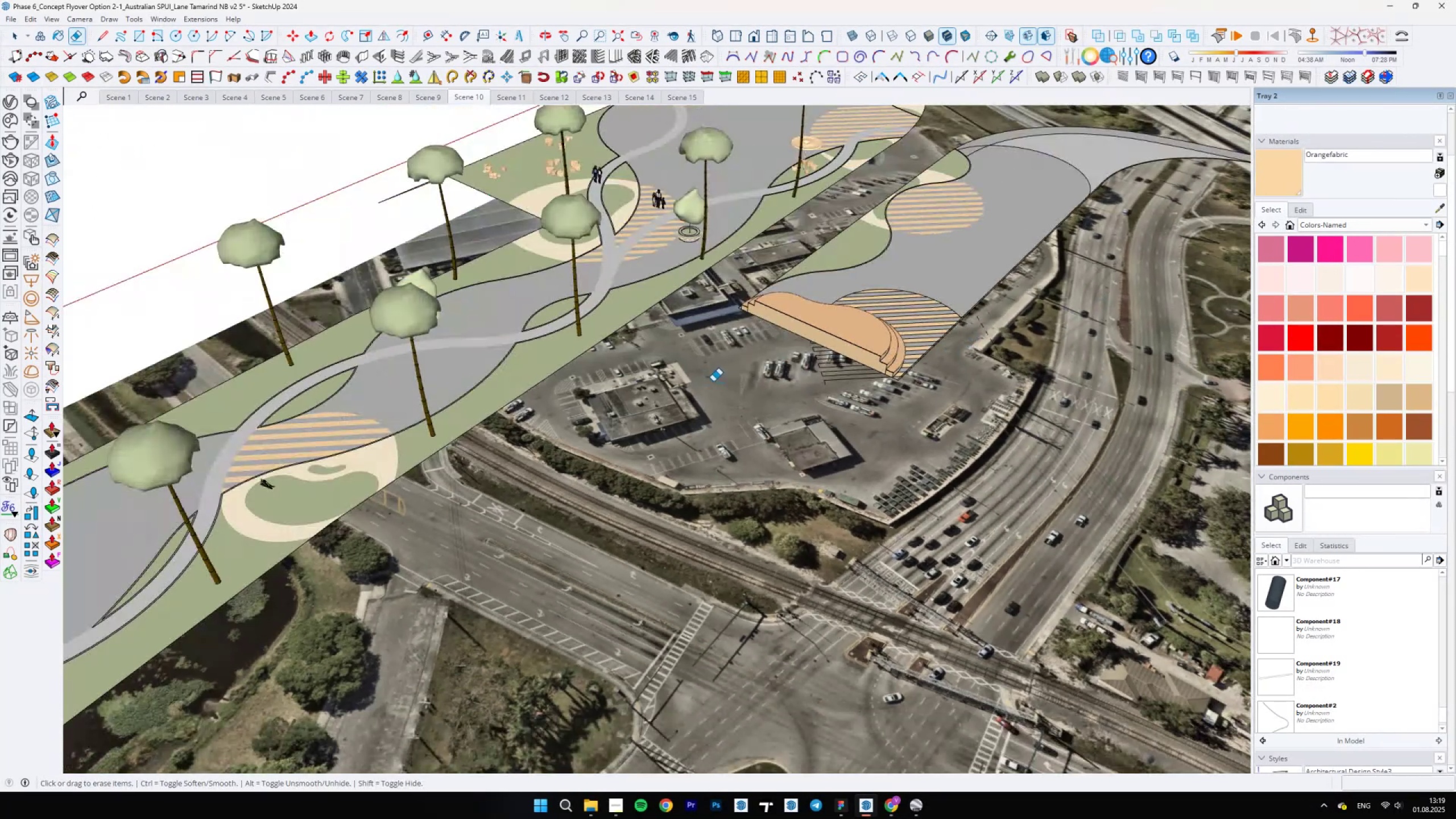 
scroll: coordinate [881, 350], scroll_direction: up, amount: 12.0
 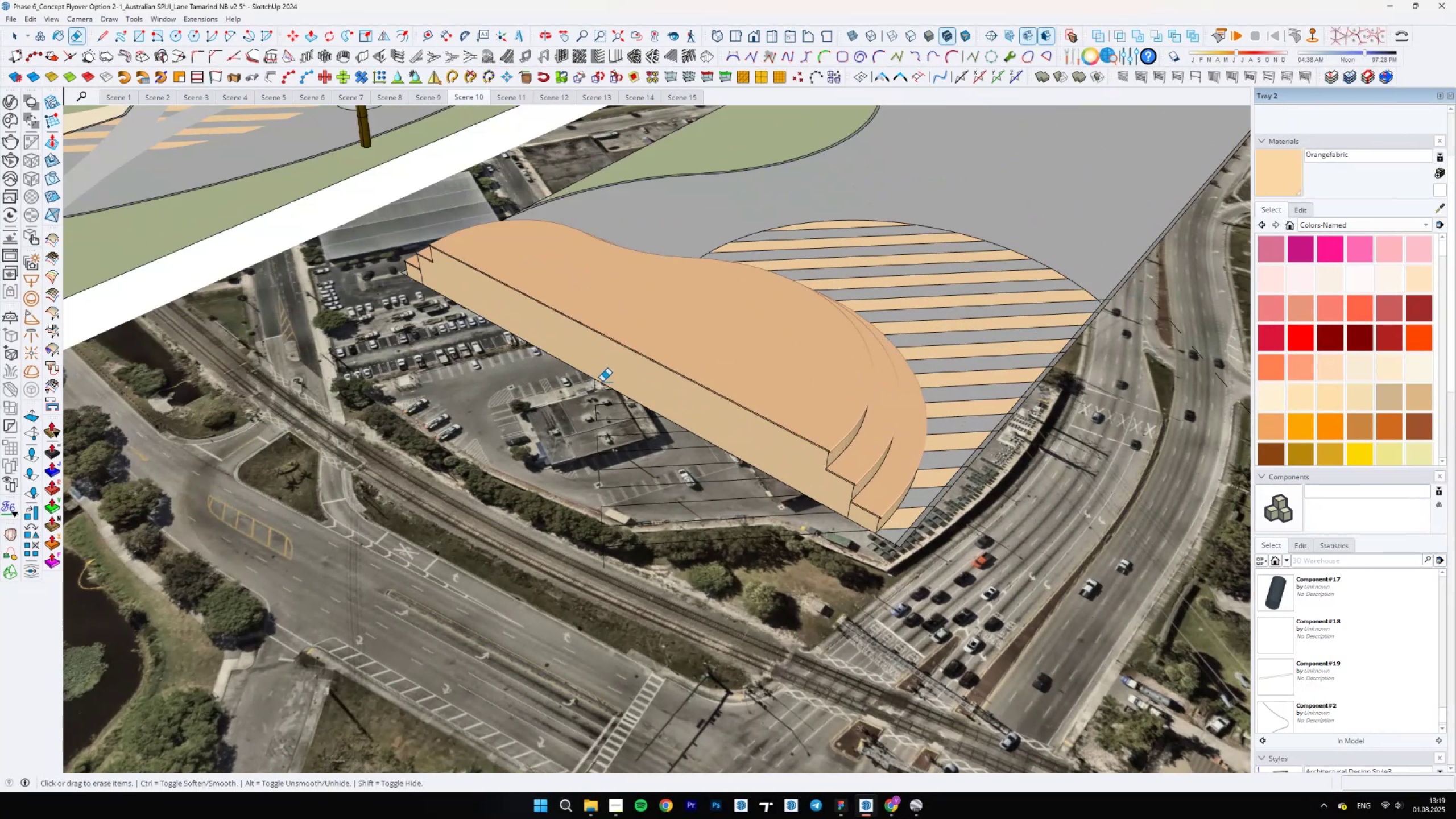 
left_click_drag(start_coordinate=[594, 388], to_coordinate=[738, 559])
 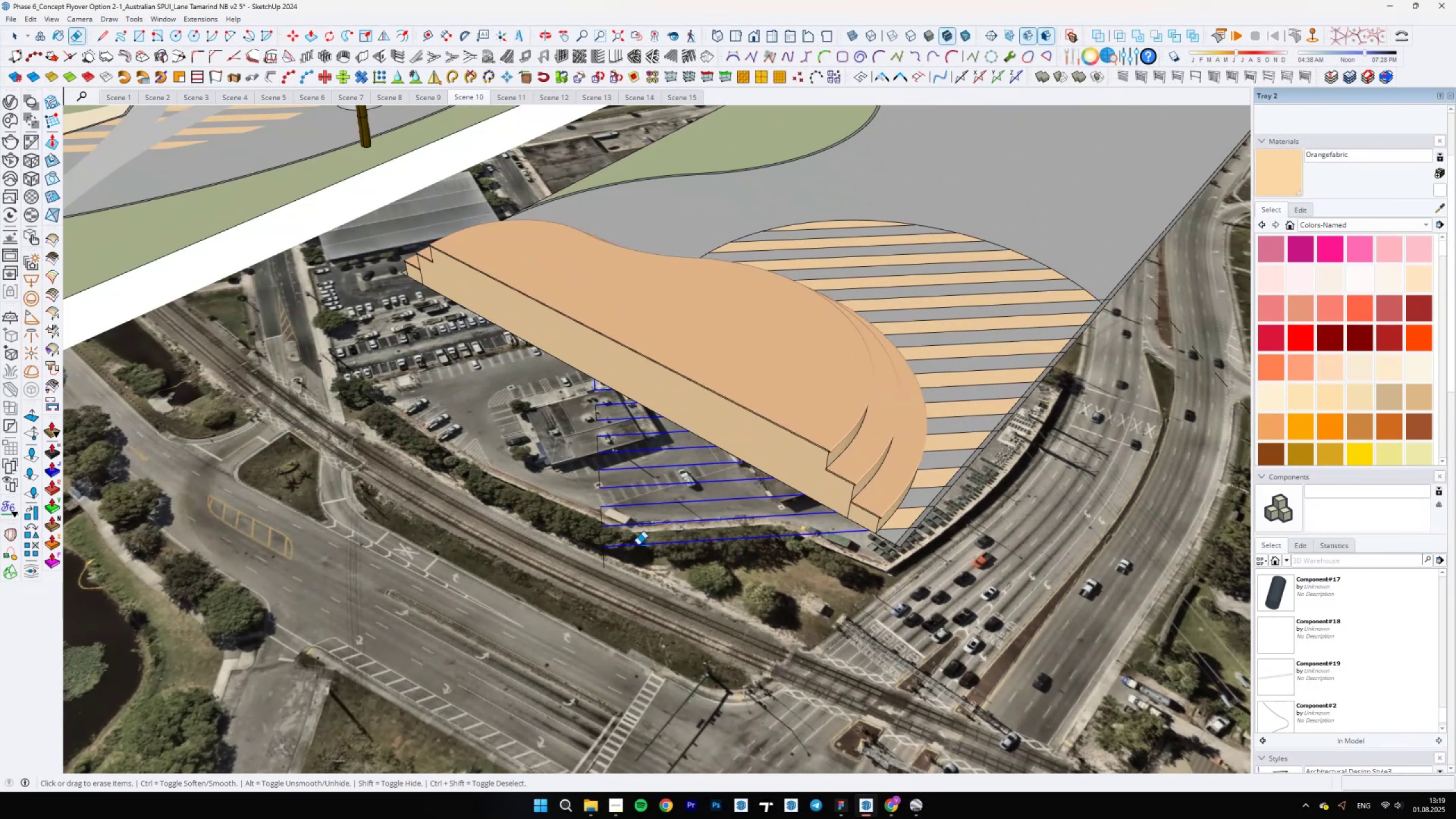 
left_click_drag(start_coordinate=[601, 552], to_coordinate=[595, 411])
 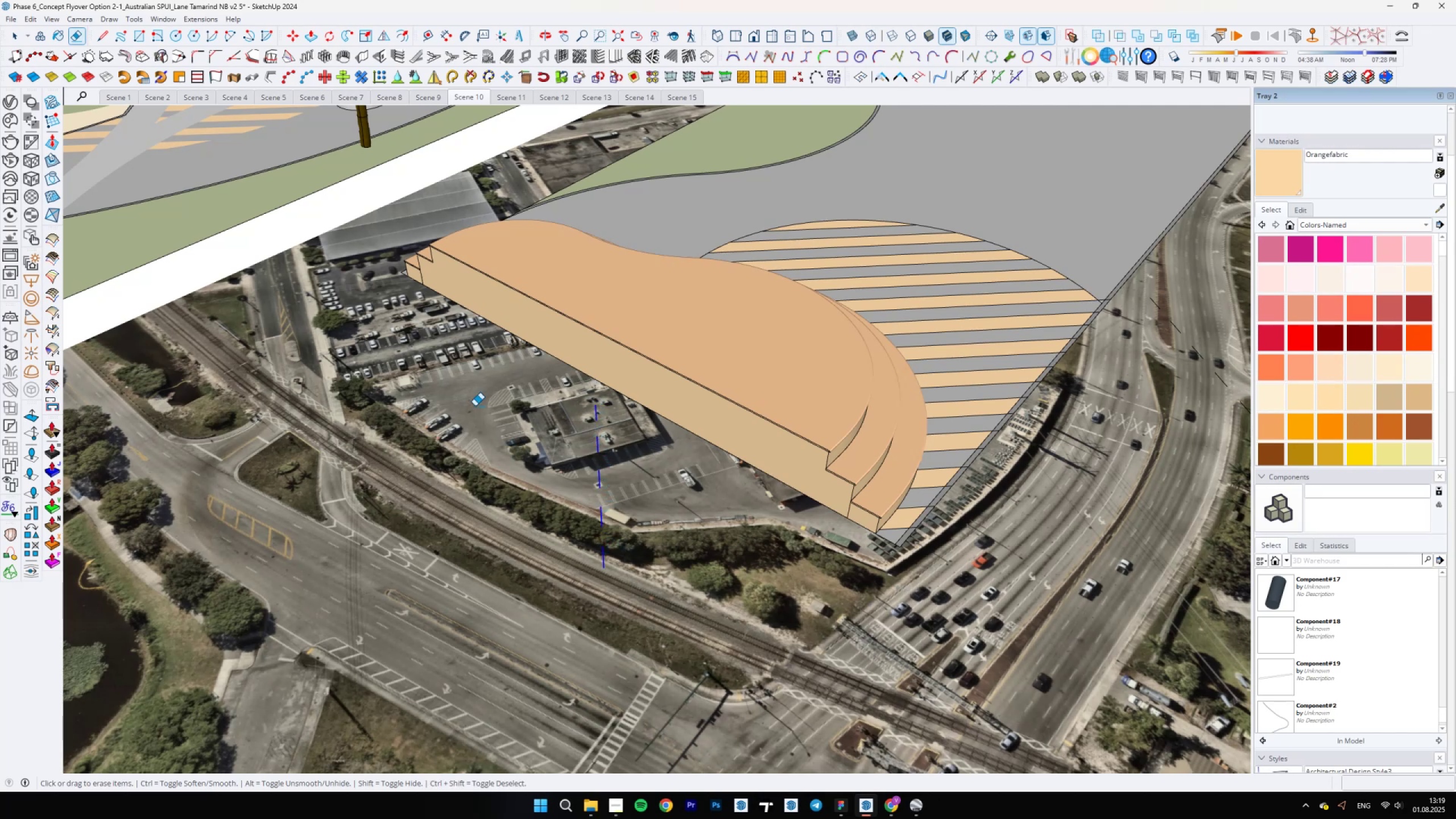 
scroll: coordinate [432, 267], scroll_direction: up, amount: 4.0
 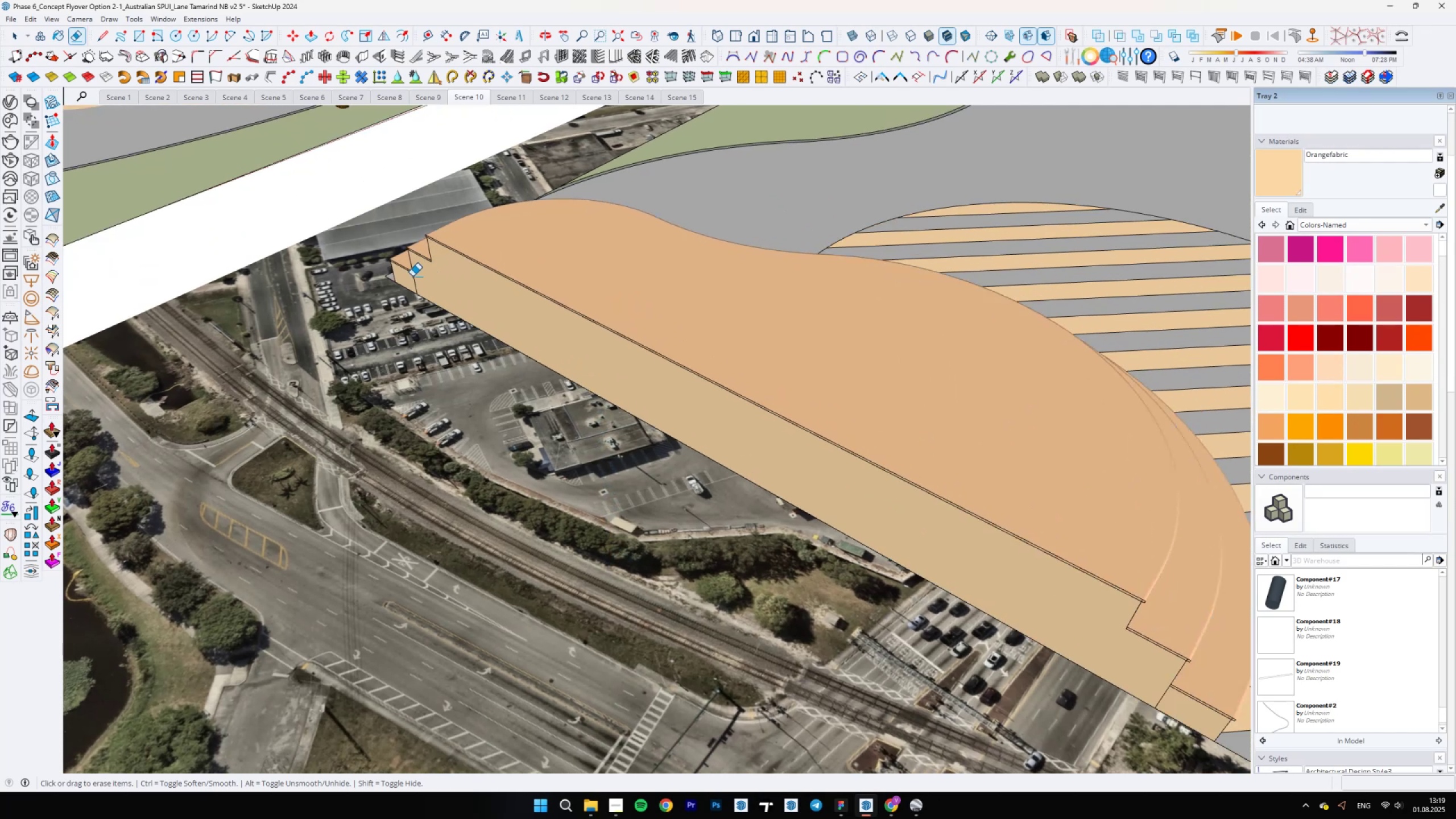 
left_click_drag(start_coordinate=[410, 282], to_coordinate=[420, 282])
 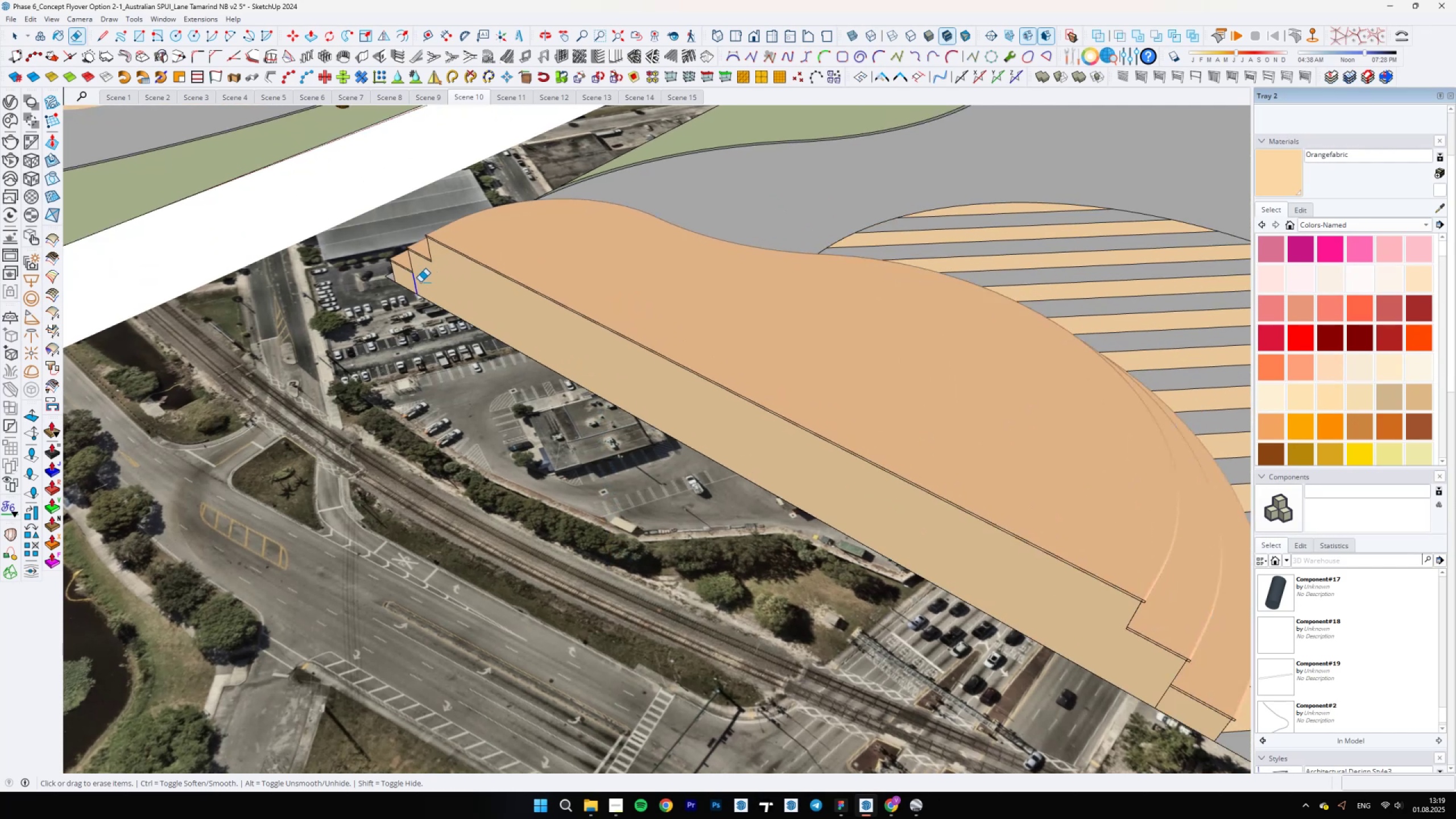 
scroll: coordinate [414, 269], scroll_direction: up, amount: 13.0
 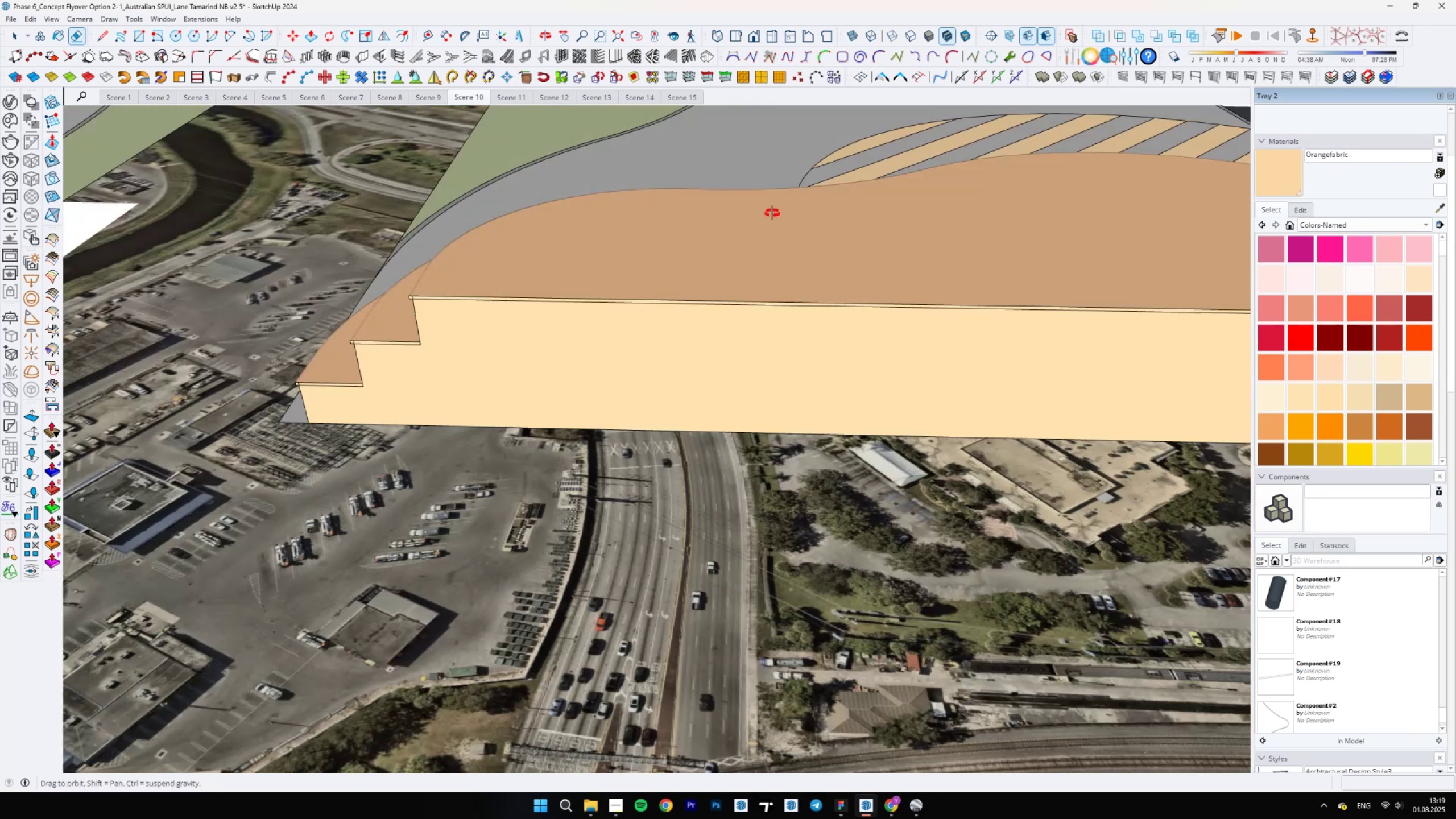 
scroll: coordinate [412, 408], scroll_direction: down, amount: 6.0
 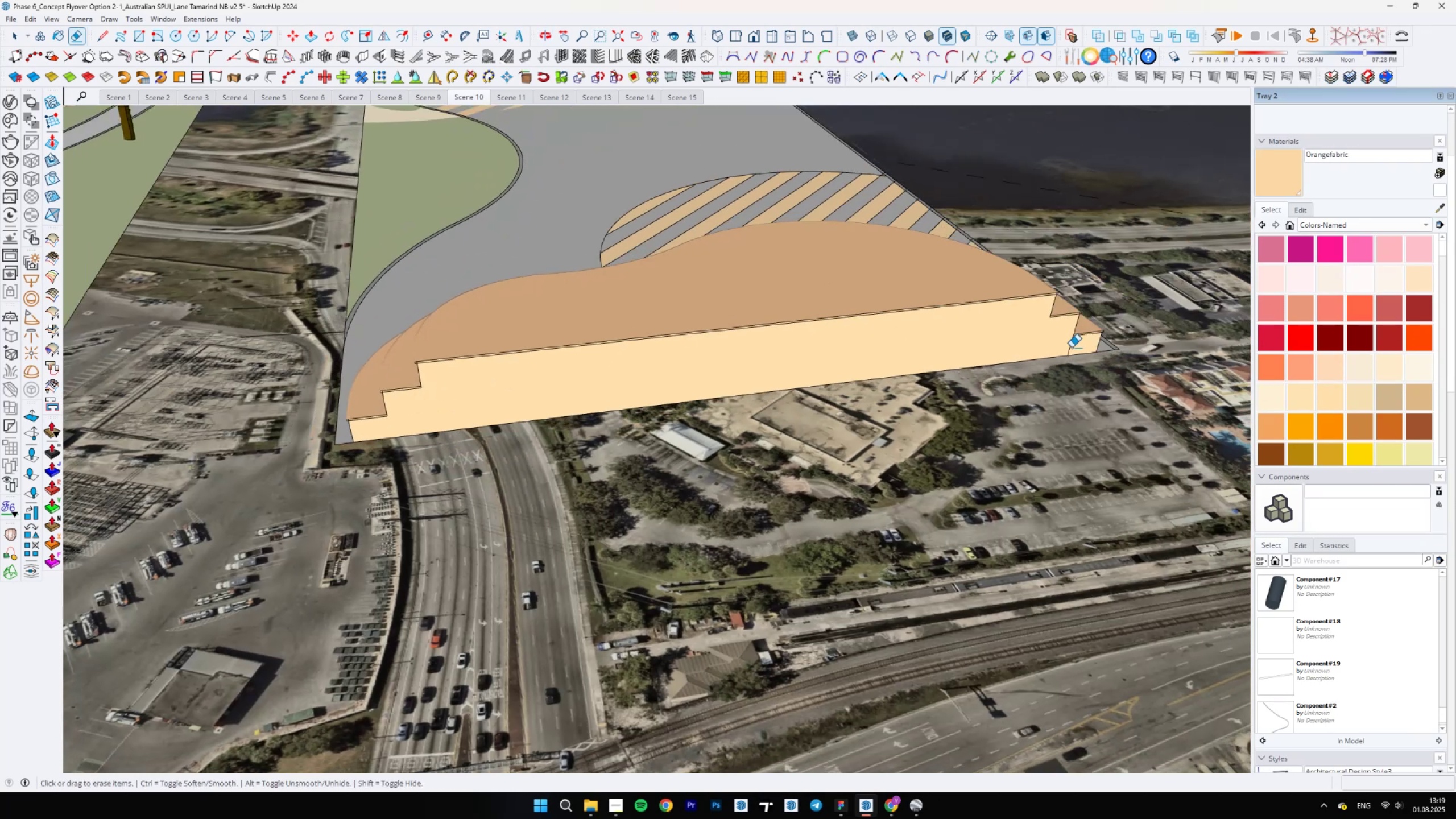 
scroll: coordinate [1076, 339], scroll_direction: up, amount: 5.0
 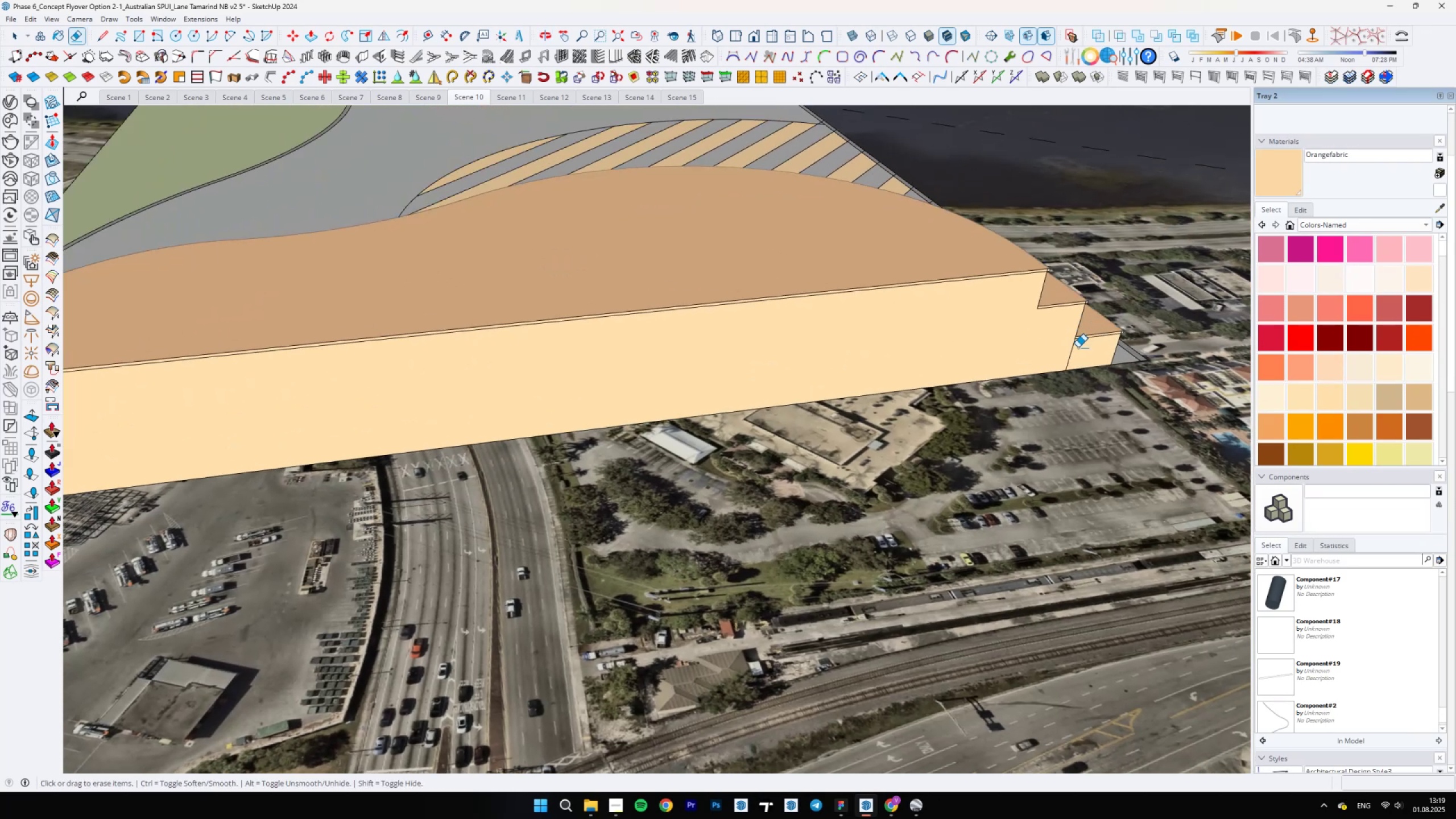 
left_click_drag(start_coordinate=[1077, 350], to_coordinate=[1062, 351])
 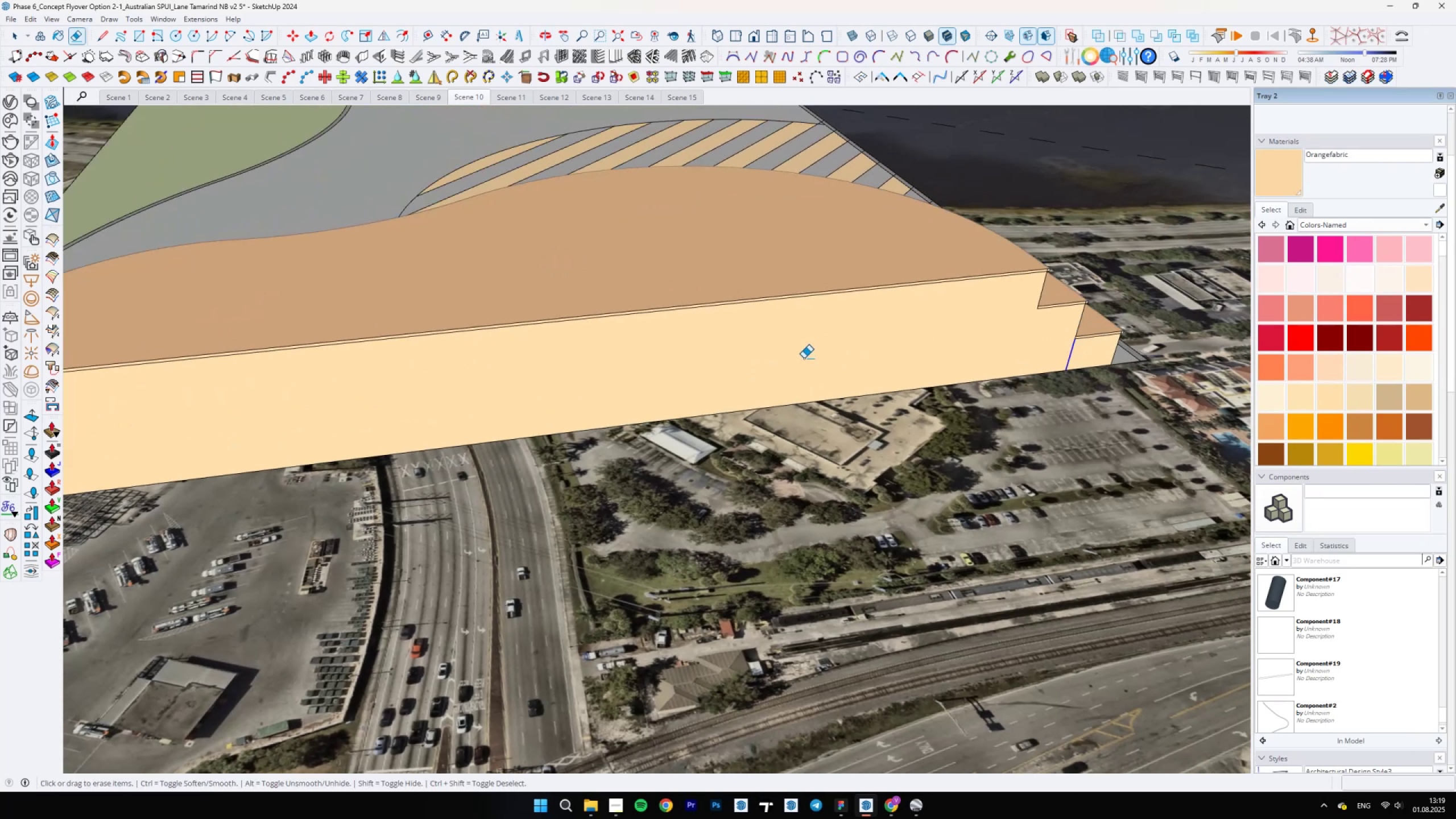 
scroll: coordinate [501, 349], scroll_direction: down, amount: 8.0
 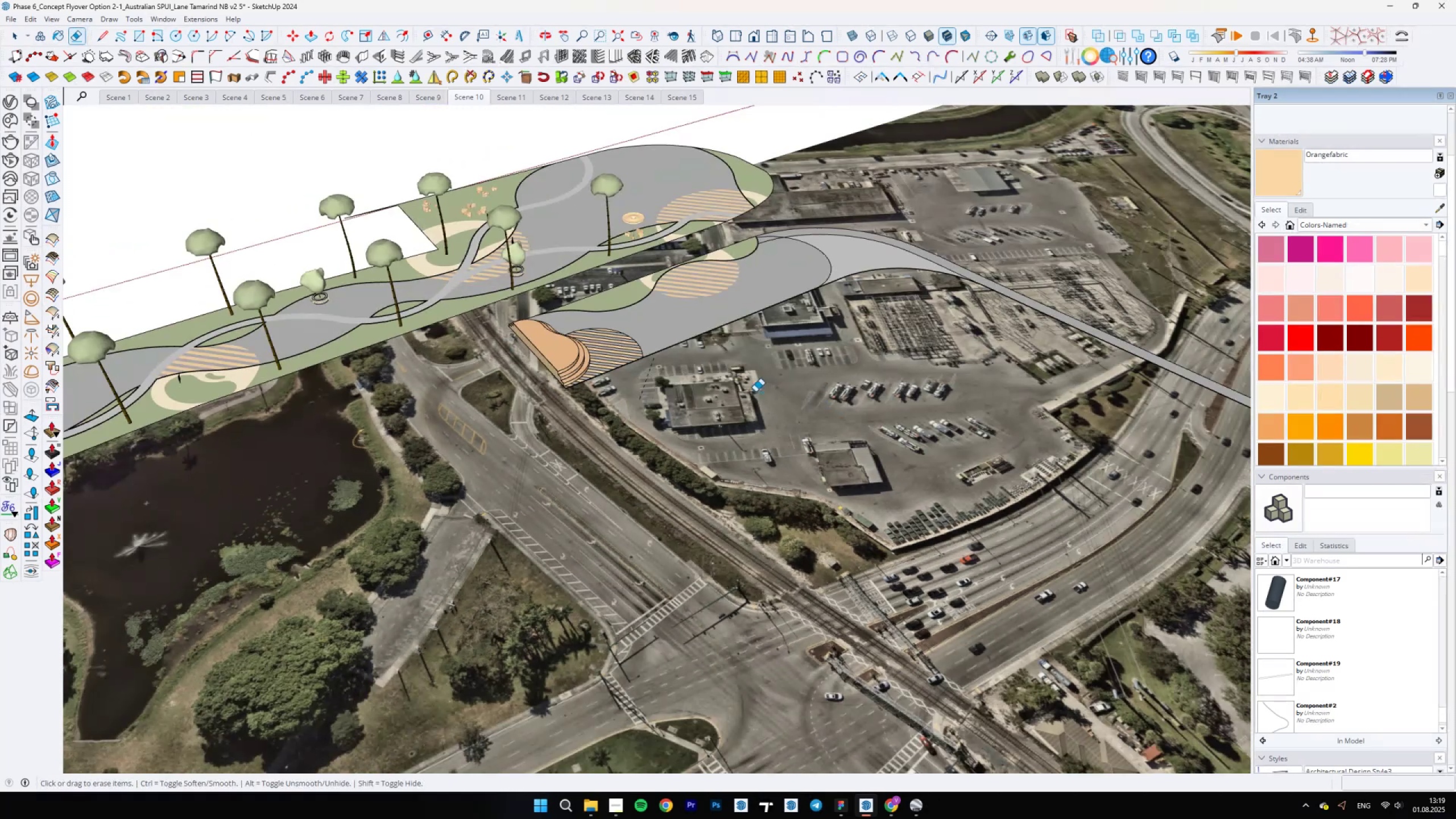 
scroll: coordinate [621, 432], scroll_direction: up, amount: 15.0
 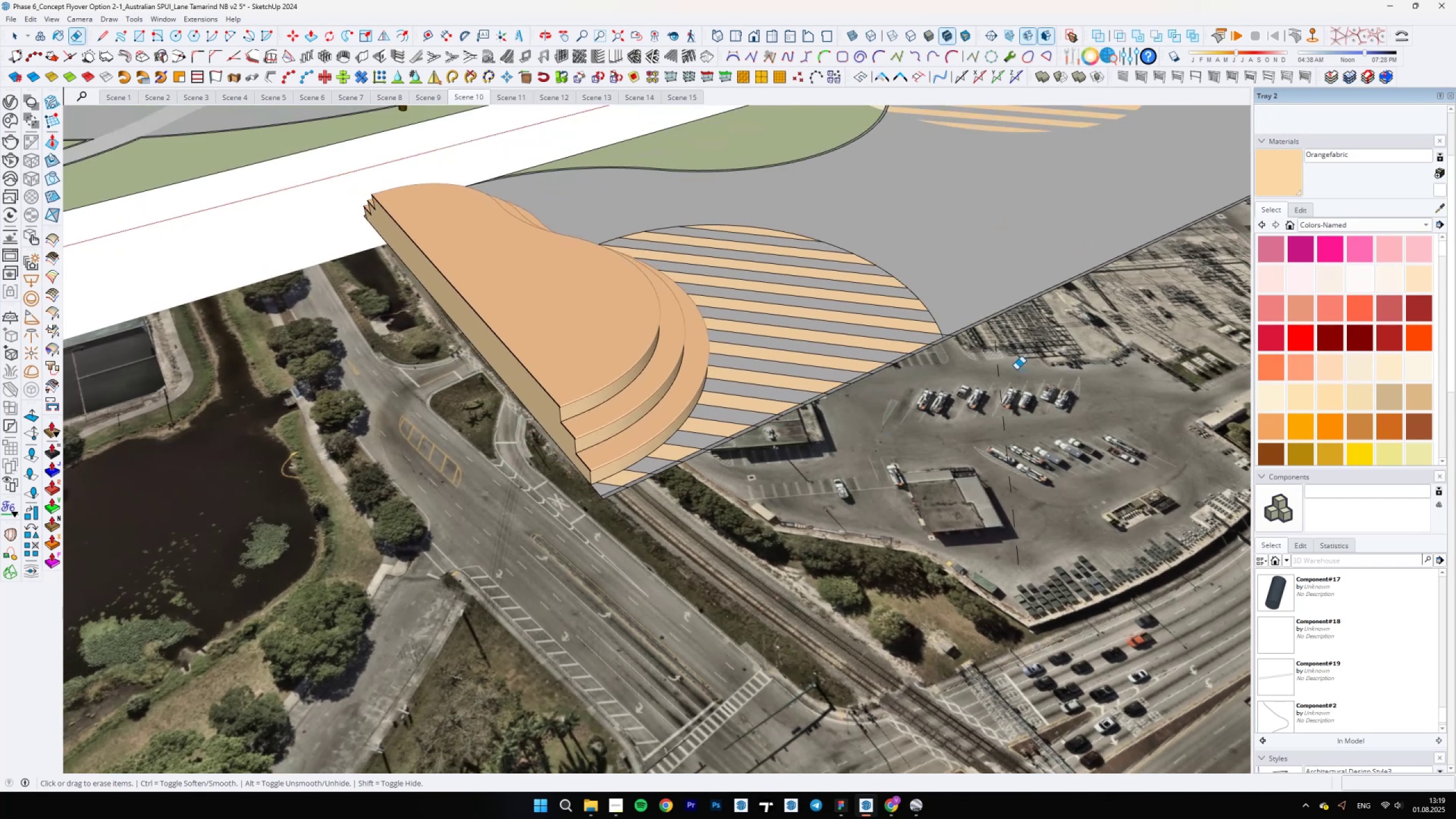 
key(Space)
 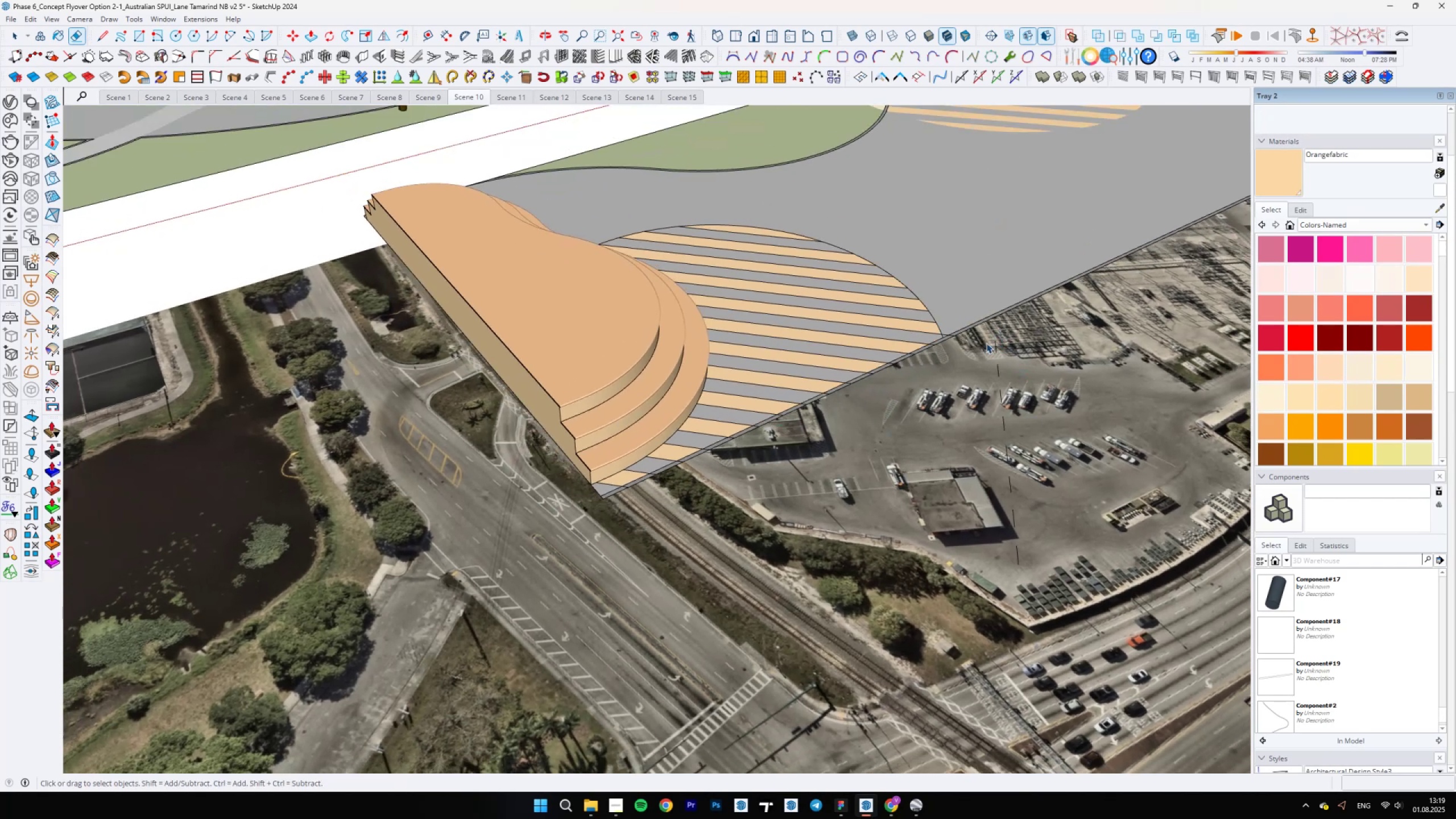 
left_click_drag(start_coordinate=[986, 342], to_coordinate=[1040, 628])
 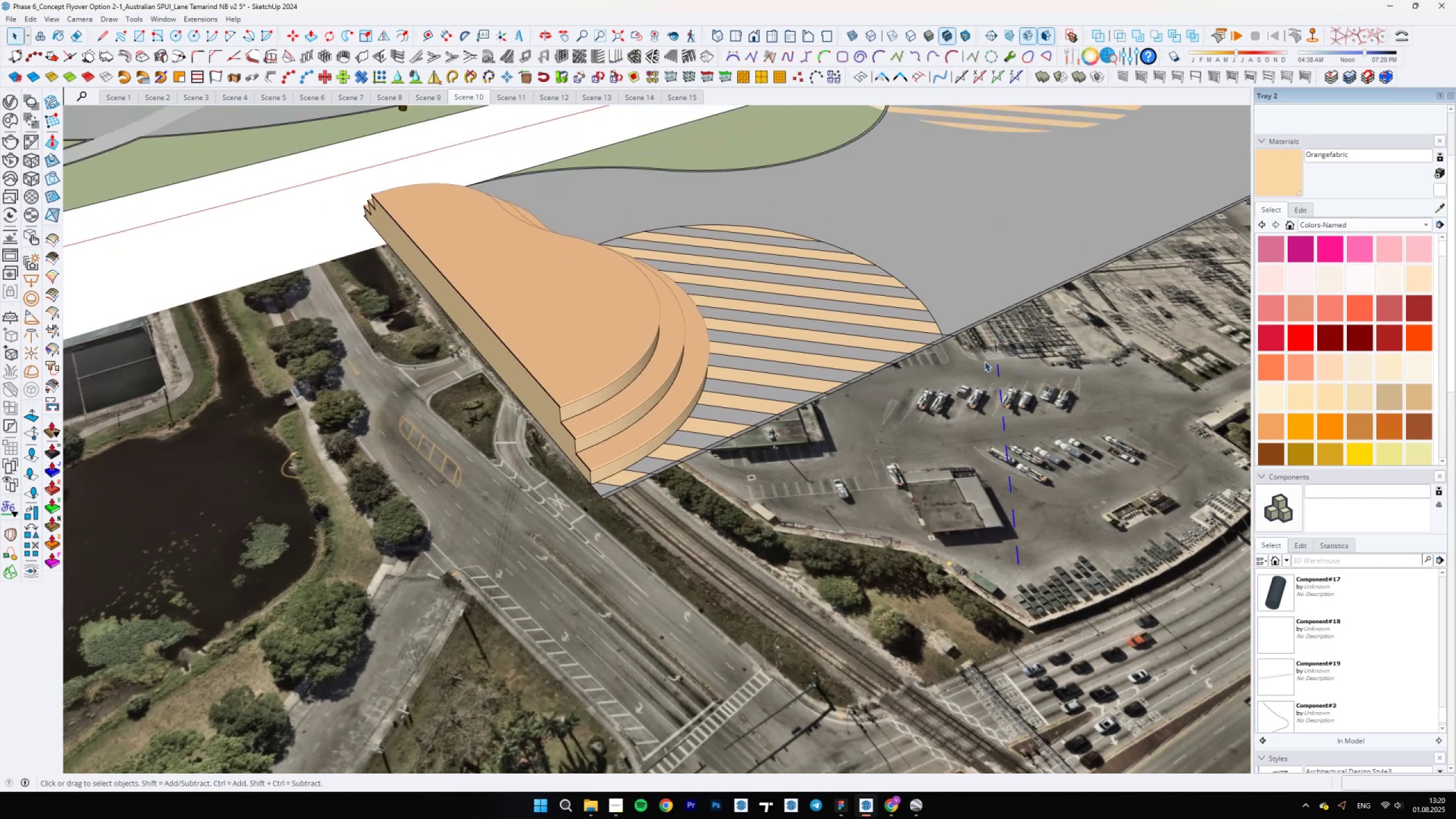 
left_click_drag(start_coordinate=[987, 331], to_coordinate=[1056, 629])
 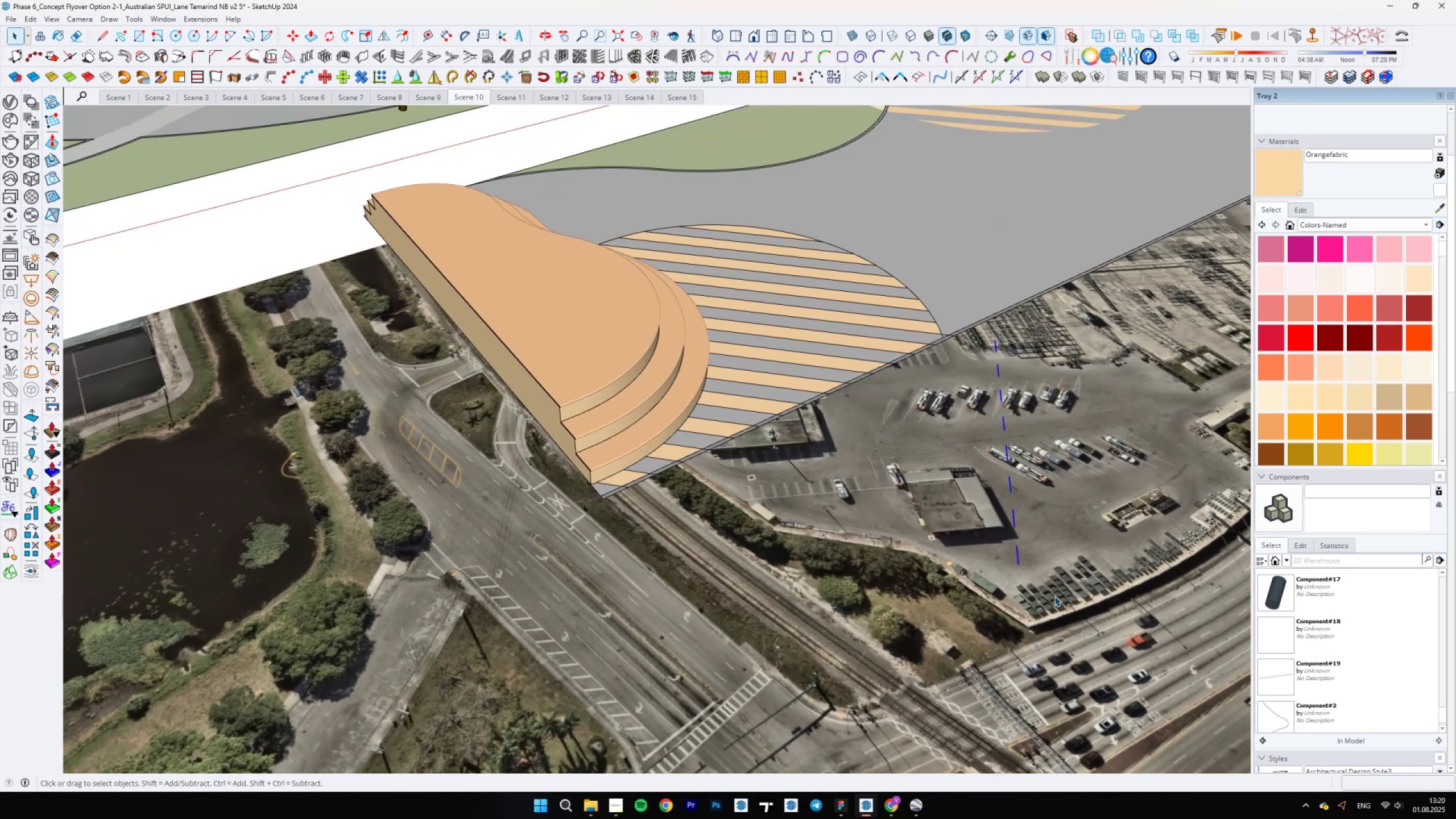 
key(Delete)
 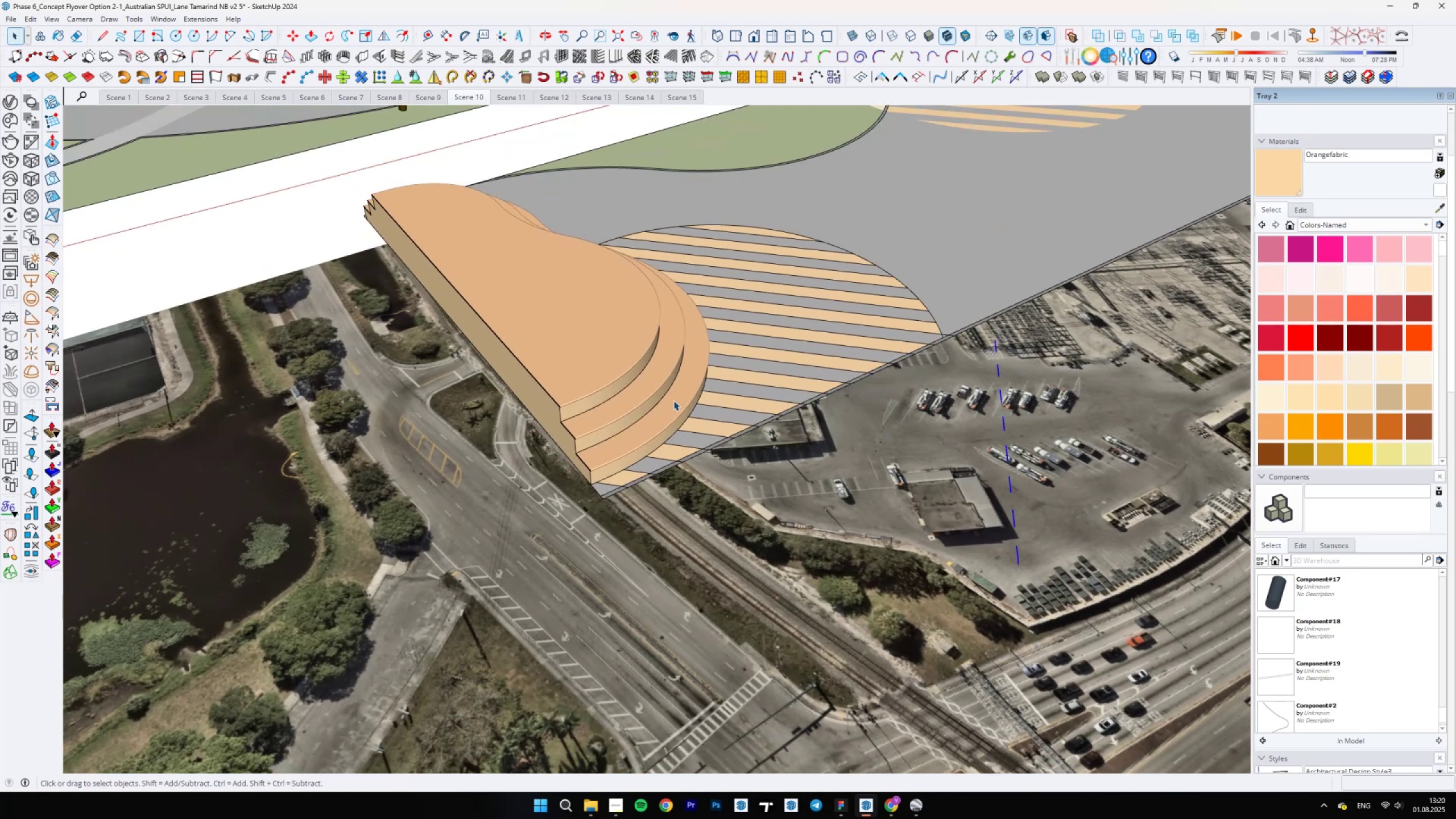 
scroll: coordinate [606, 522], scroll_direction: up, amount: 12.0
 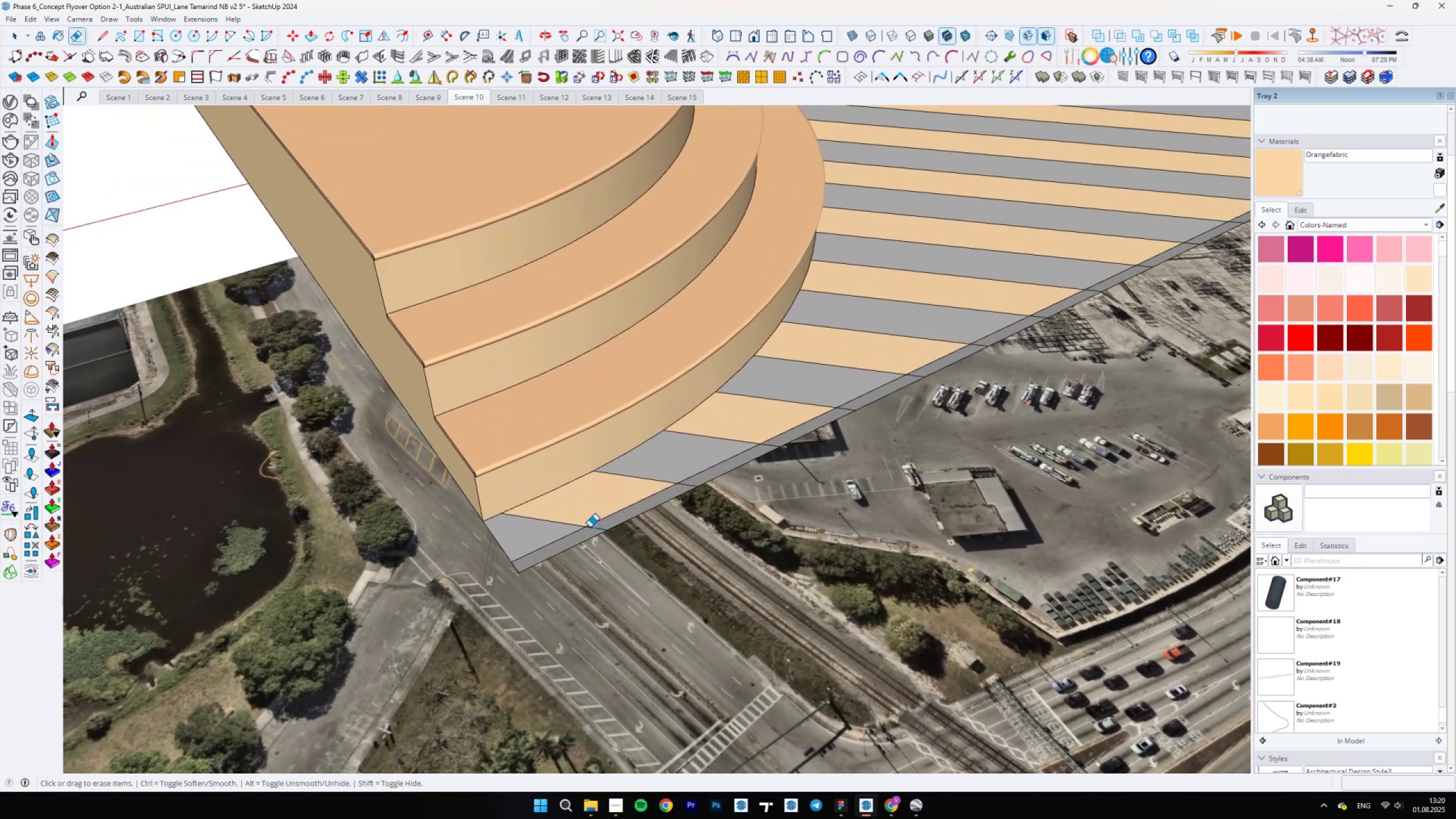 
key(E)
 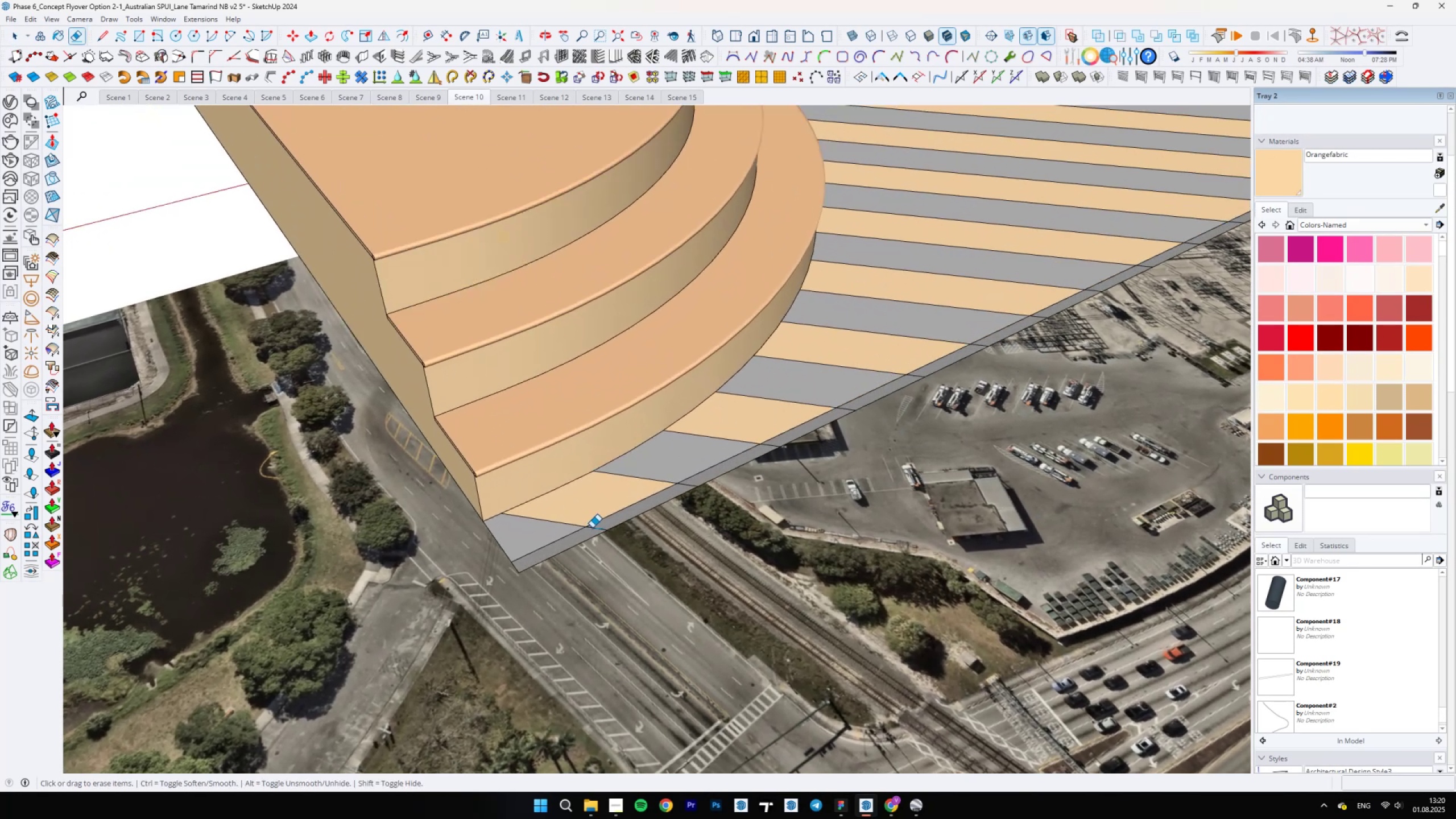 
left_click([592, 528])
 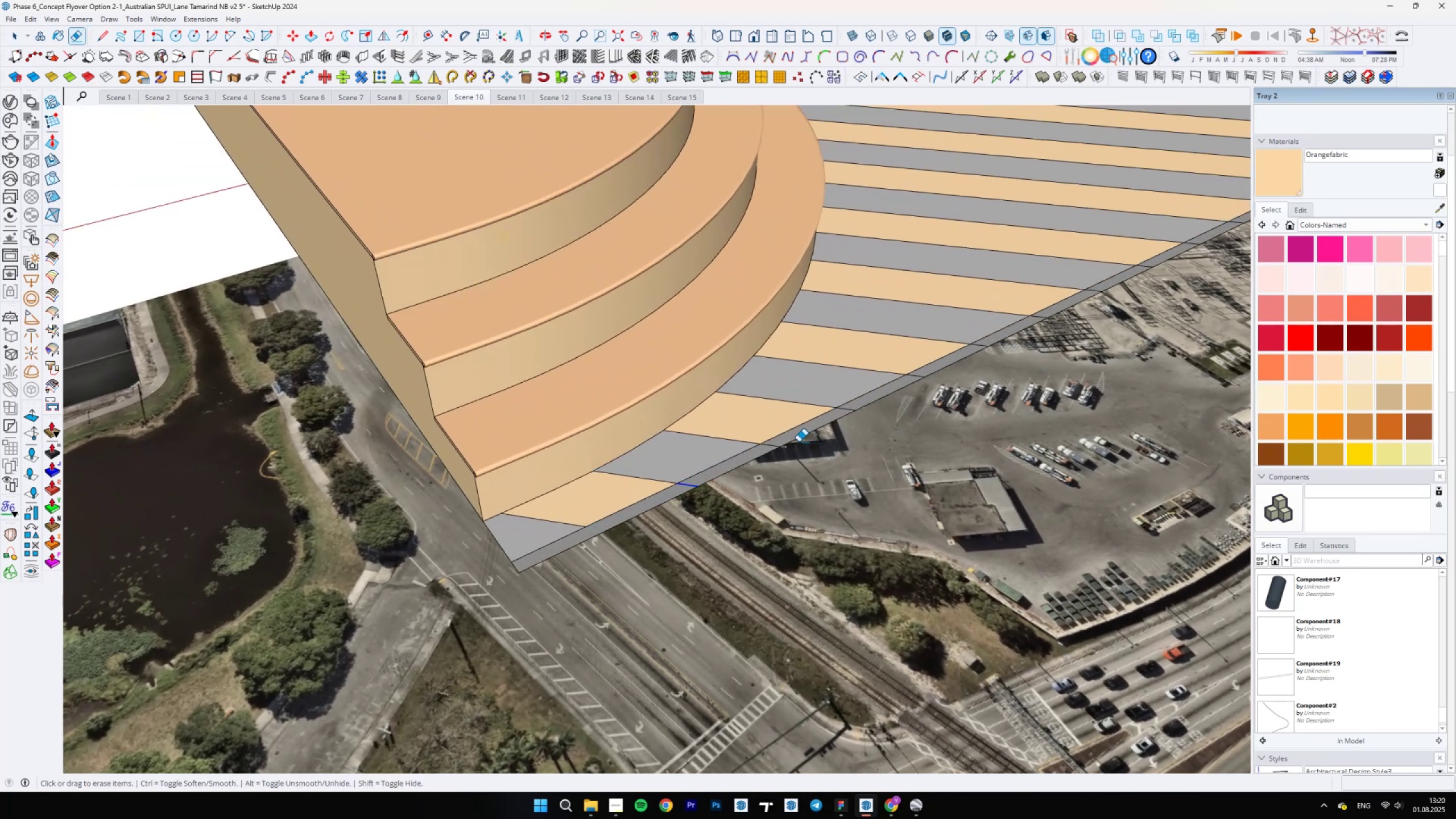 
left_click([766, 447])
 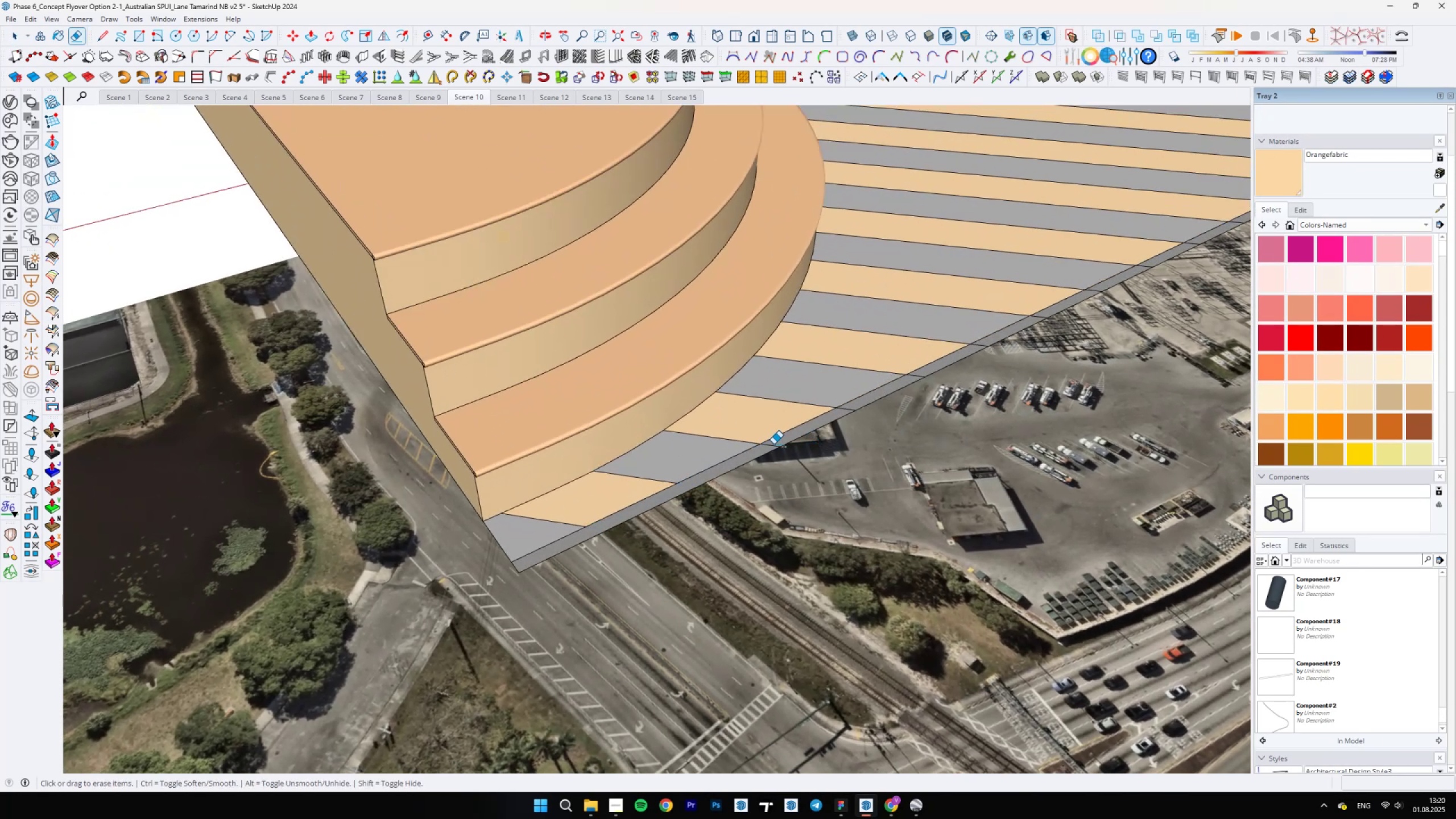 
left_click_drag(start_coordinate=[774, 444], to_coordinate=[770, 446])
 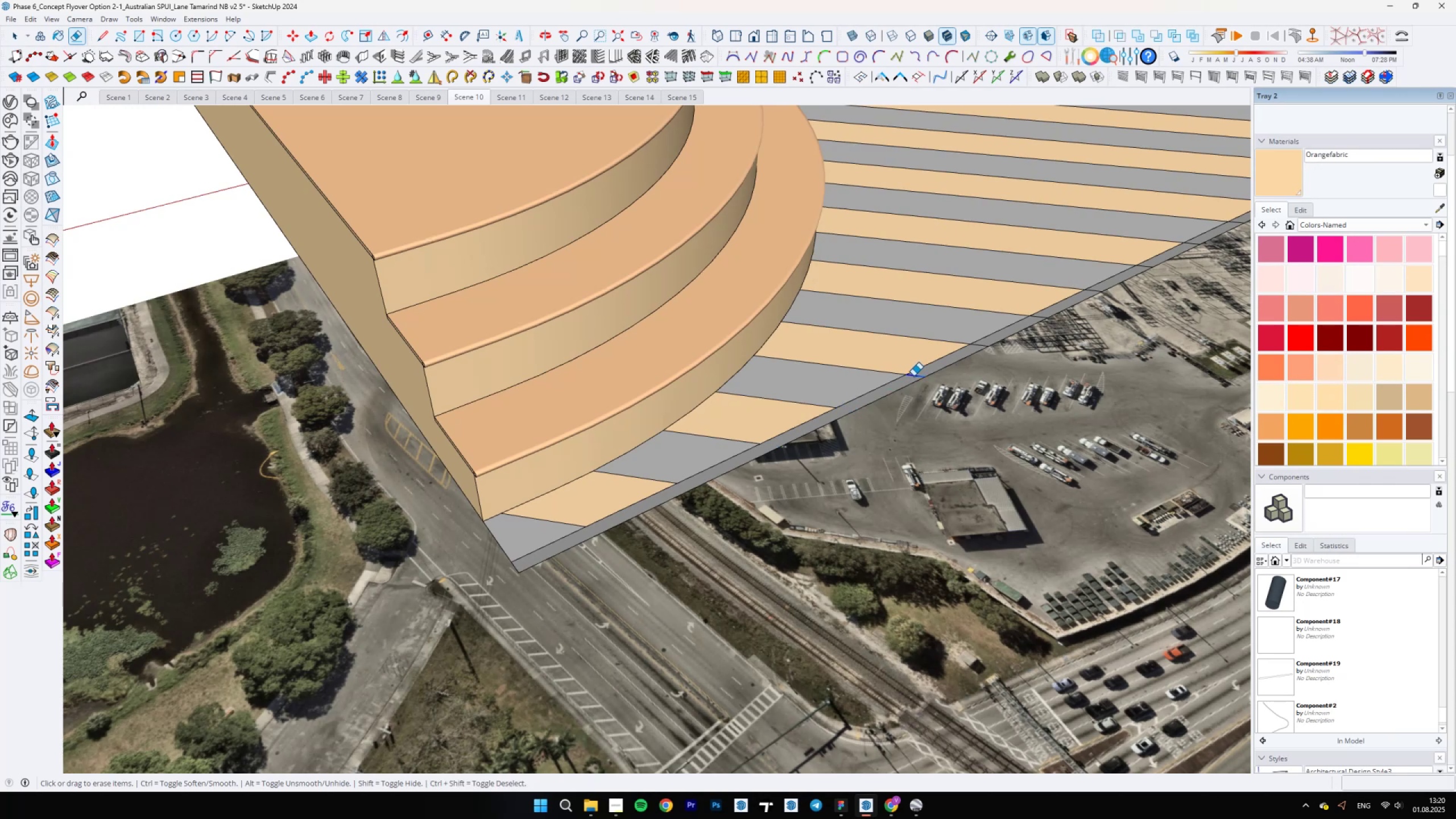 
left_click([981, 346])
 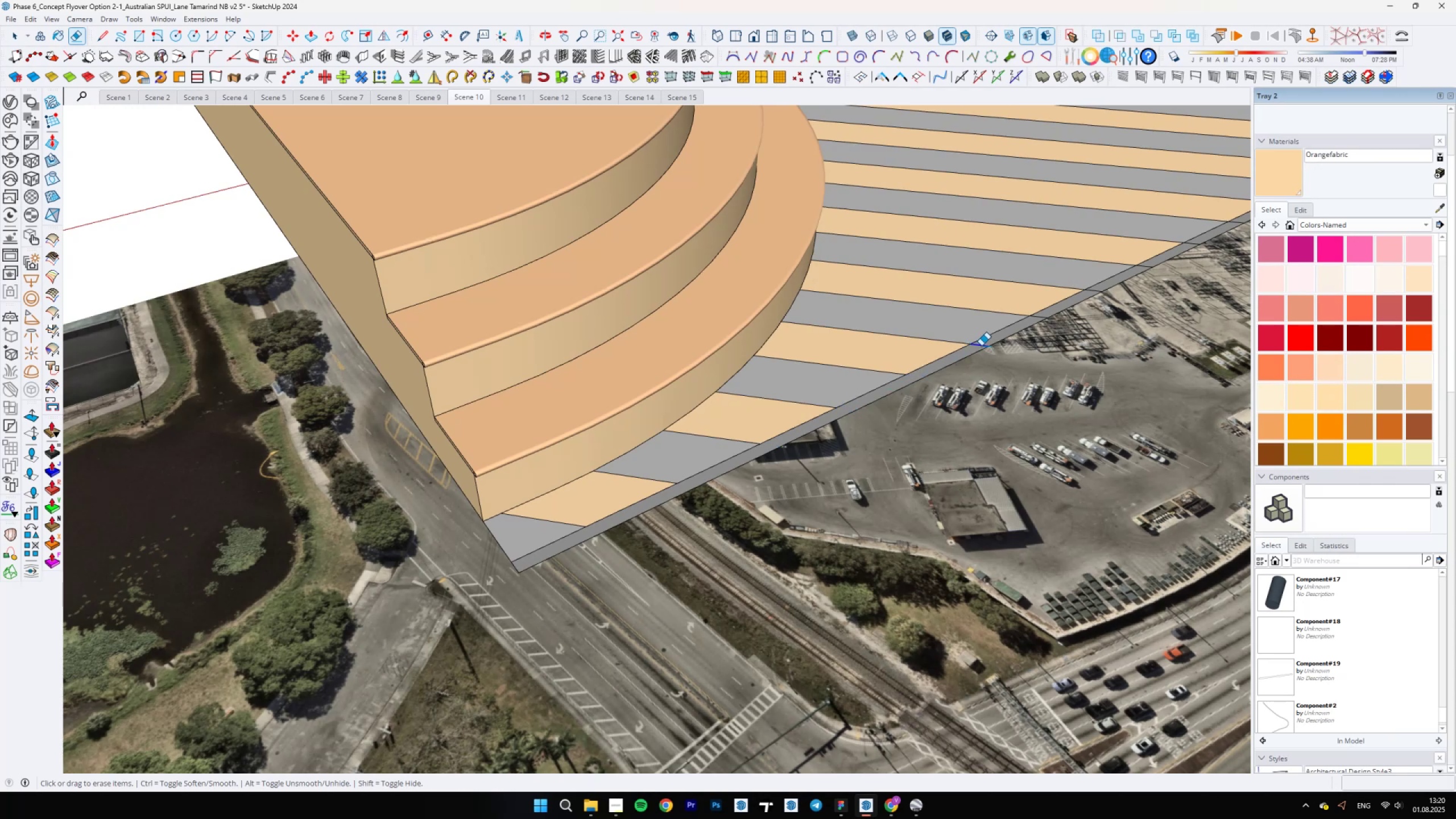 
hold_key(key=ShiftLeft, duration=0.77)
scroll: coordinate [772, 557], scroll_direction: up, amount: 5.0
 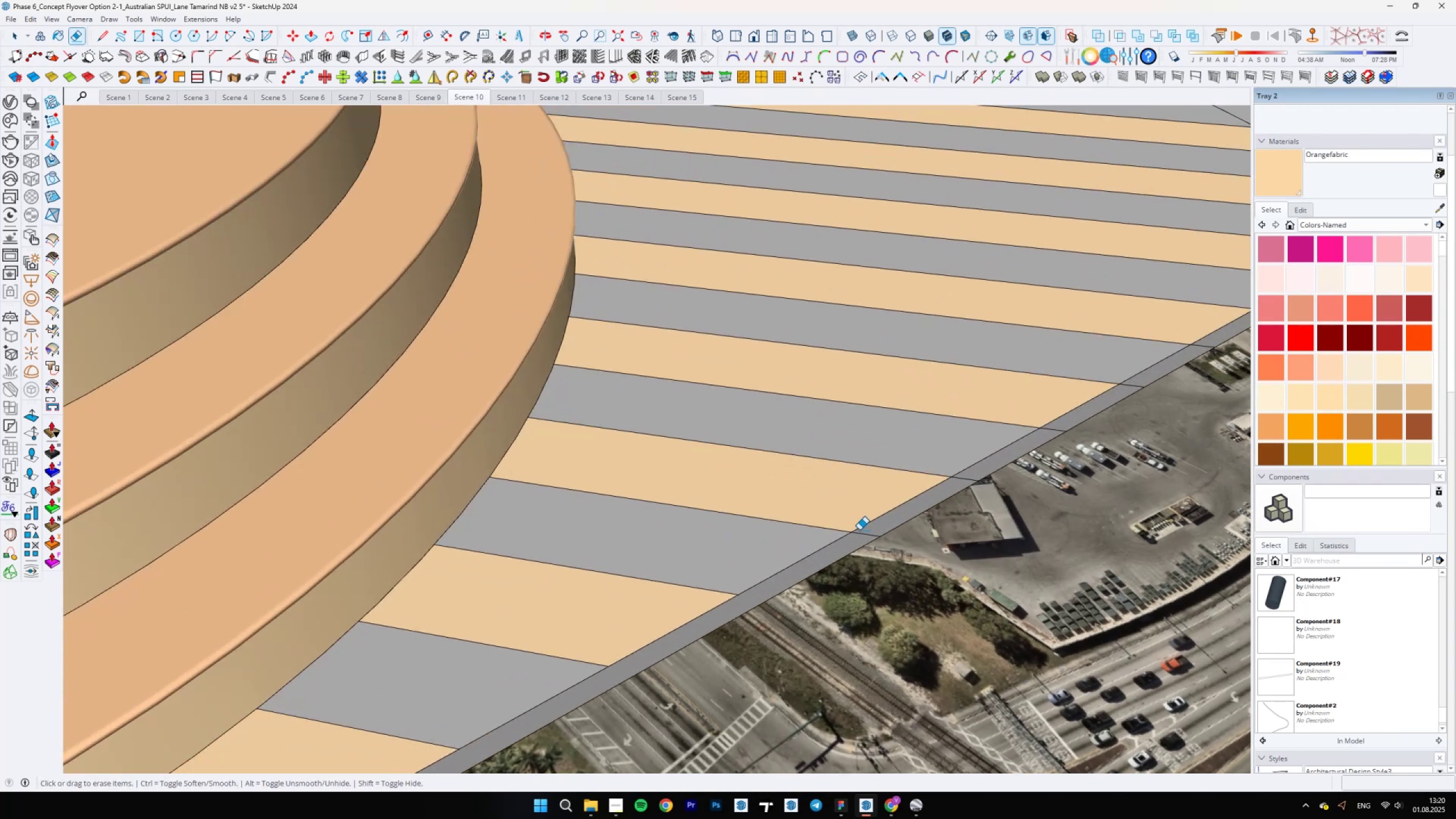 
left_click_drag(start_coordinate=[864, 533], to_coordinate=[858, 539])
 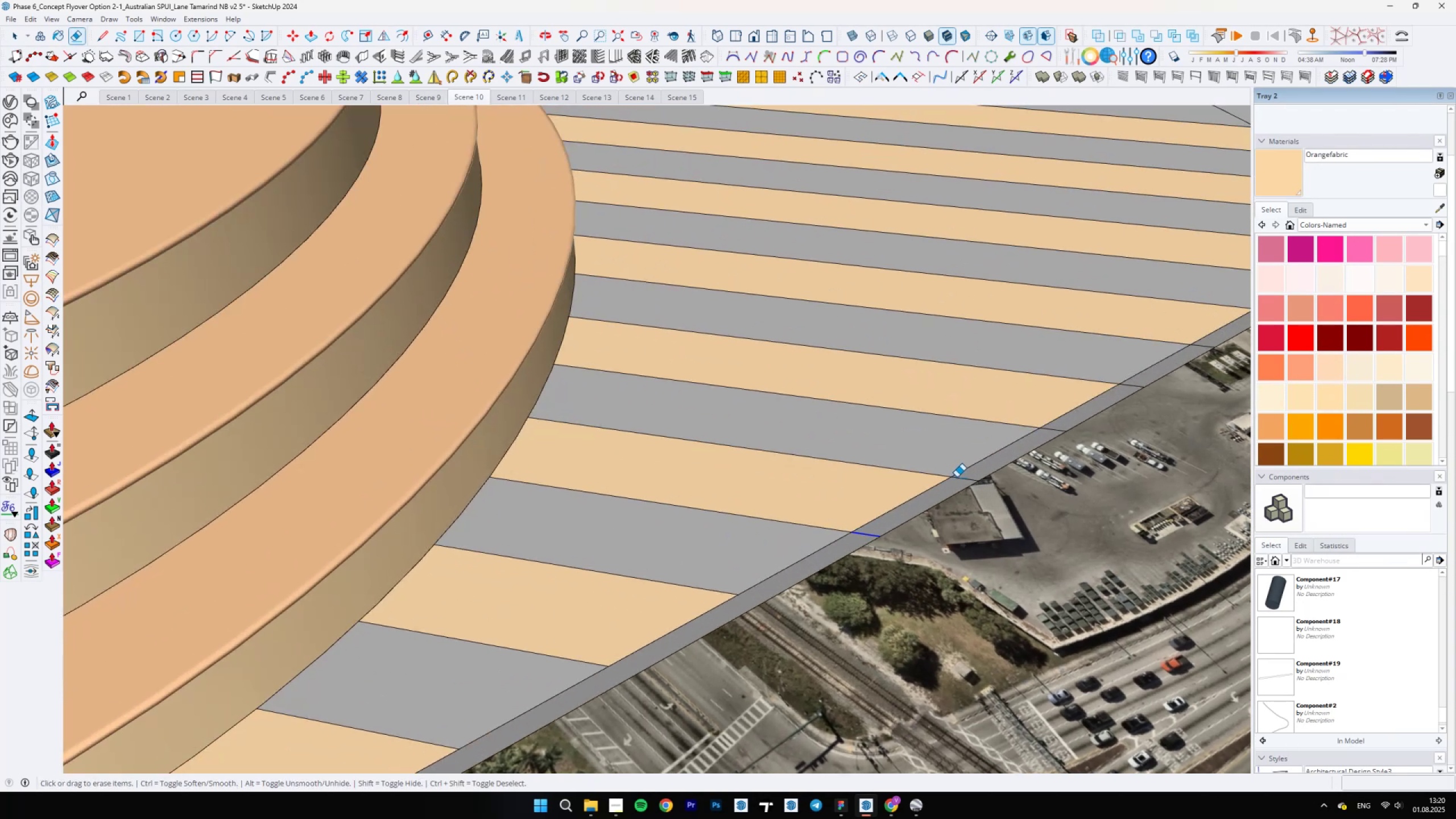 
left_click([961, 478])
 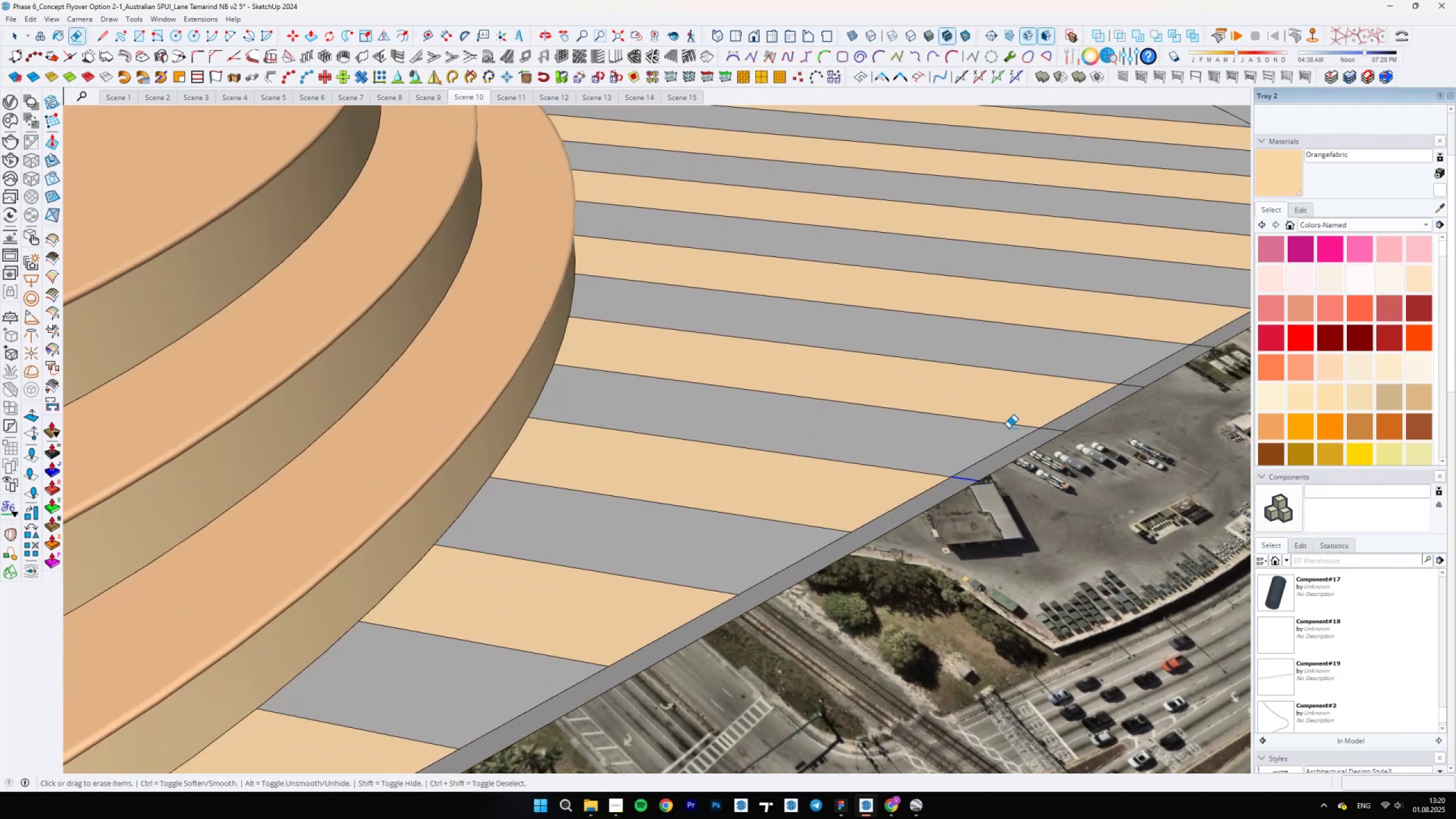 
hold_key(key=ShiftLeft, duration=0.66)
 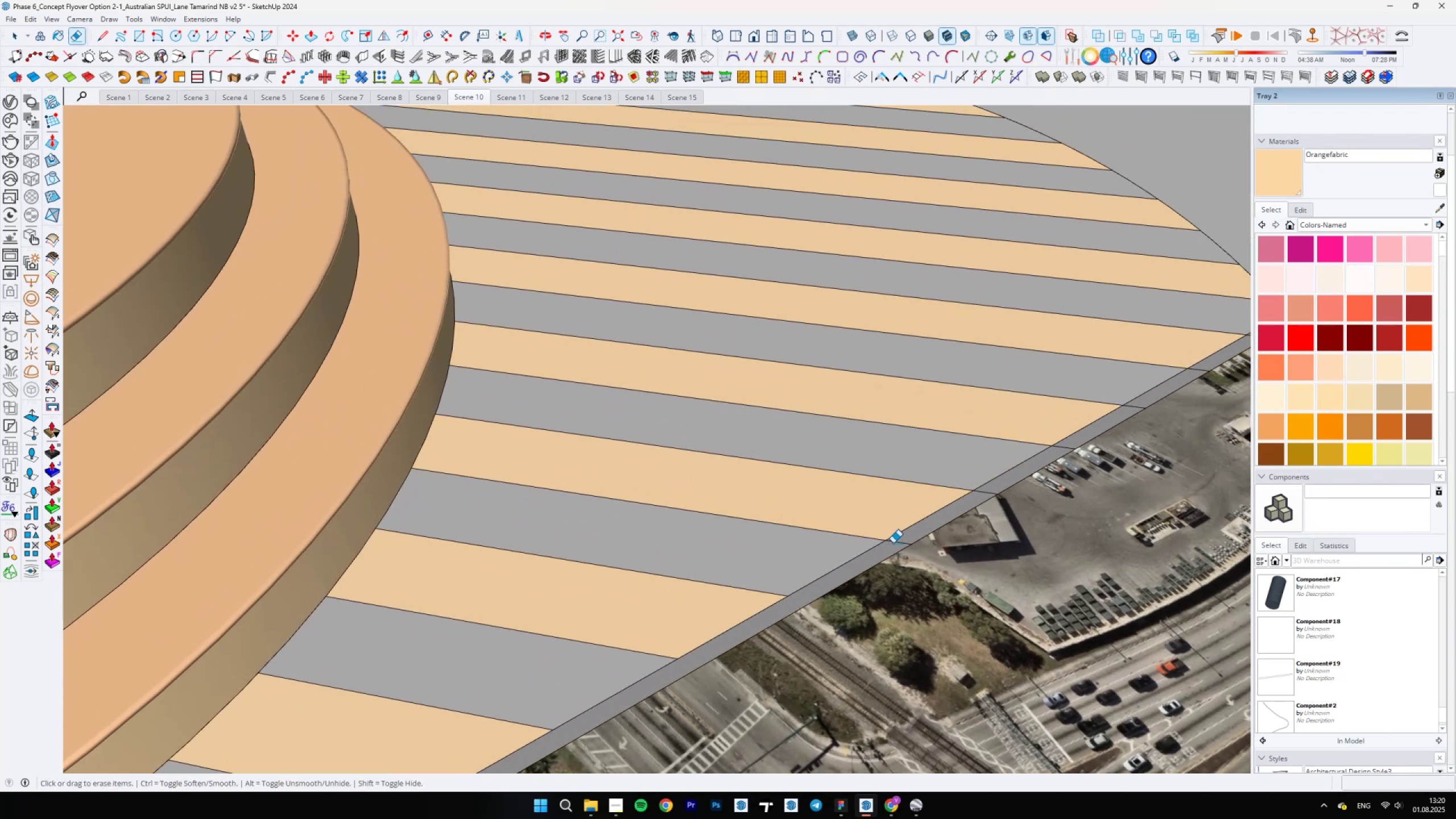 
left_click([894, 543])
 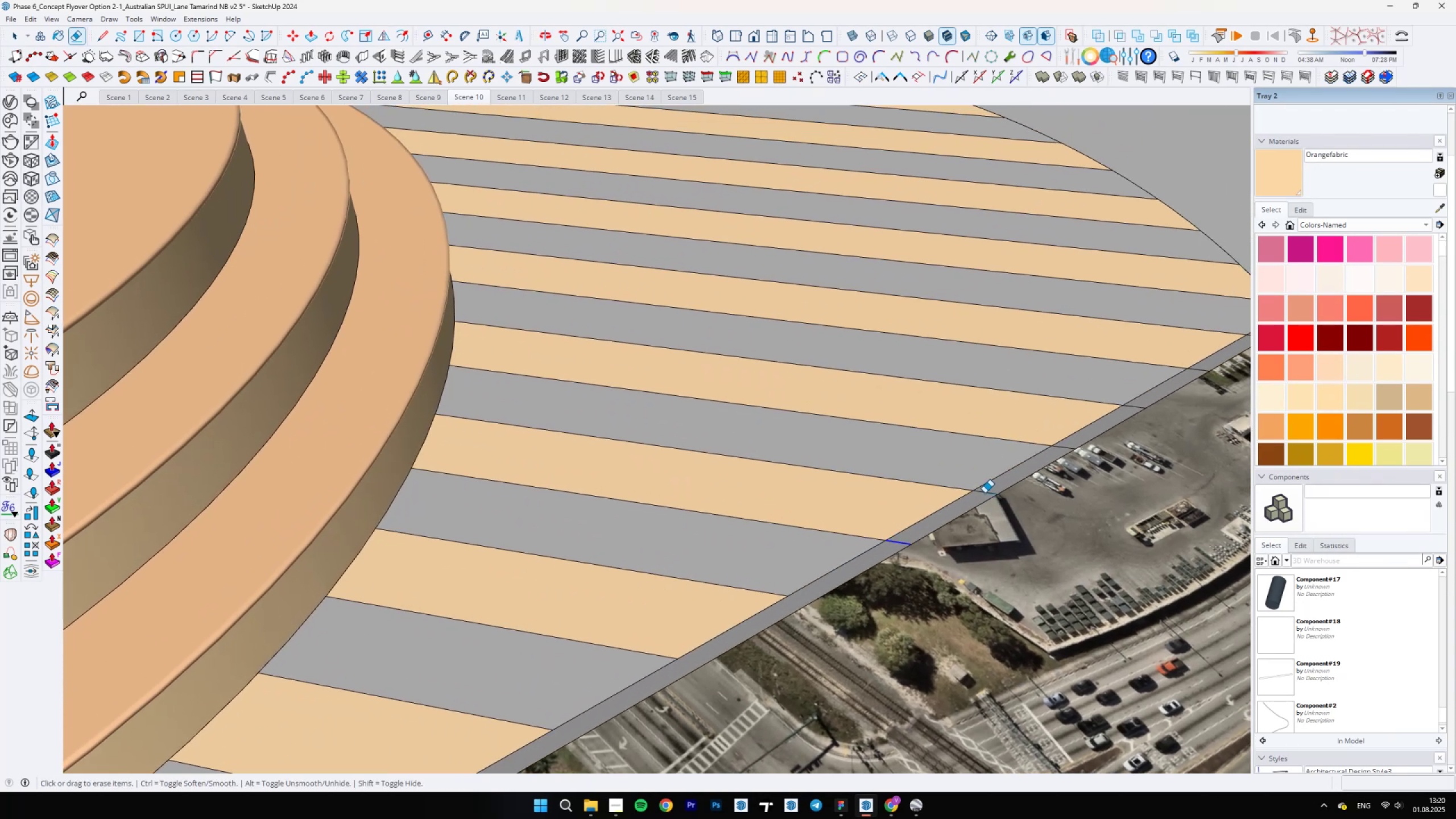 
left_click([985, 493])
 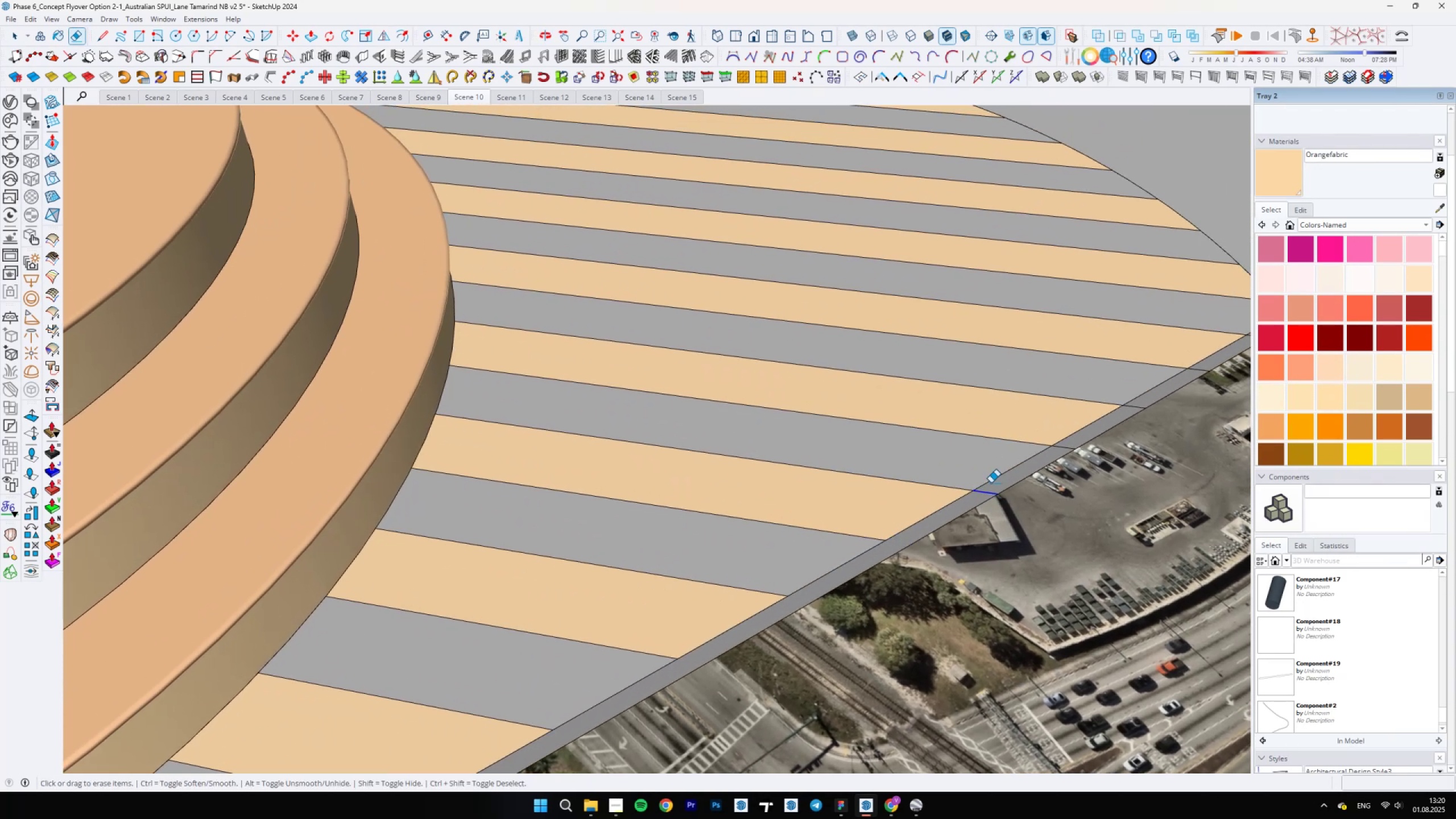 
hold_key(key=ShiftLeft, duration=0.6)
 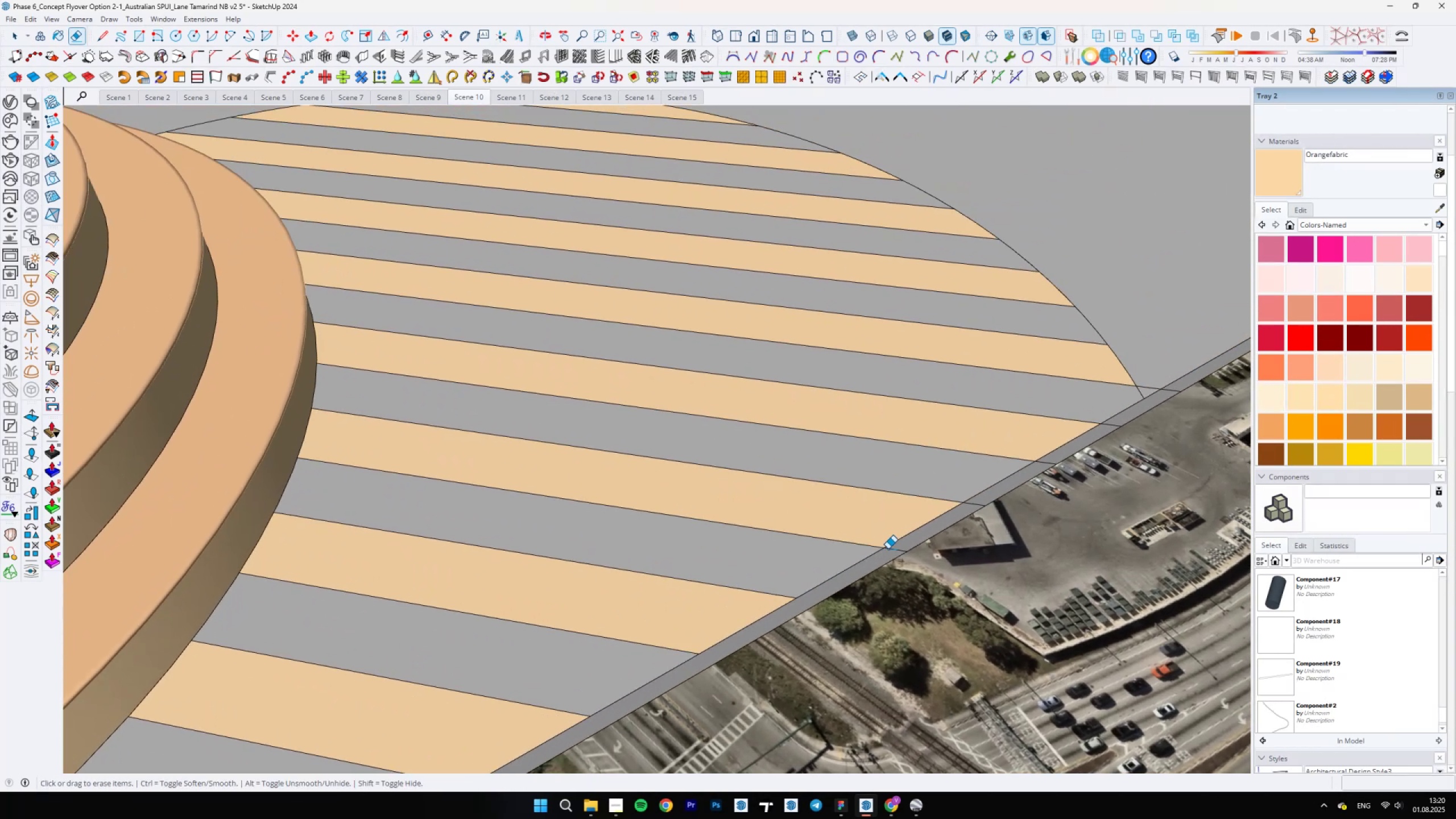 
left_click([894, 550])
 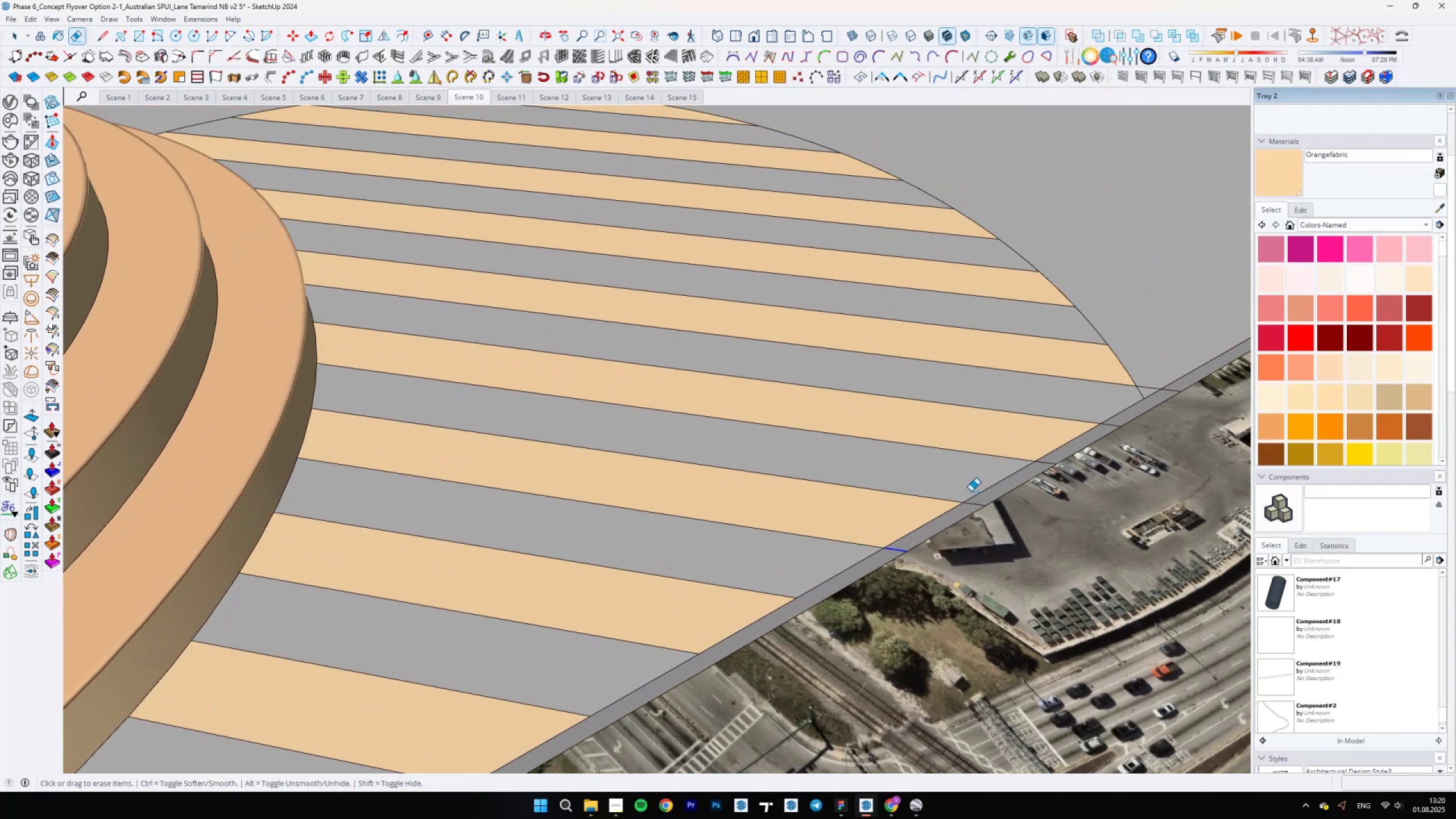 
left_click_drag(start_coordinate=[973, 504], to_coordinate=[971, 507])
 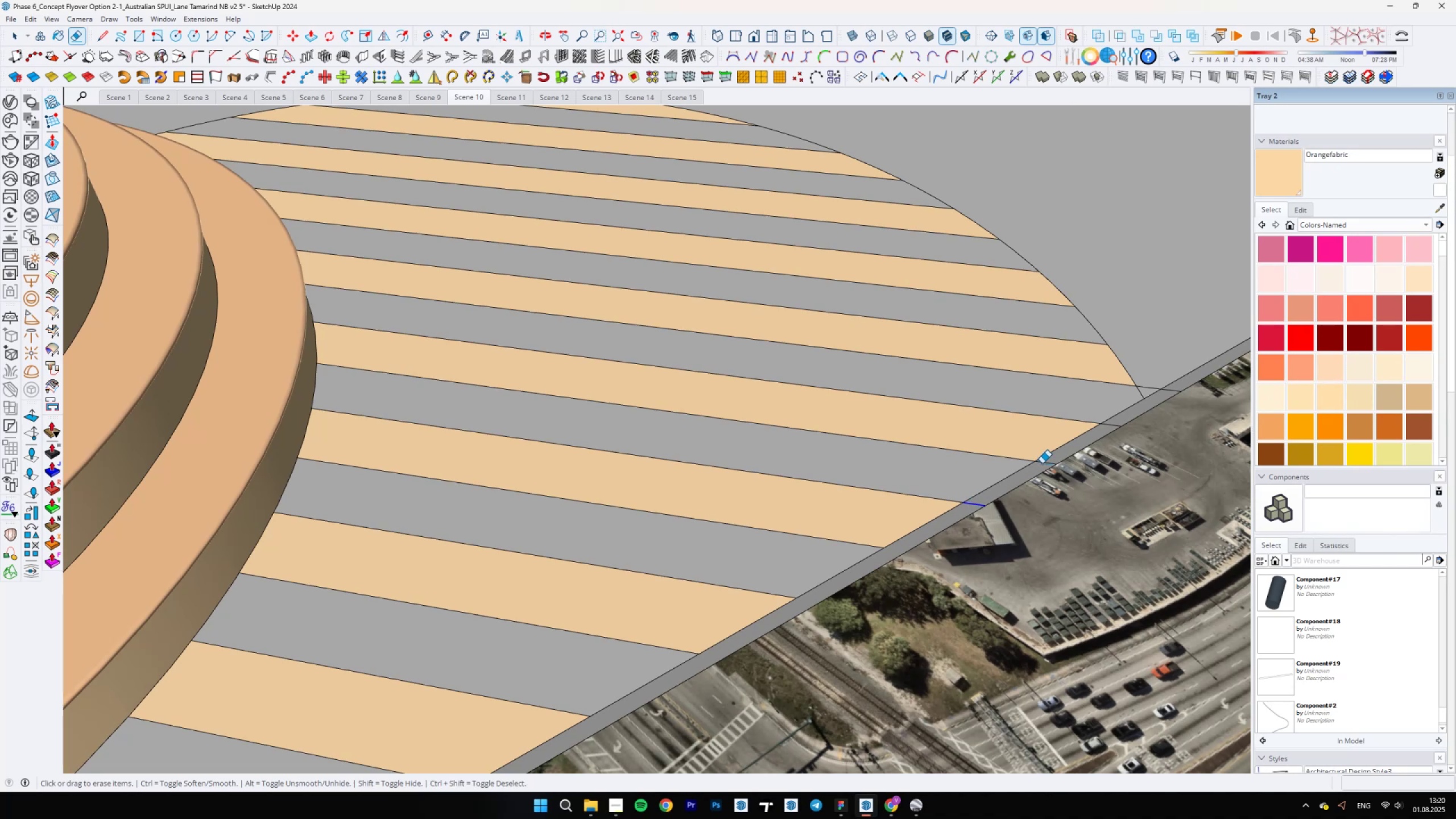 
left_click_drag(start_coordinate=[1046, 463], to_coordinate=[1043, 464])
 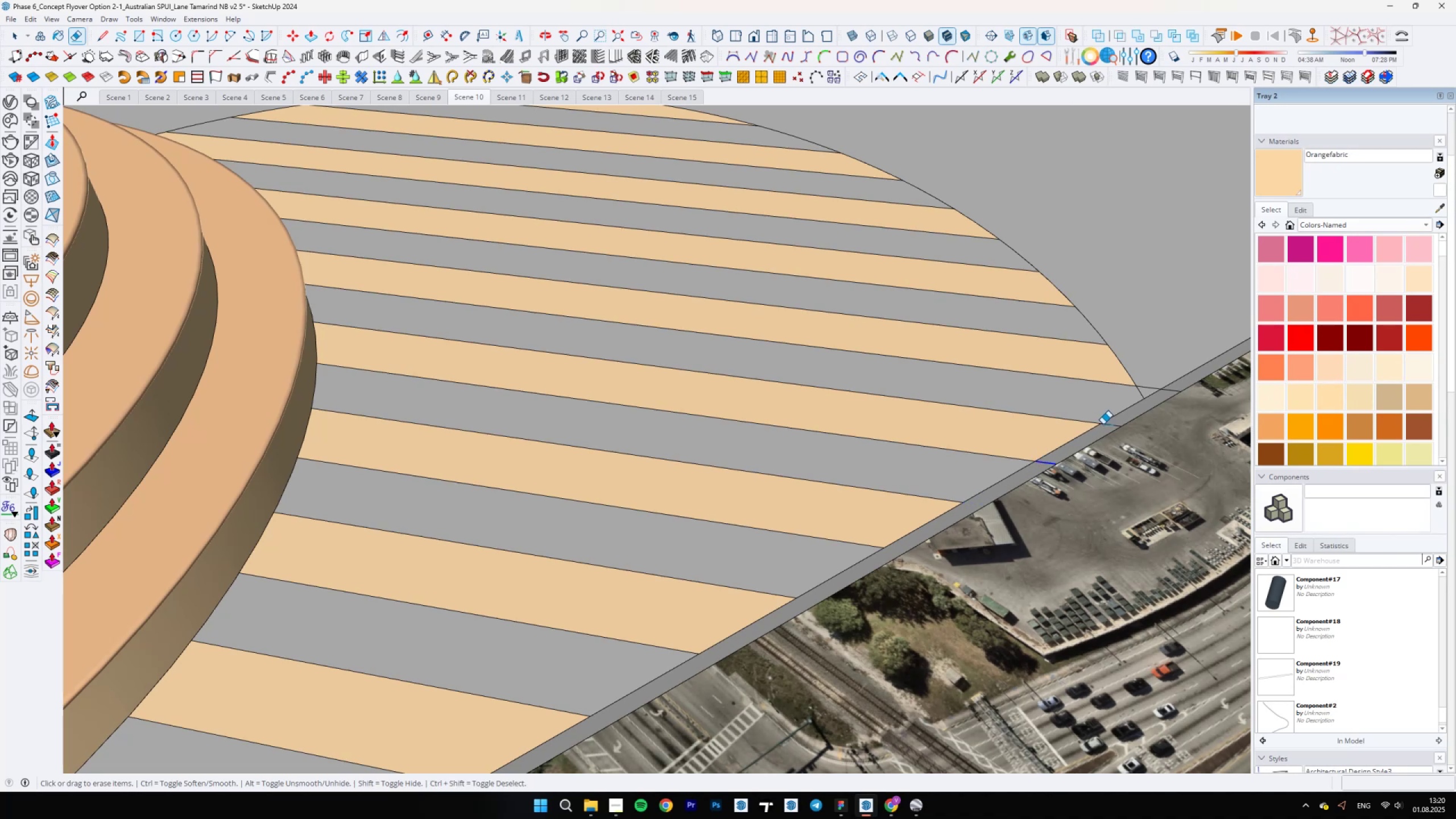 
left_click_drag(start_coordinate=[1112, 424], to_coordinate=[1108, 428])
 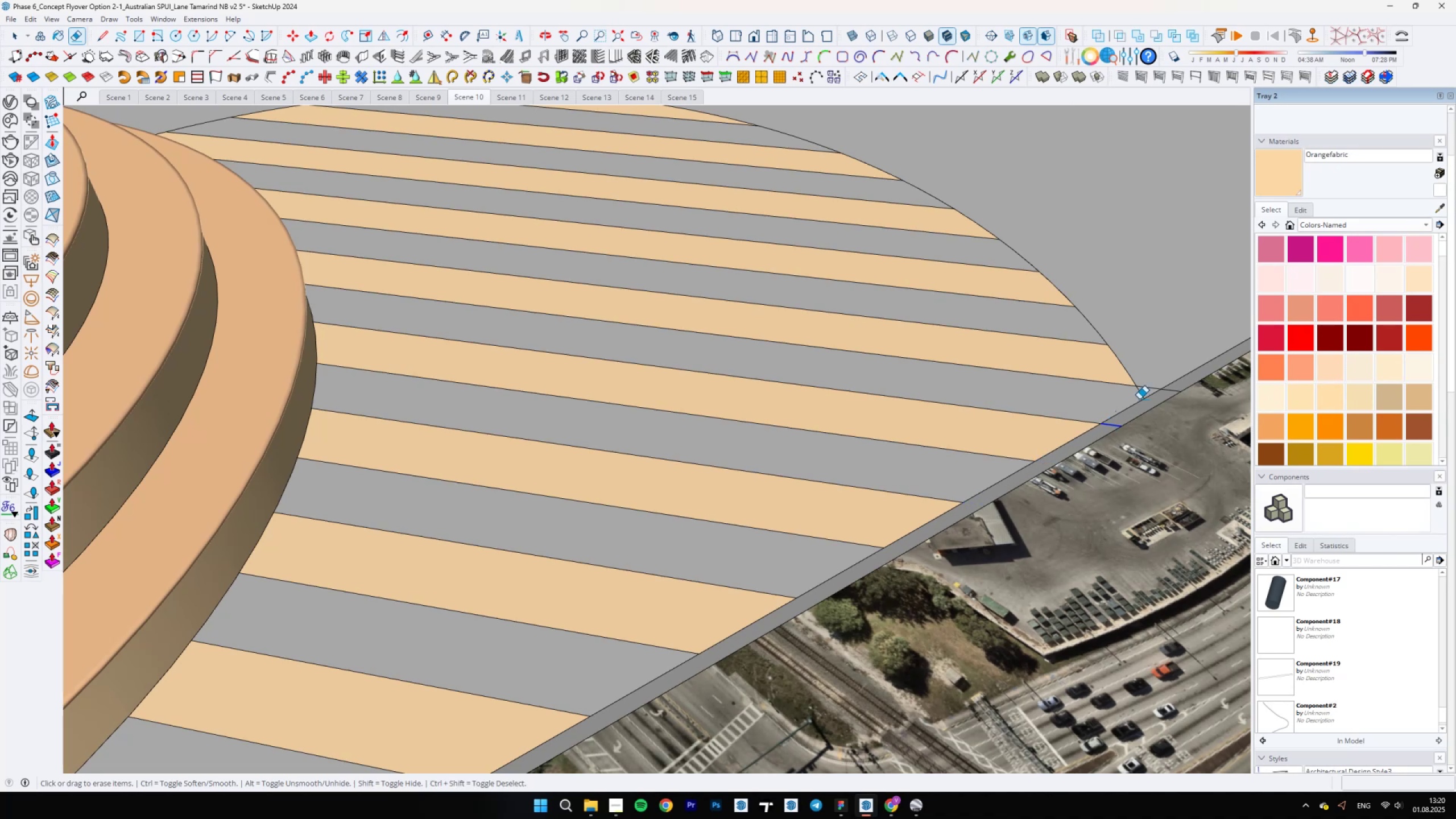 
hold_key(key=ShiftLeft, duration=0.76)
scroll: coordinate [954, 535], scroll_direction: up, amount: 3.0
 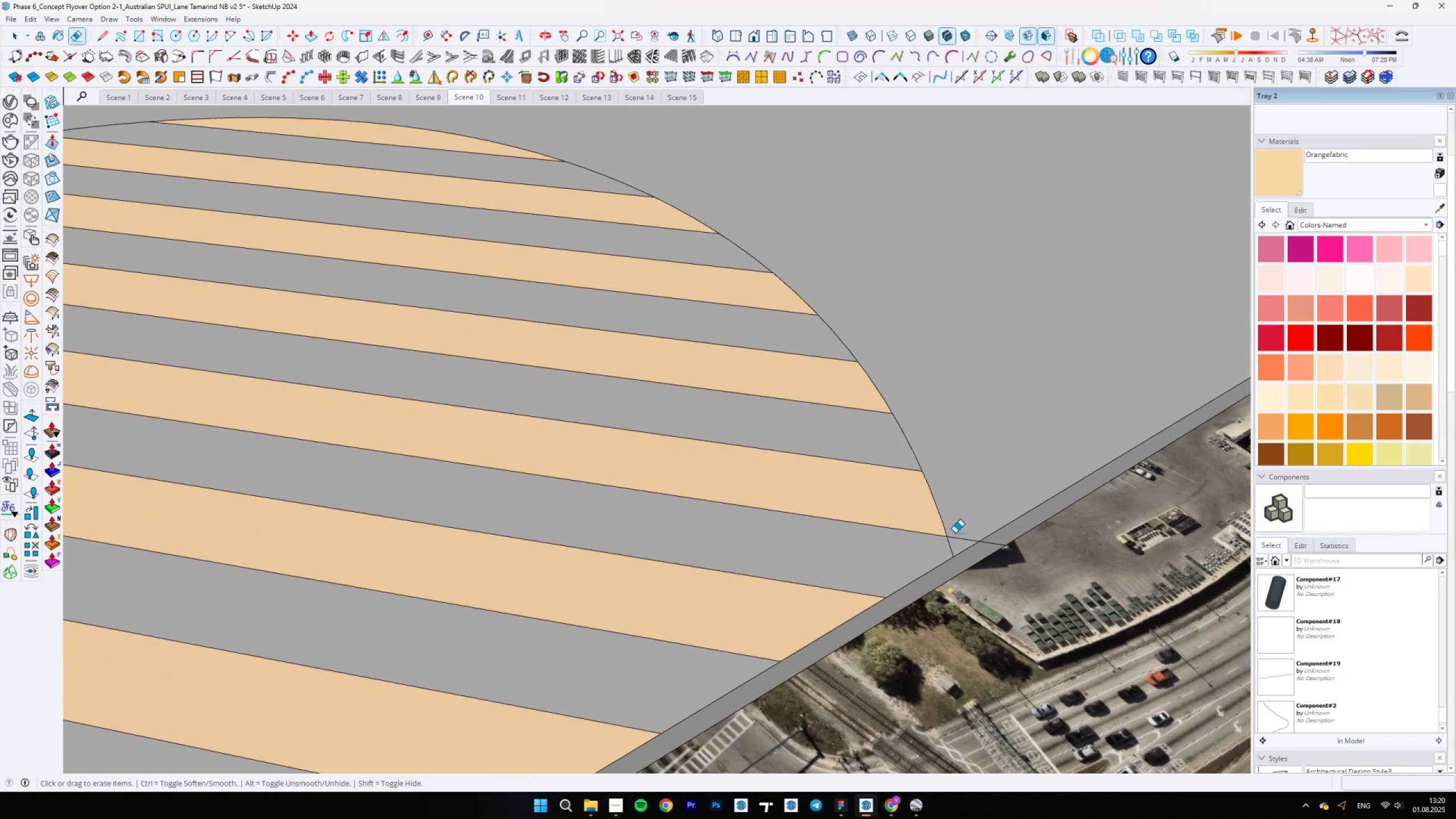 
left_click_drag(start_coordinate=[957, 532], to_coordinate=[957, 536])
 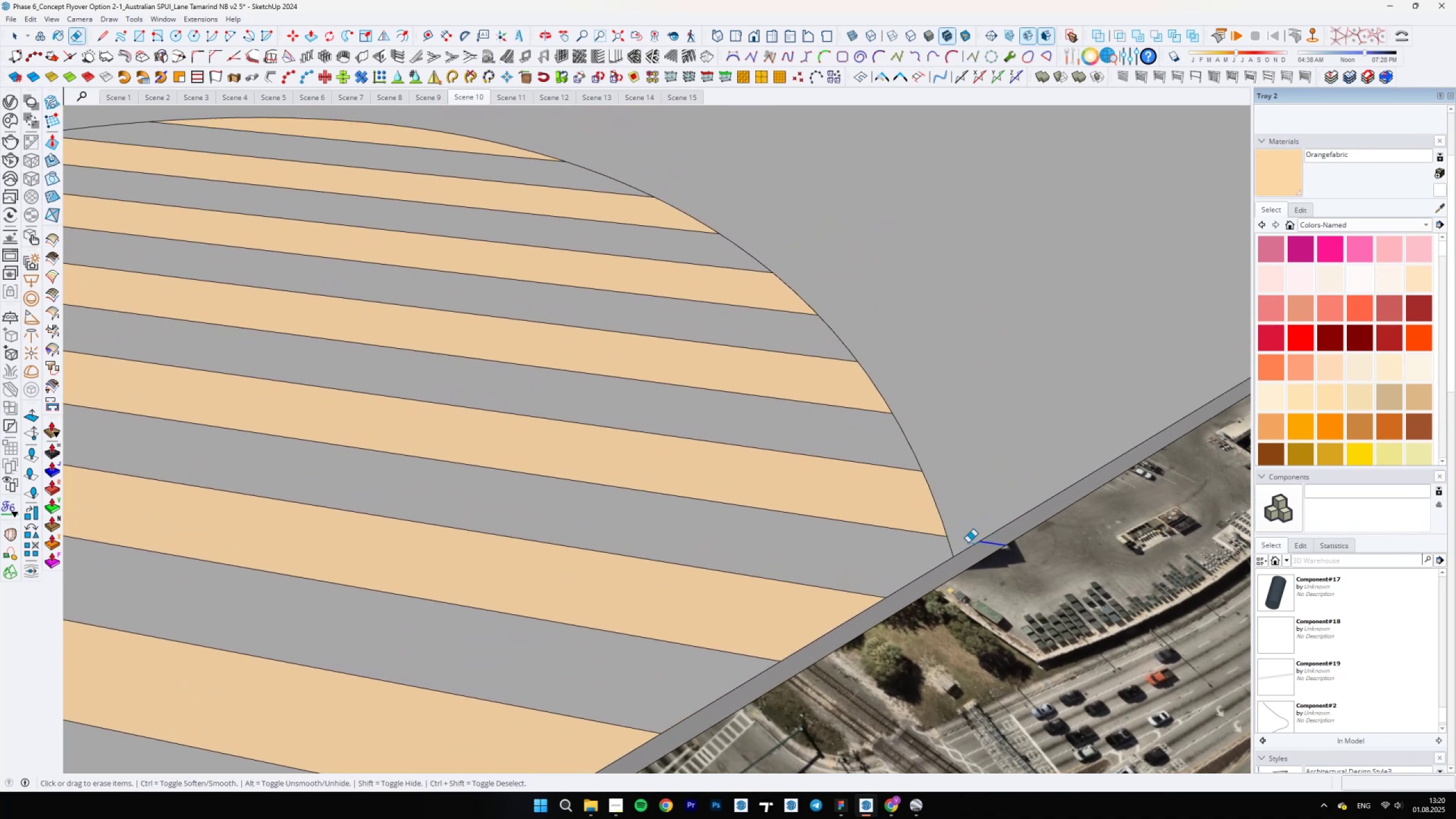 
left_click_drag(start_coordinate=[949, 545], to_coordinate=[592, 170])
 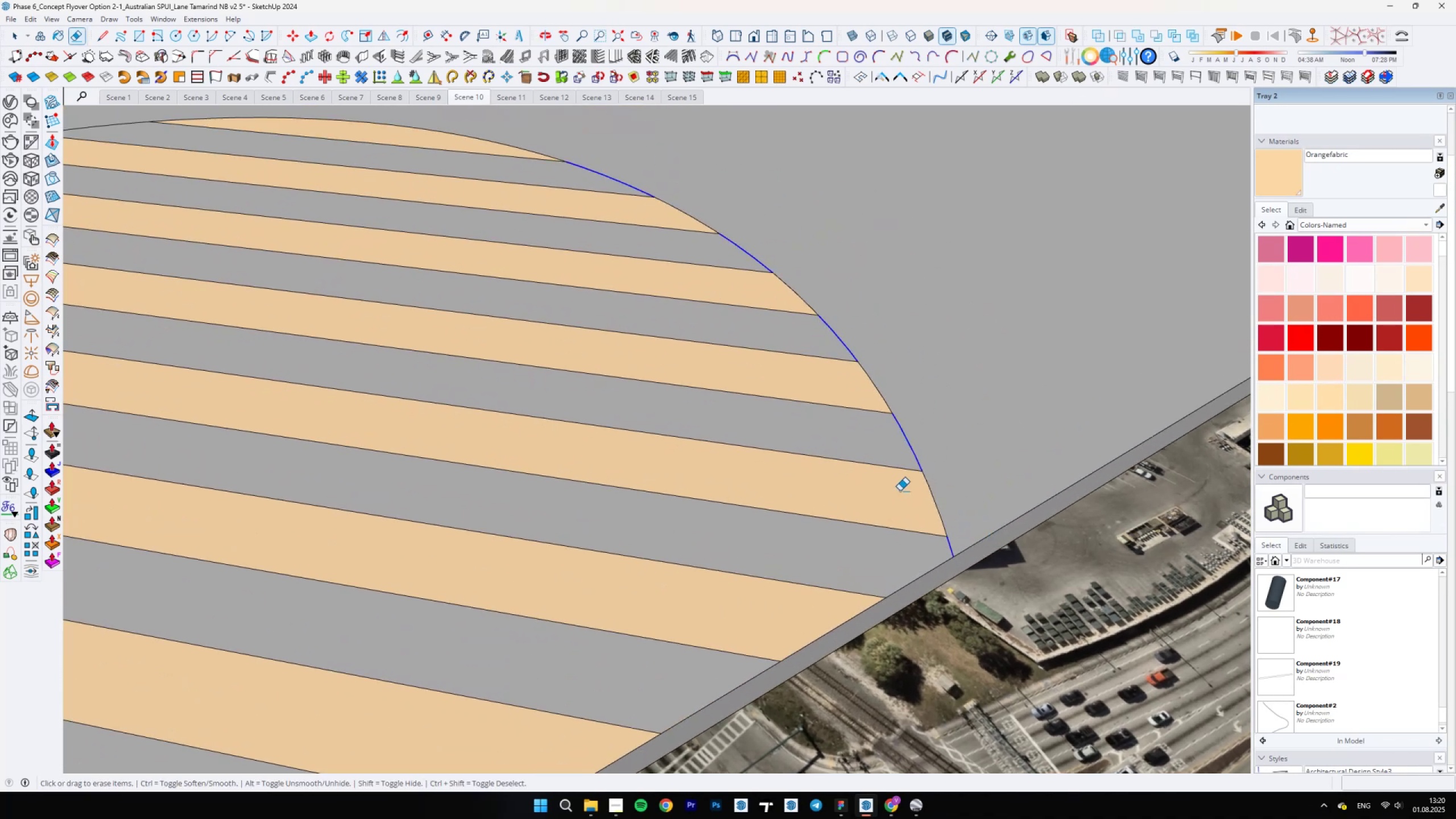 
scroll: coordinate [577, 388], scroll_direction: down, amount: 17.0
 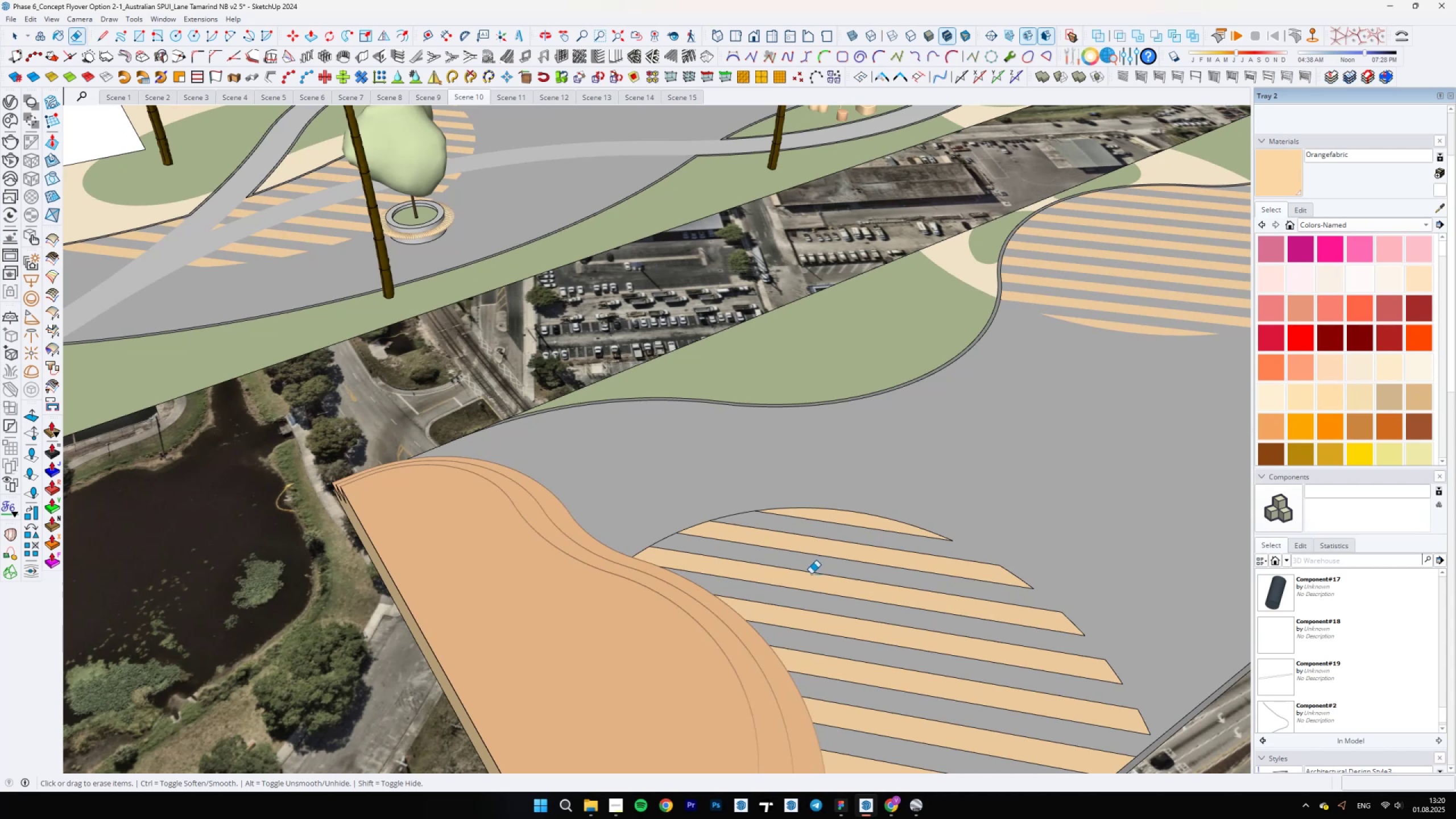 
hold_key(key=ShiftLeft, duration=0.54)
scroll: coordinate [774, 535], scroll_direction: up, amount: 5.0
 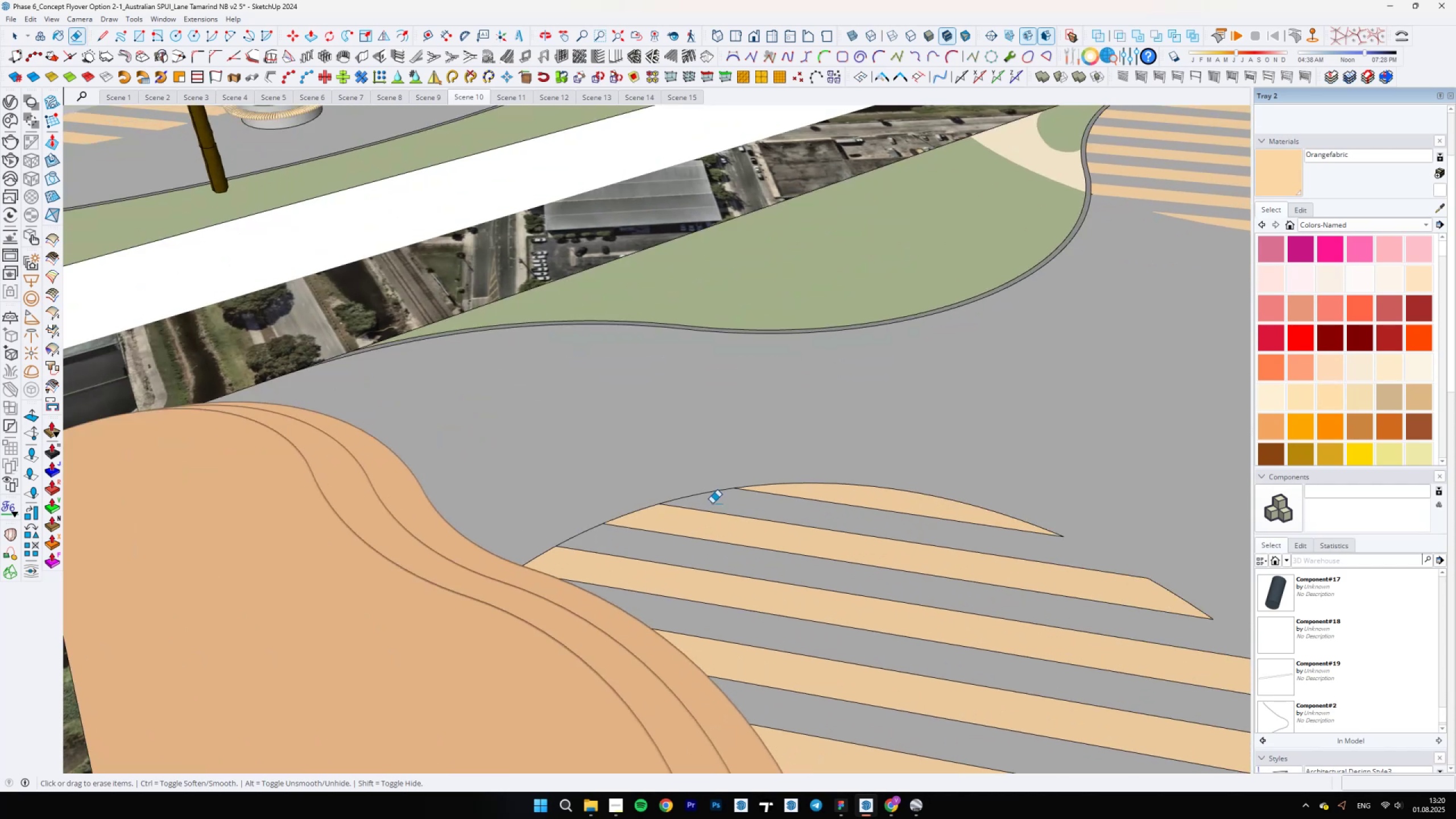 
left_click_drag(start_coordinate=[709, 500], to_coordinate=[592, 539])
 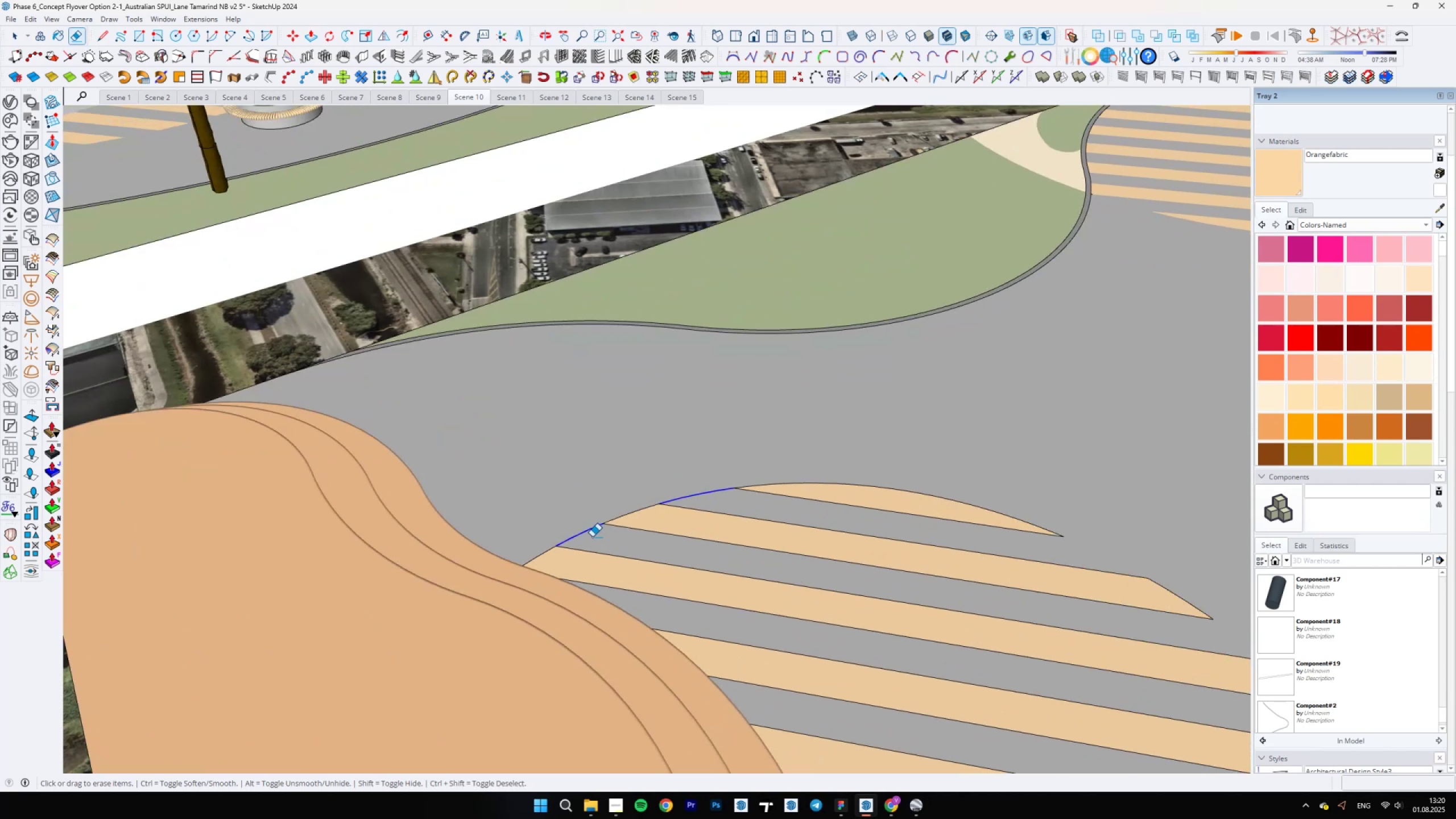 
key(Space)
 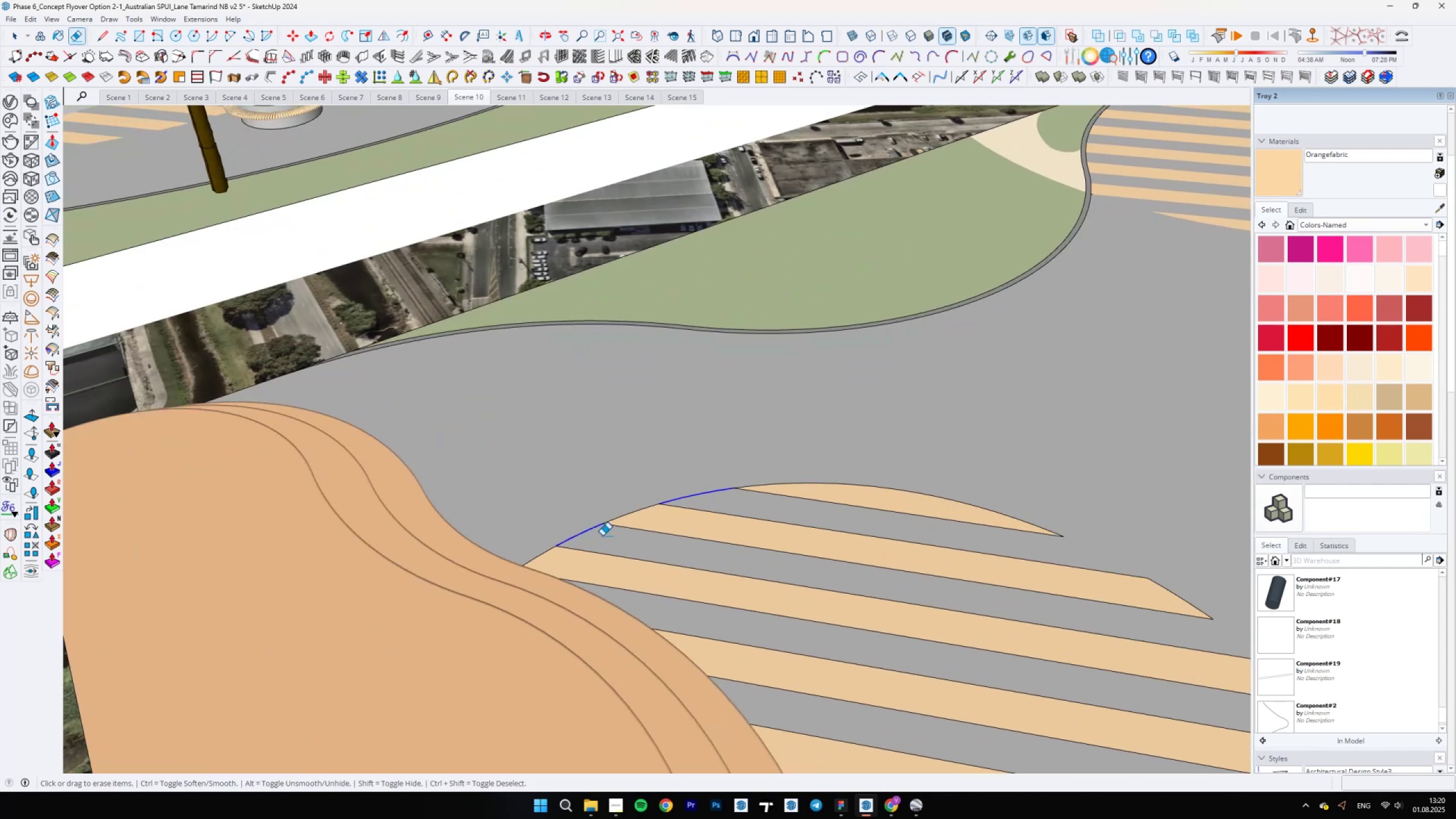 
scroll: coordinate [755, 589], scroll_direction: down, amount: 5.0
 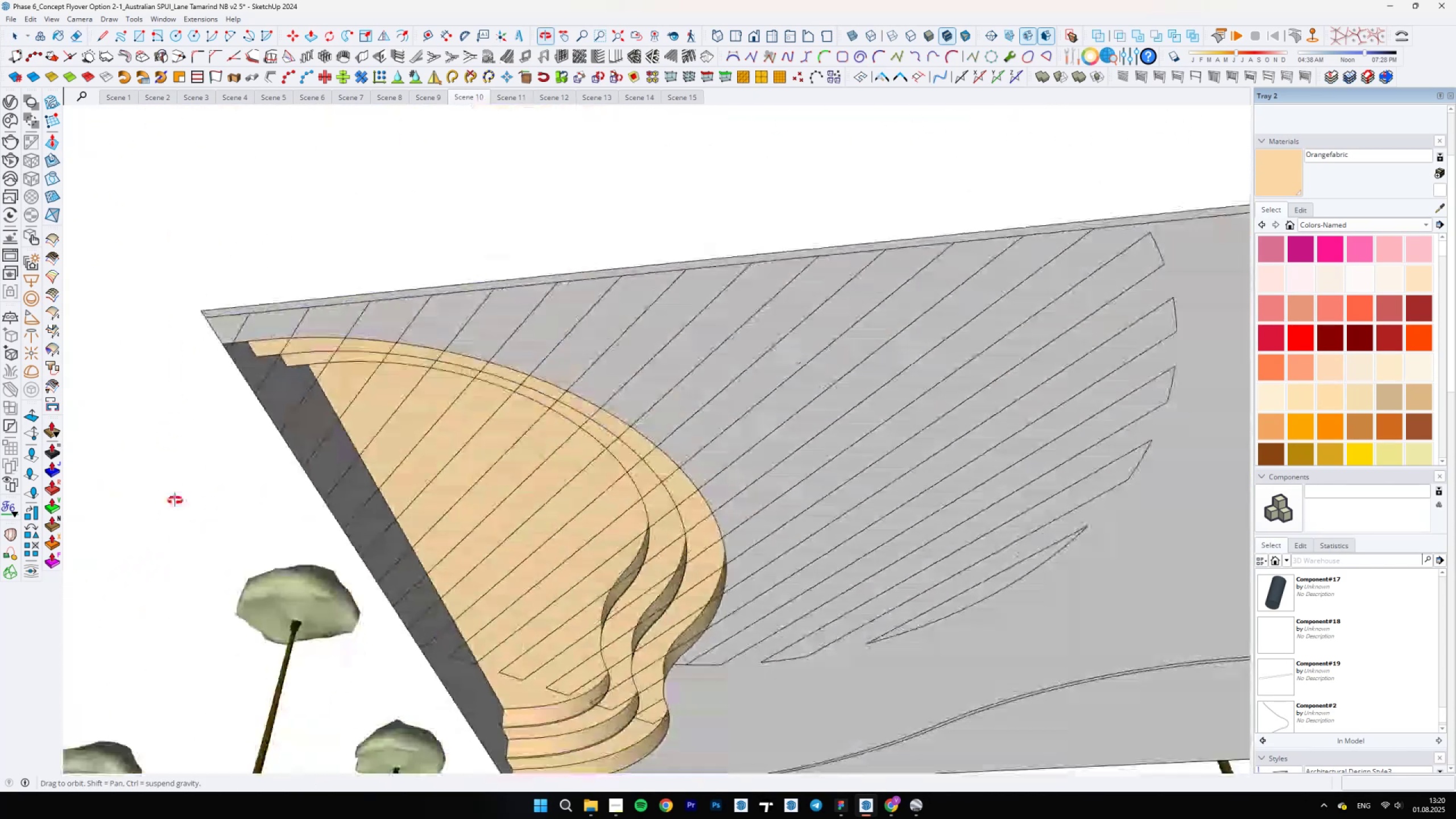 
key(E)
 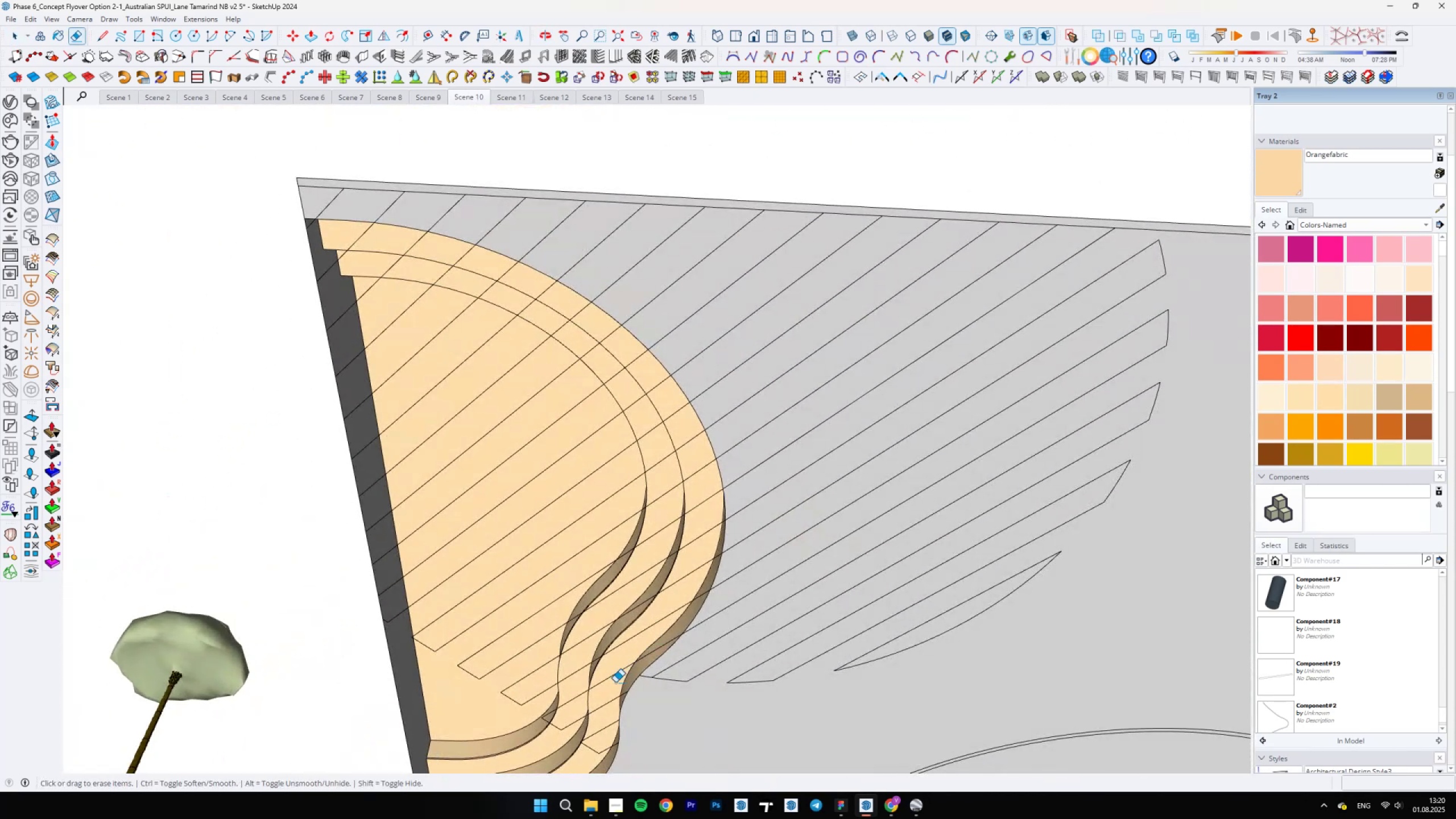 
left_click_drag(start_coordinate=[616, 681], to_coordinate=[700, 487])
 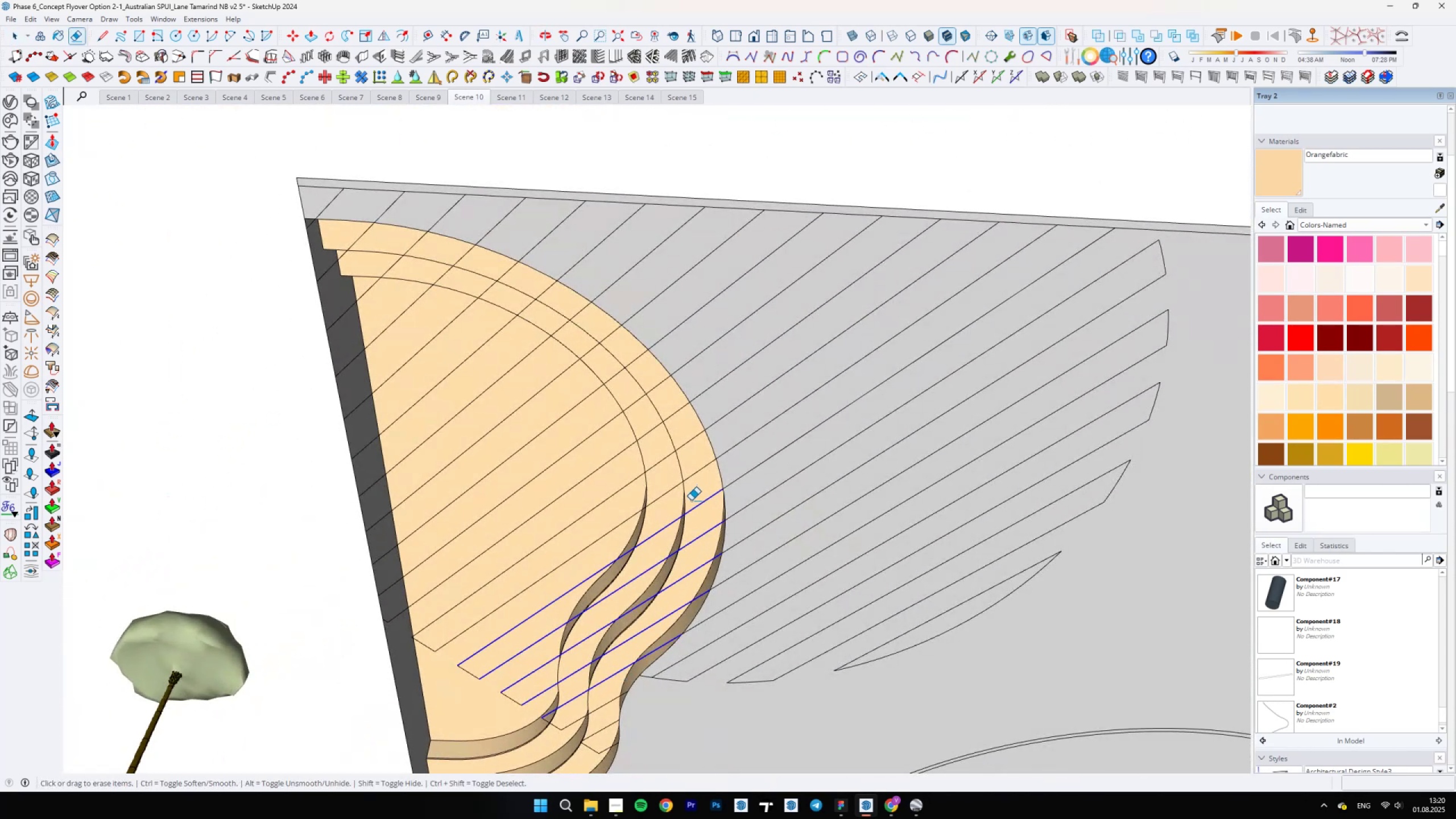 
hold_key(key=ShiftLeft, duration=0.59)
 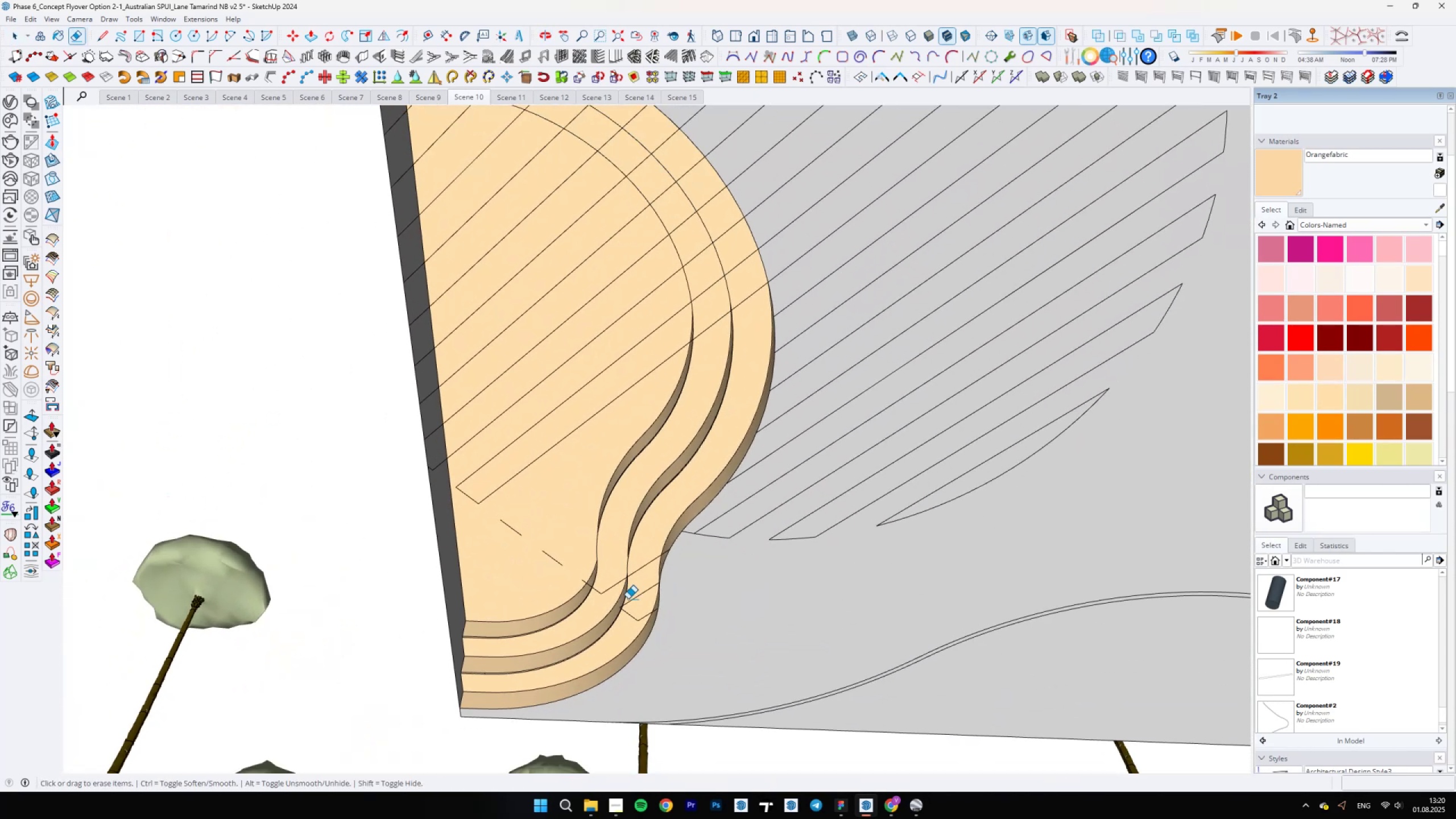 
scroll: coordinate [612, 652], scroll_direction: up, amount: 4.0
 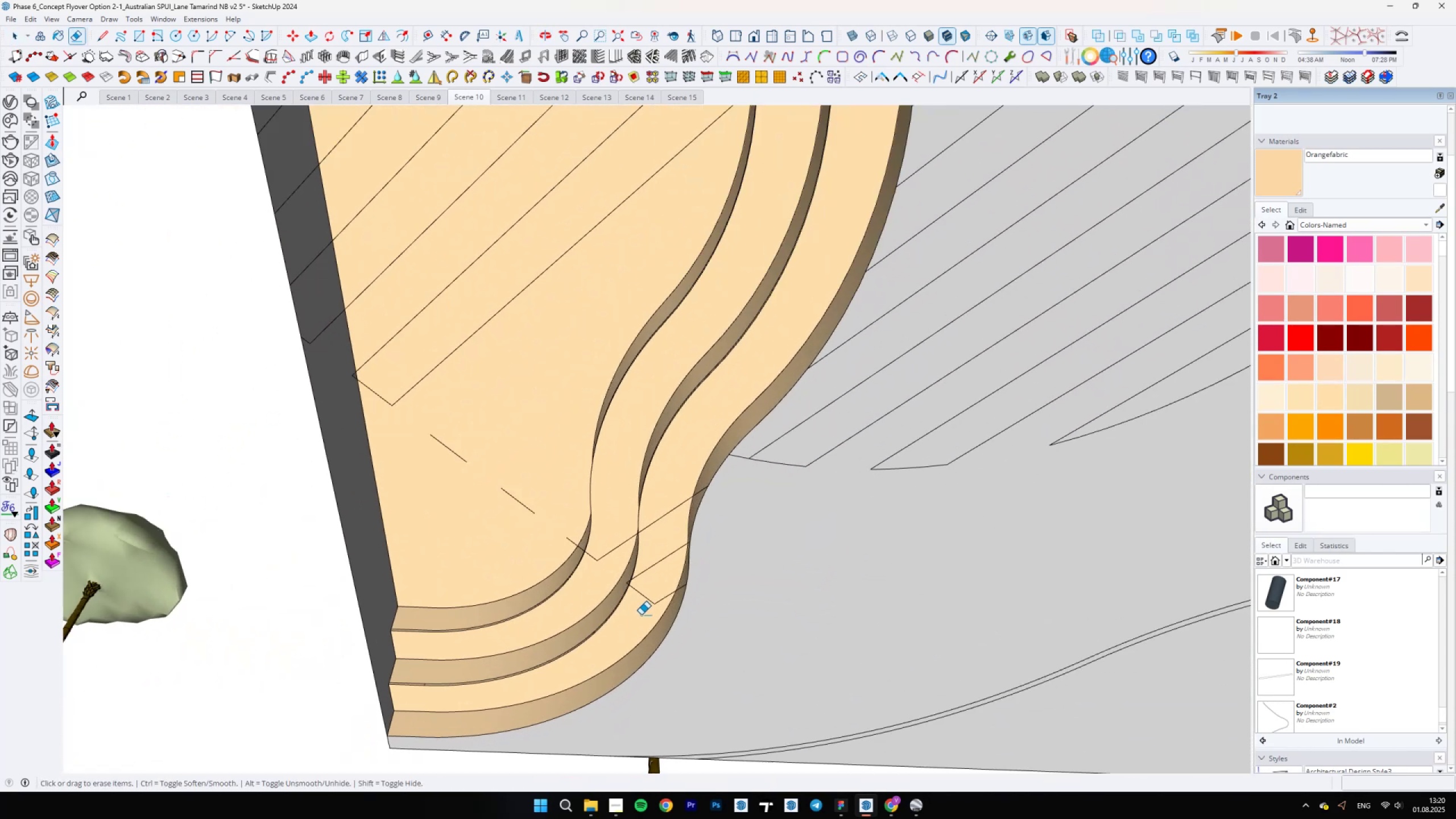 
left_click_drag(start_coordinate=[650, 607], to_coordinate=[667, 501])
 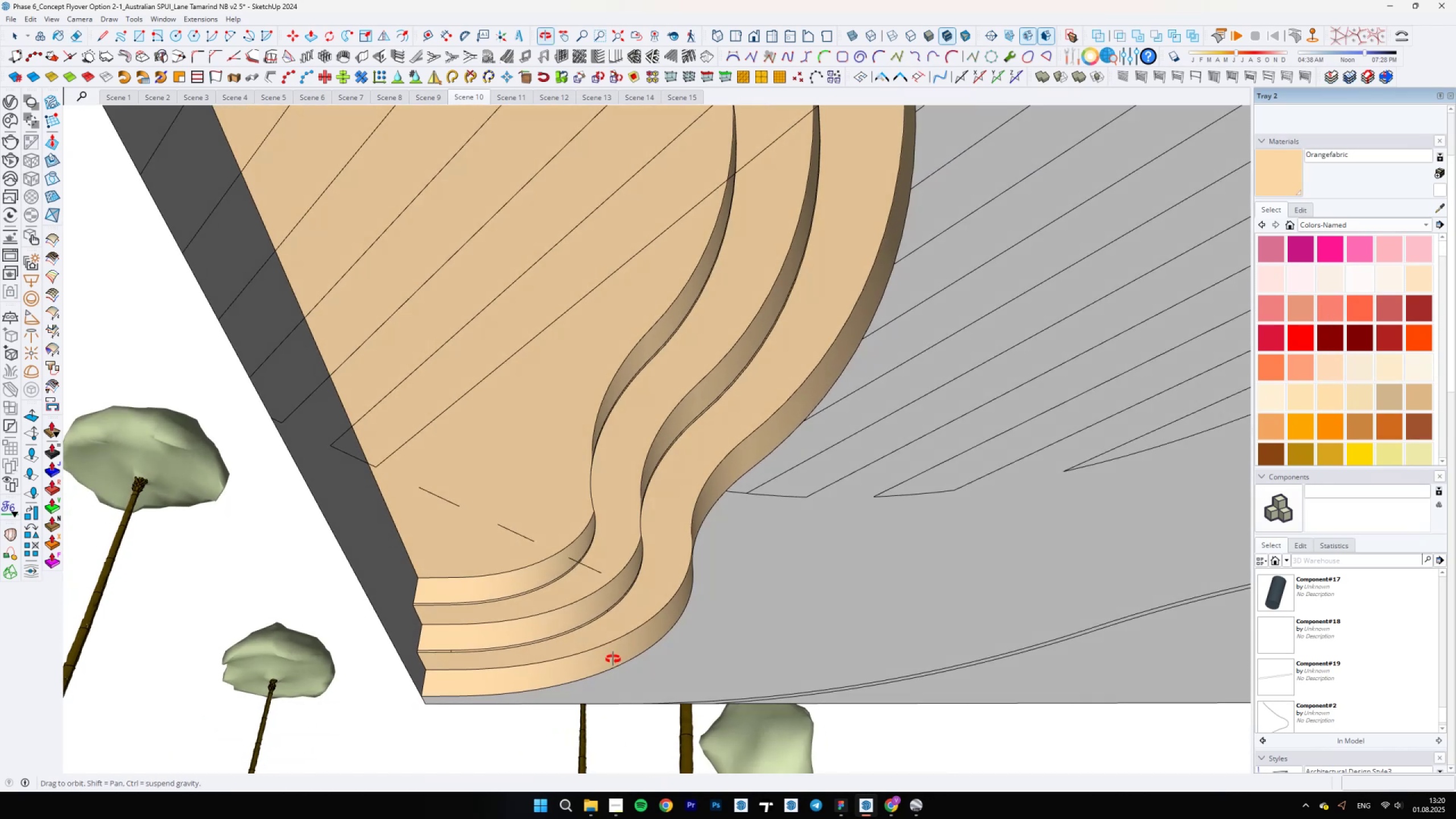 
left_click_drag(start_coordinate=[600, 570], to_coordinate=[593, 571])
 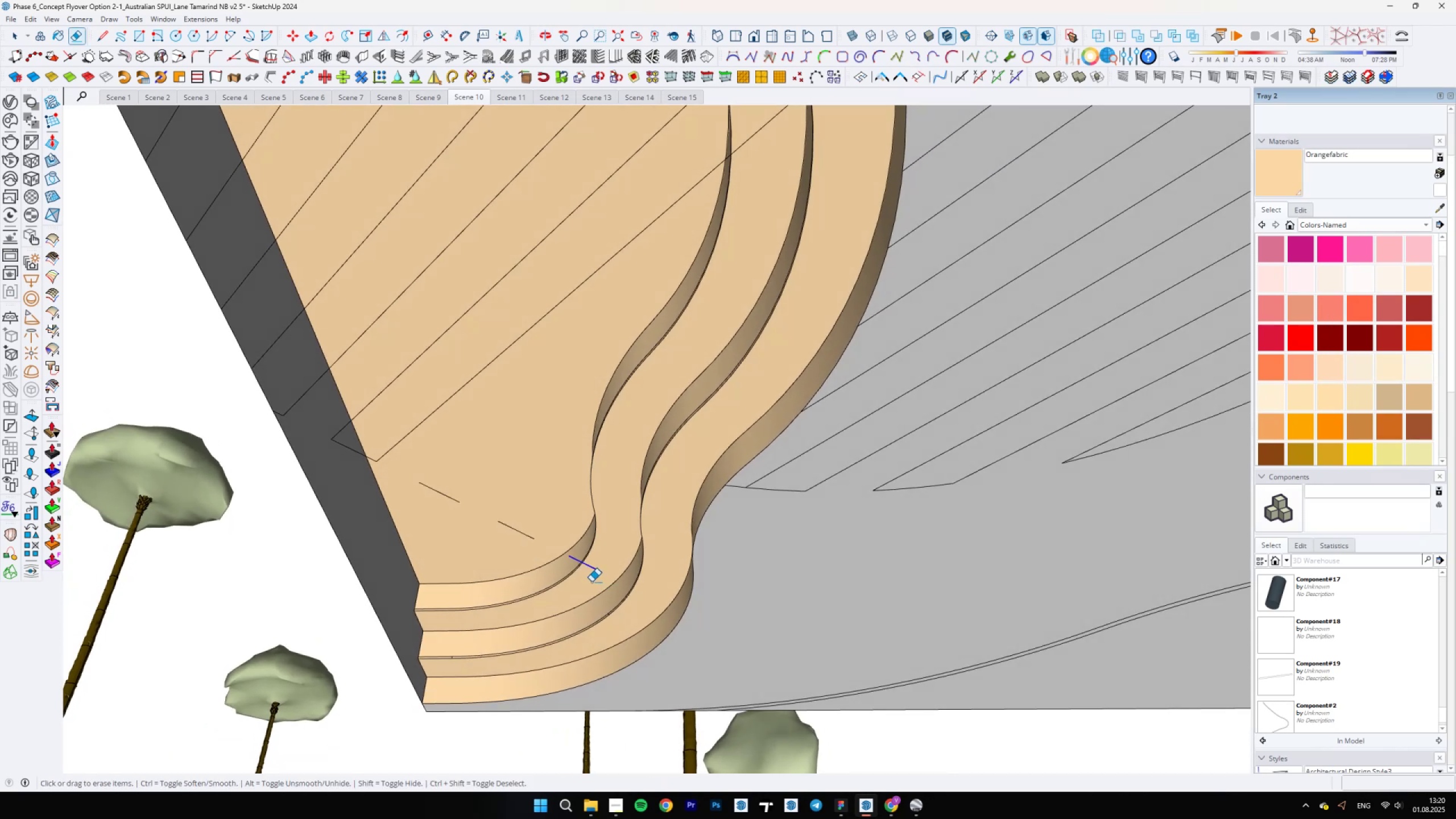 
scroll: coordinate [748, 682], scroll_direction: up, amount: 8.0
 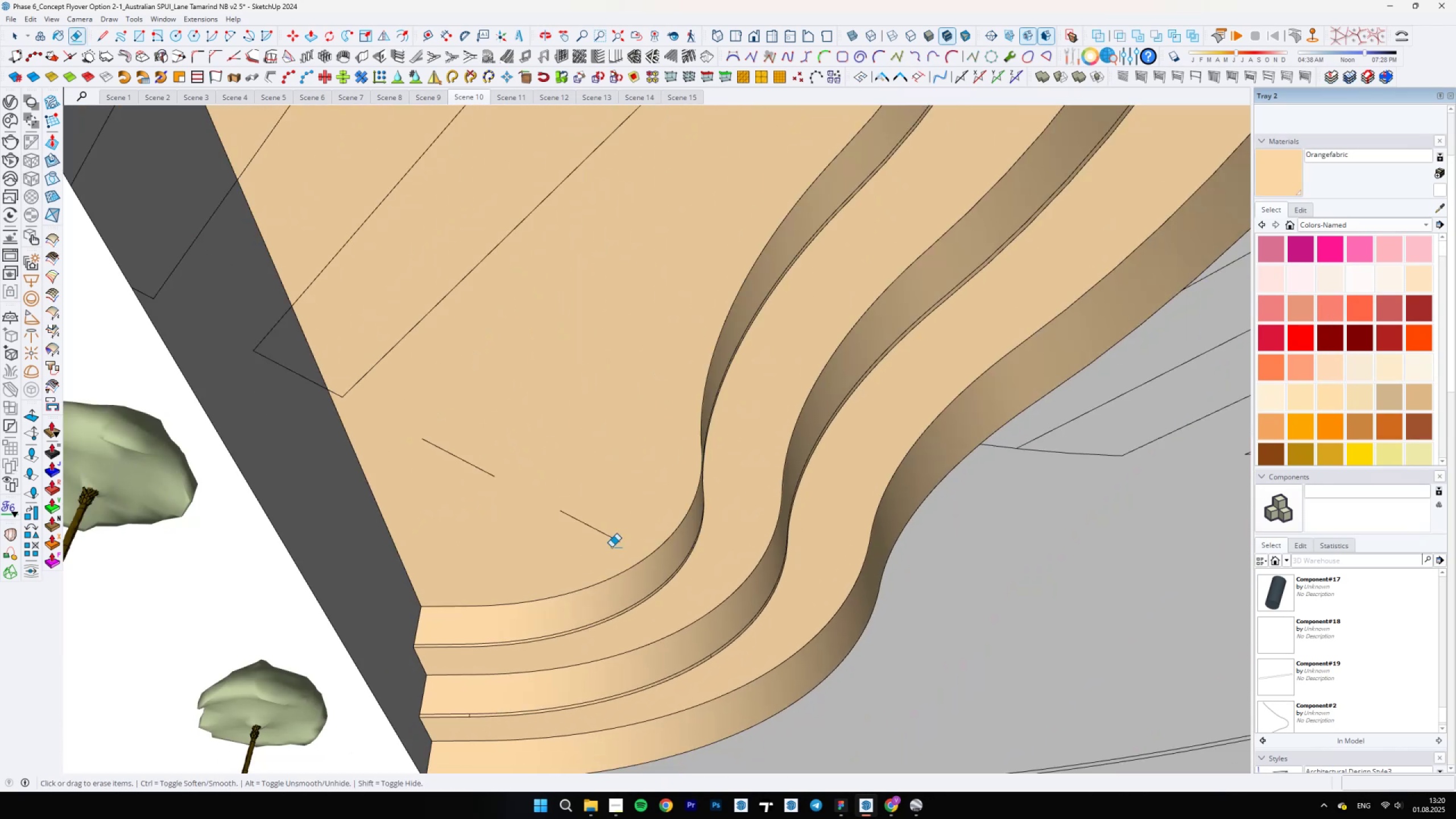 
left_click_drag(start_coordinate=[584, 518], to_coordinate=[450, 454])
 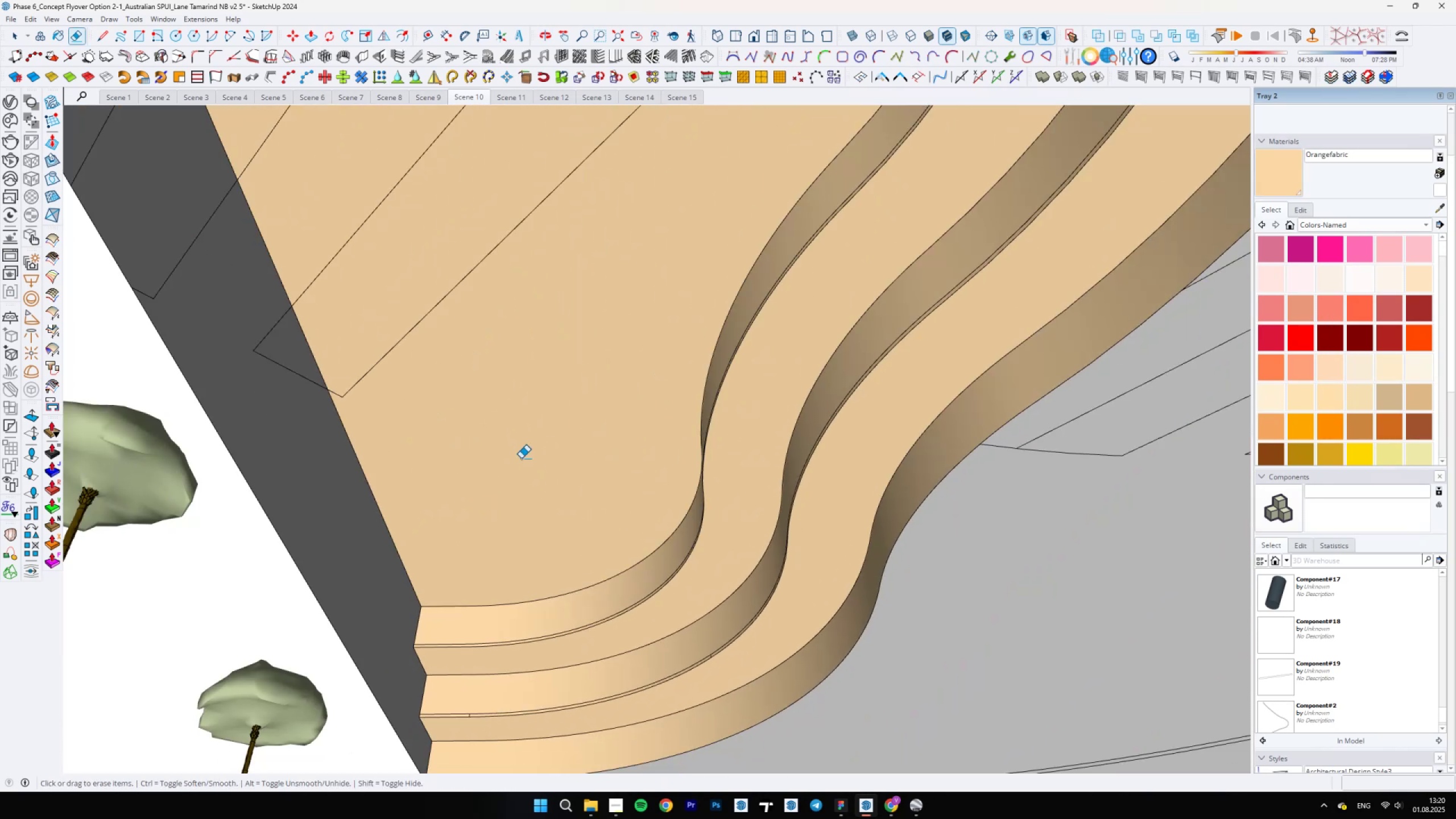 
left_click_drag(start_coordinate=[338, 393], to_coordinate=[351, 390])
 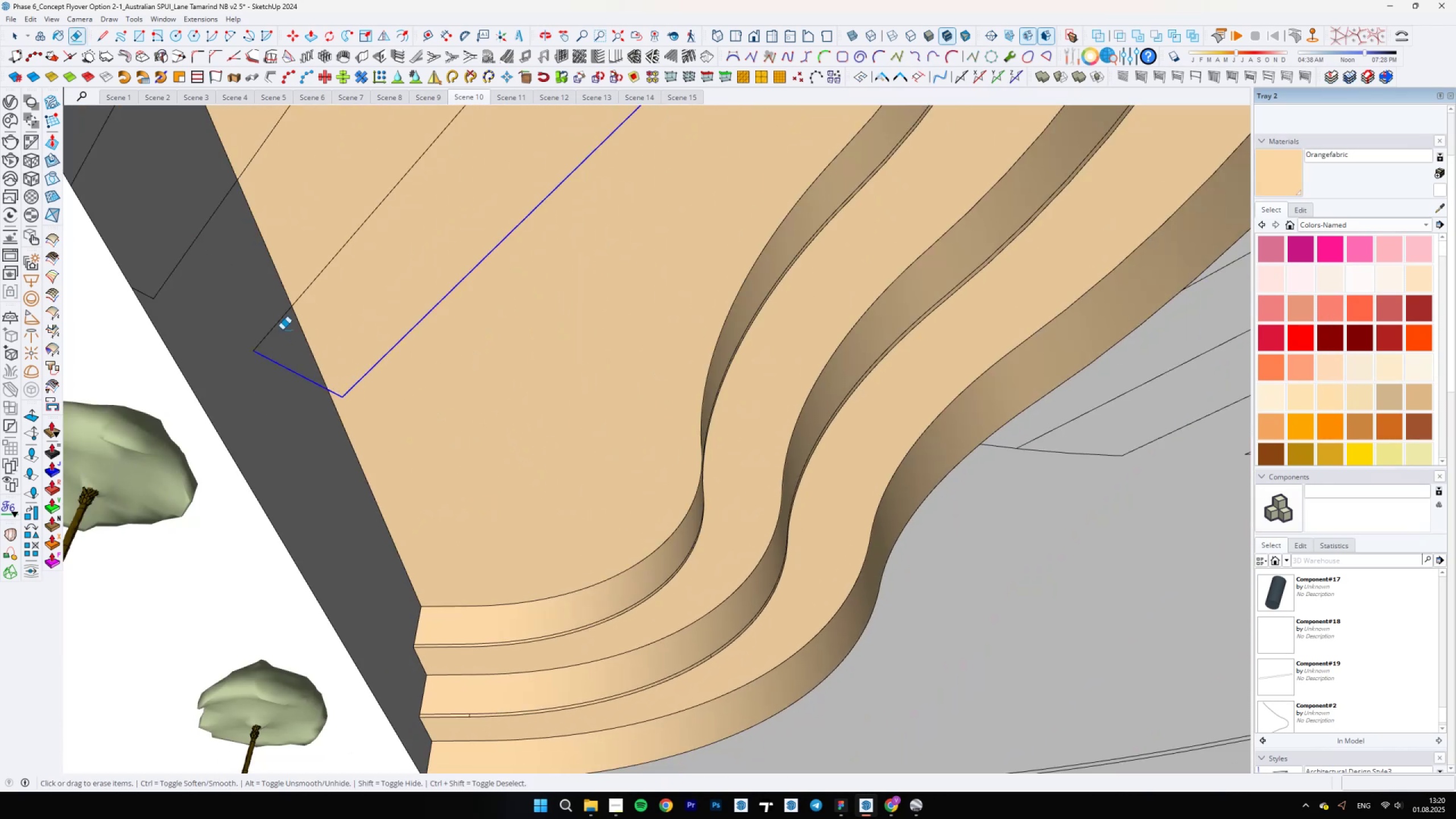 
scroll: coordinate [458, 560], scroll_direction: down, amount: 12.0
 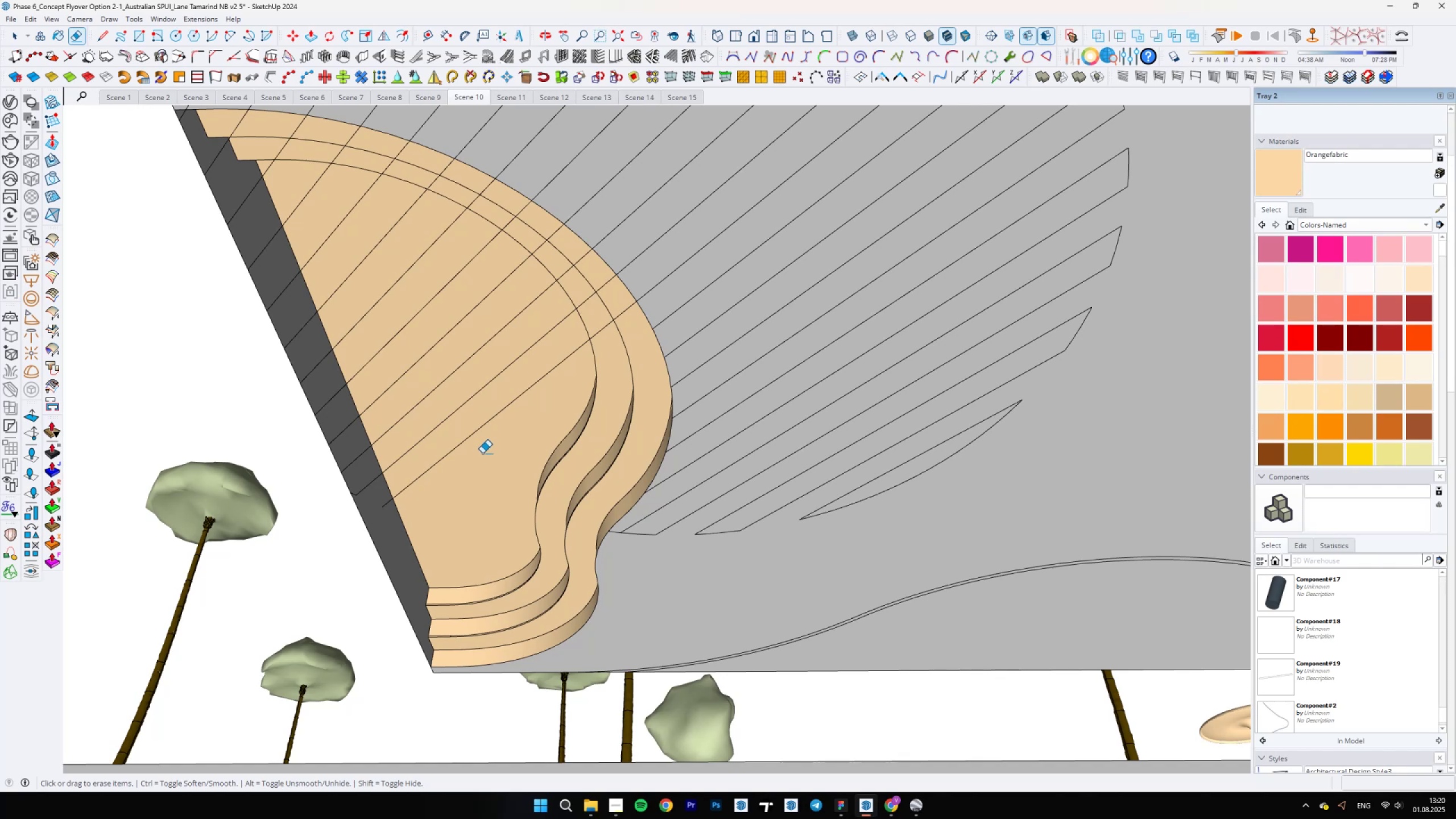 
left_click_drag(start_coordinate=[484, 450], to_coordinate=[300, 193])
 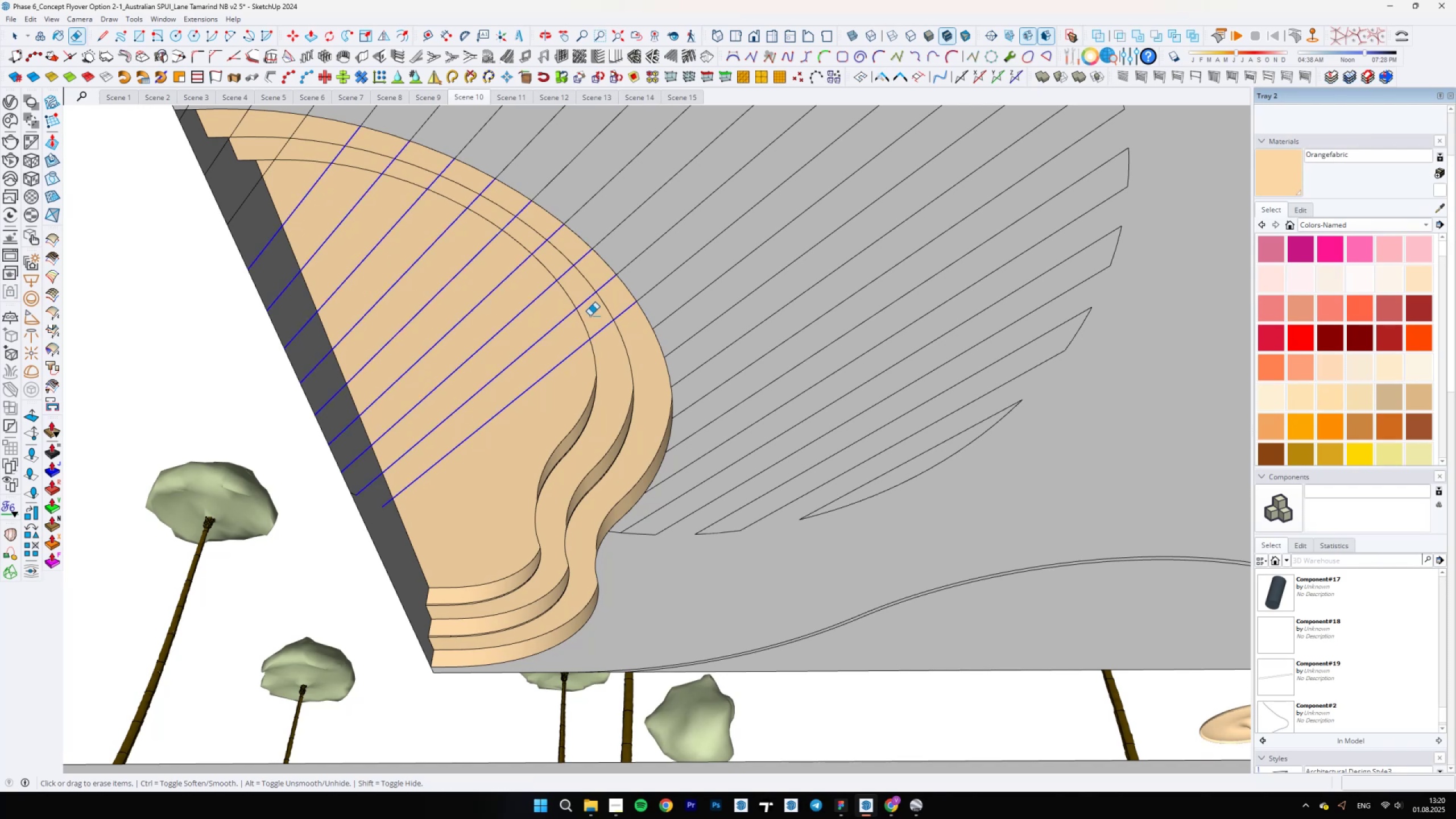 
scroll: coordinate [417, 243], scroll_direction: up, amount: 5.0
 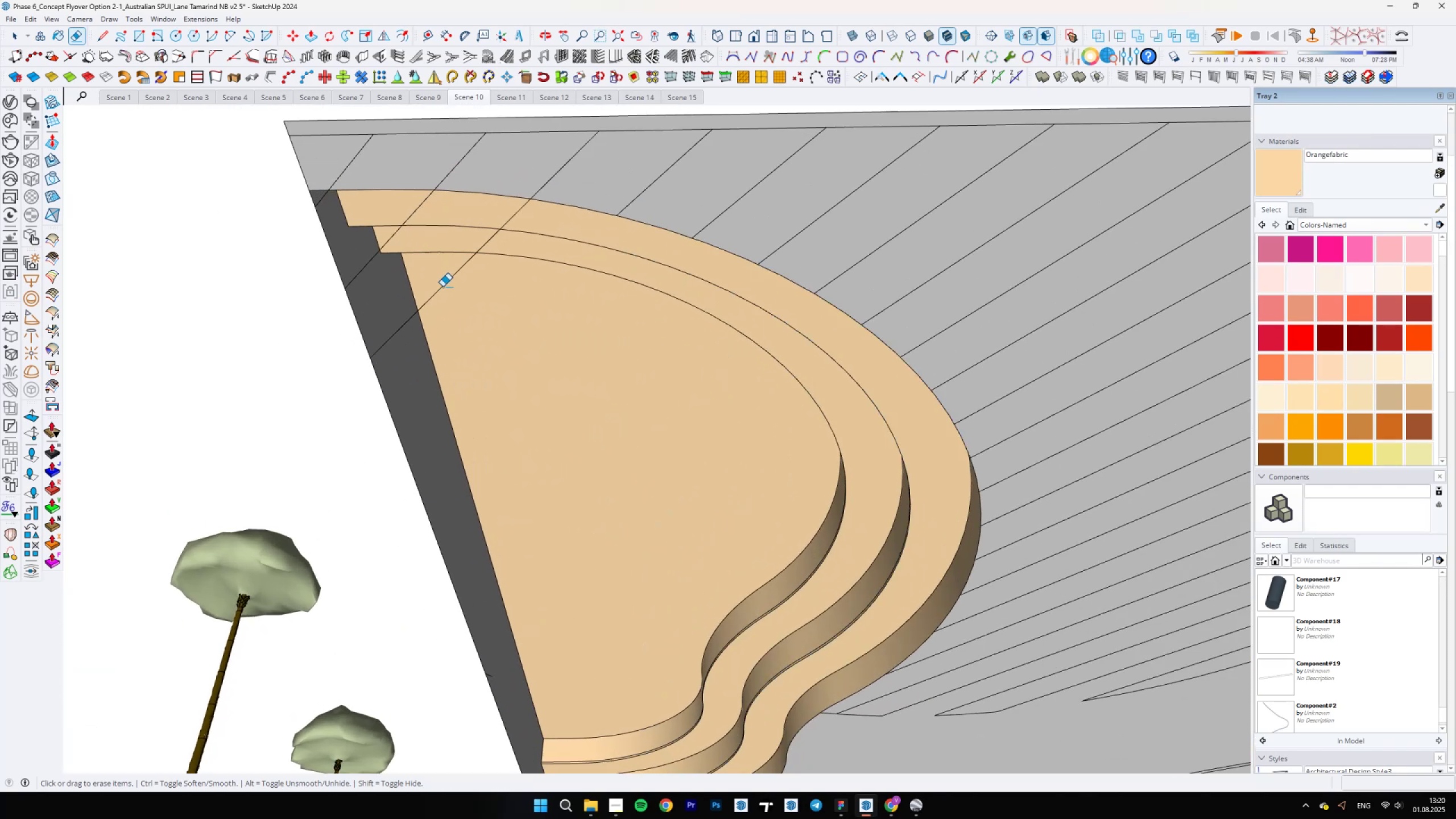 
left_click_drag(start_coordinate=[449, 293], to_coordinate=[438, 286])
 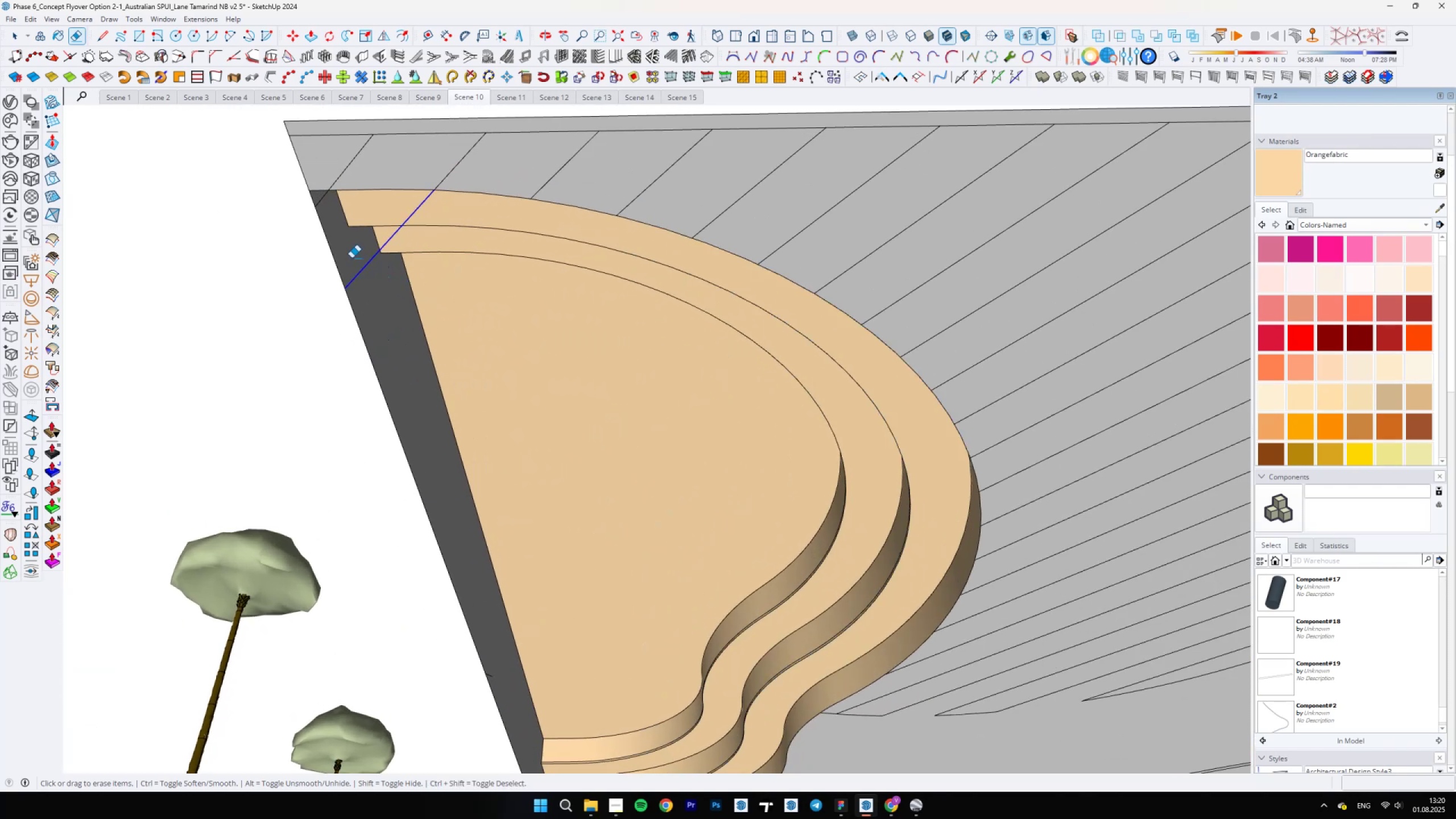 
left_click_drag(start_coordinate=[322, 204], to_coordinate=[320, 200])
 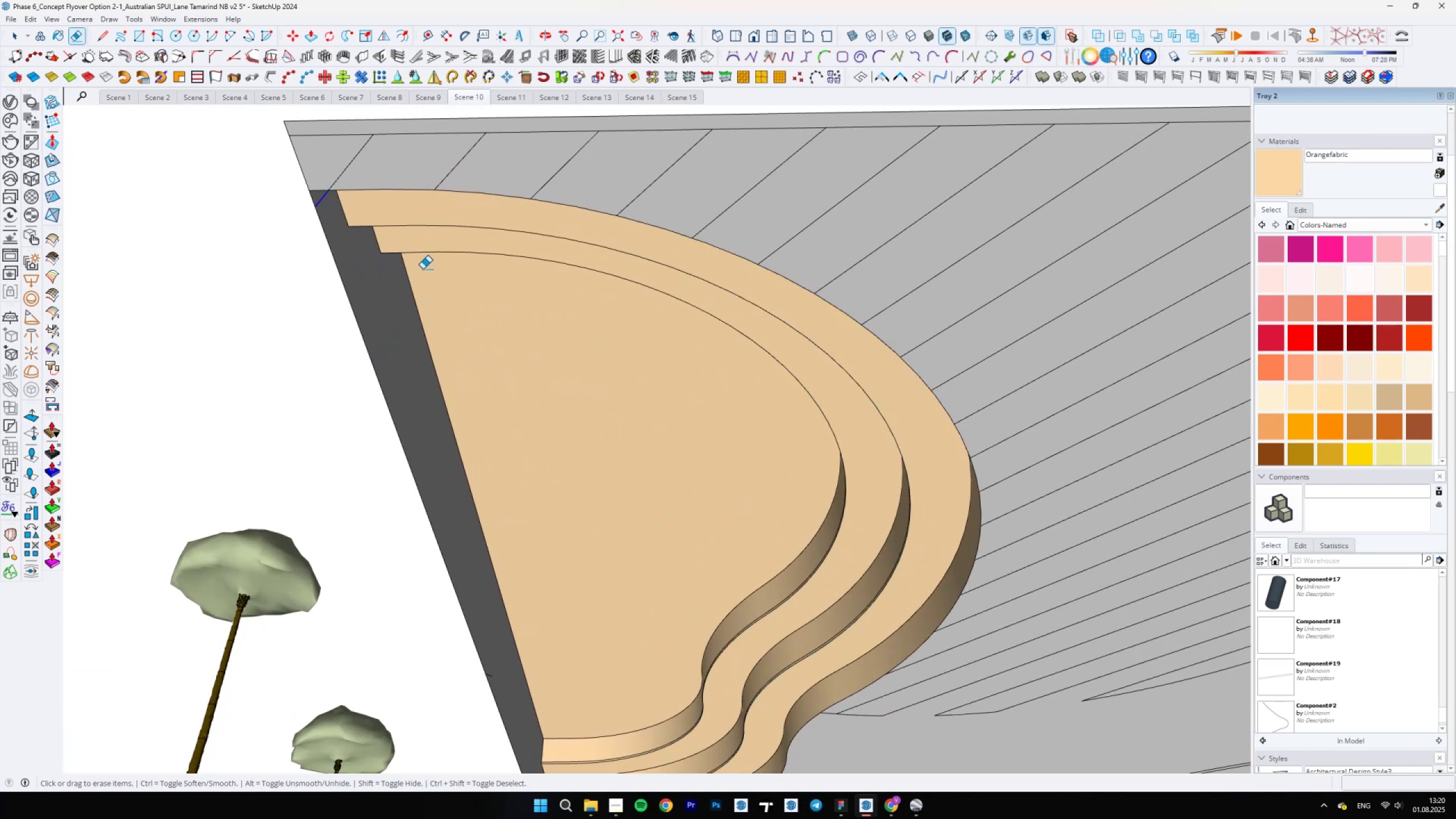 
scroll: coordinate [641, 379], scroll_direction: down, amount: 11.0
 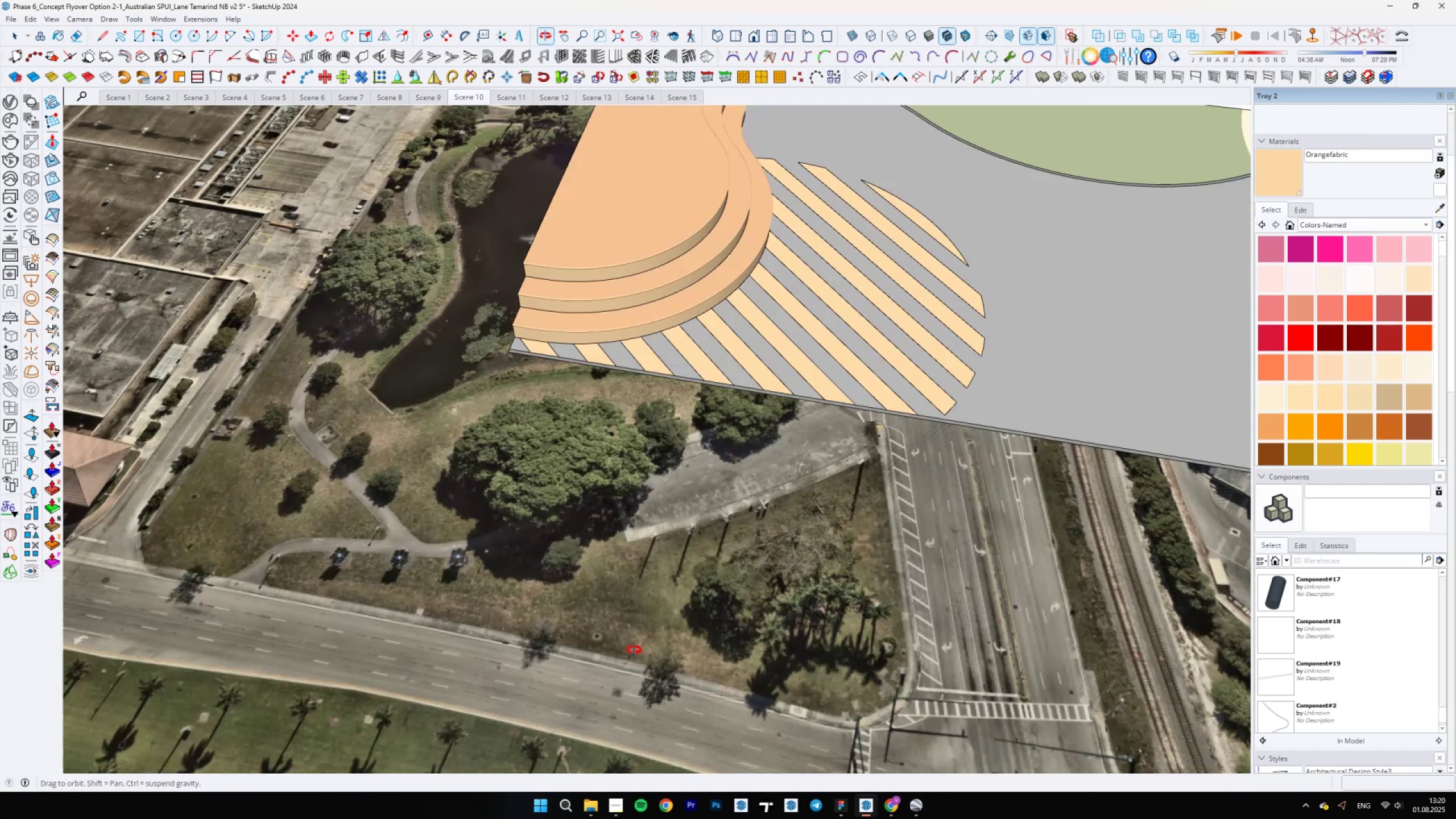 
scroll: coordinate [827, 239], scroll_direction: up, amount: 1.0
 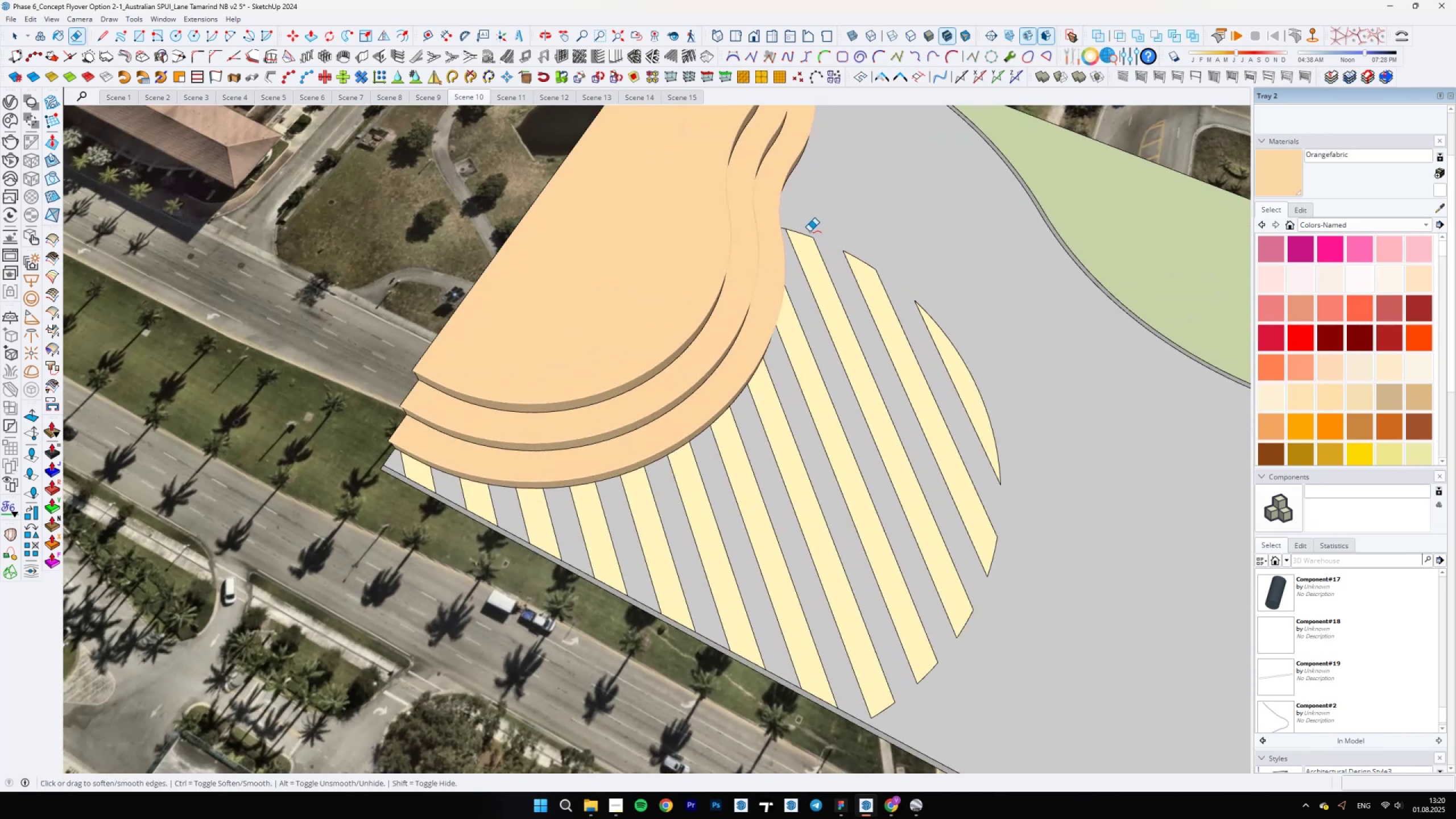 
key(E)
 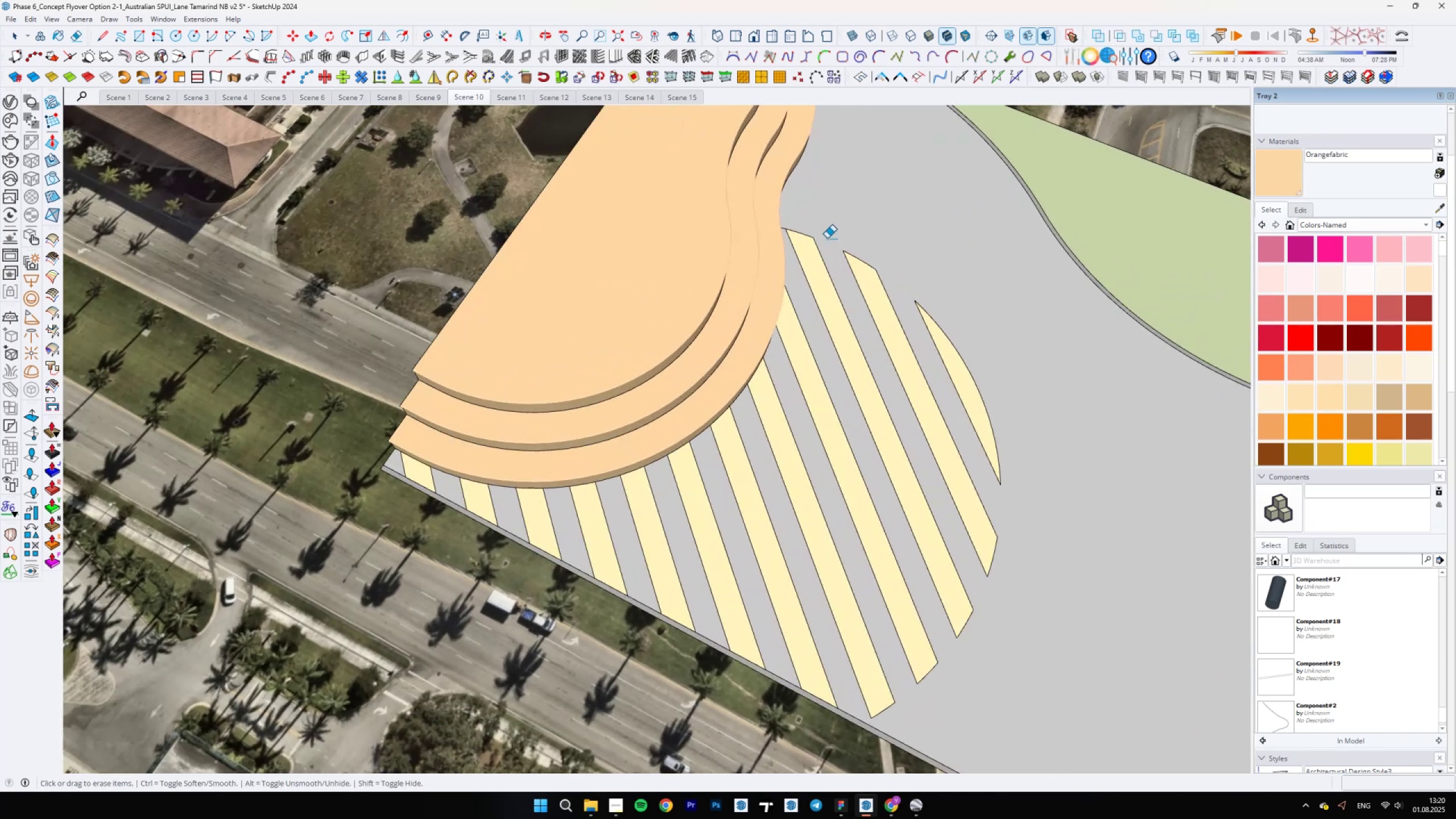 
key(Control+ControlLeft)
 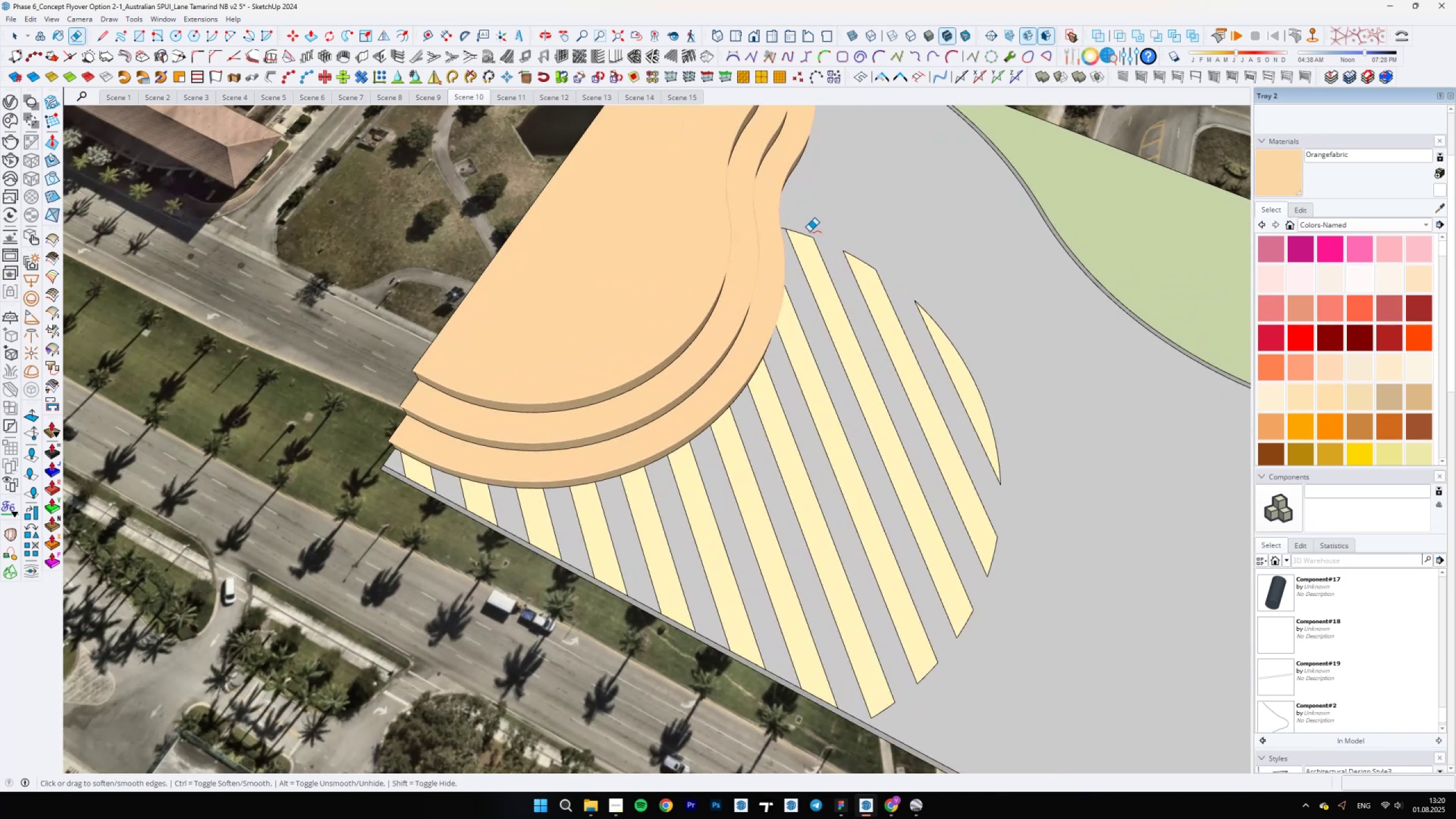 
scroll: coordinate [802, 226], scroll_direction: up, amount: 10.0
 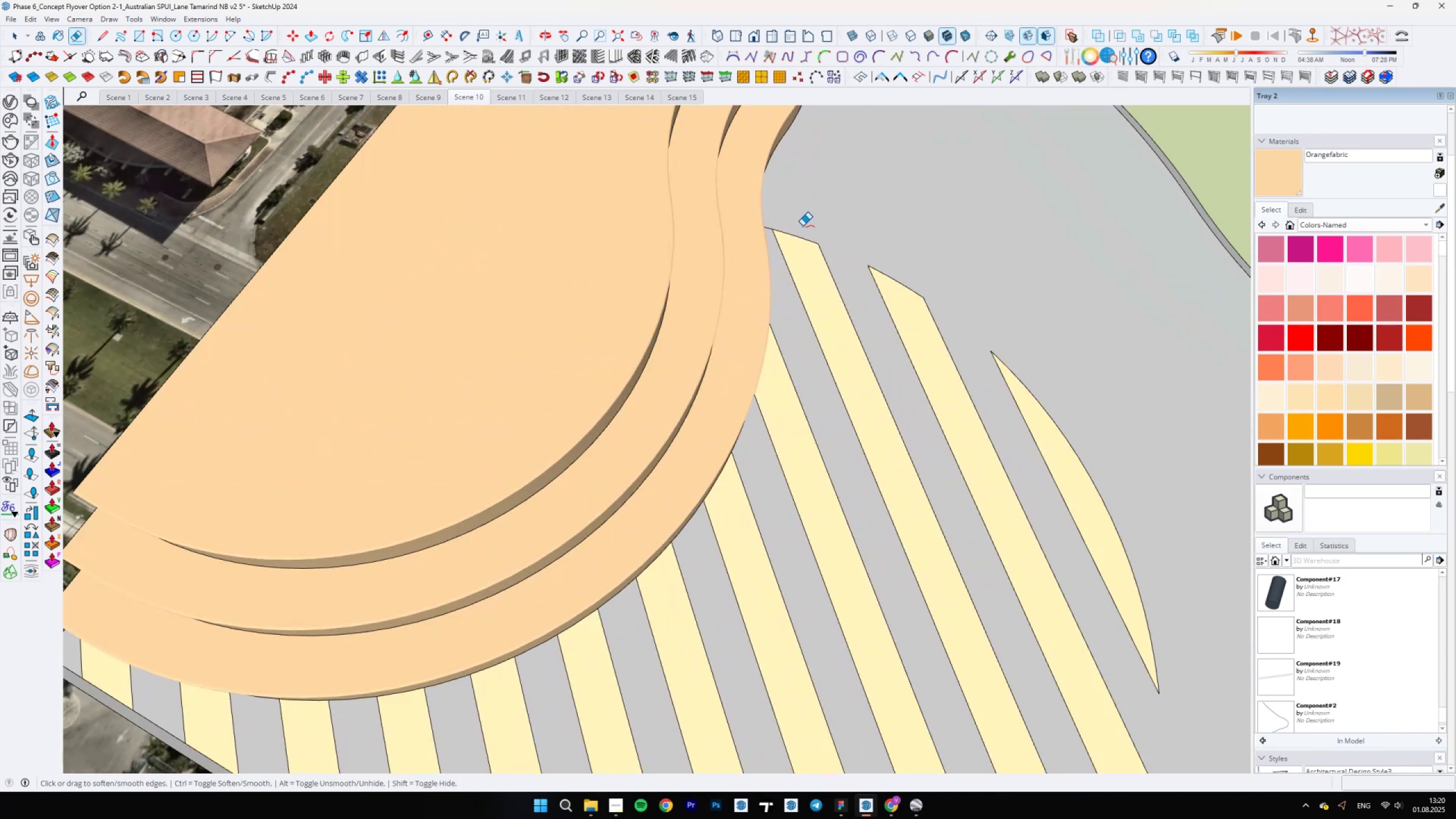 
key(E)
 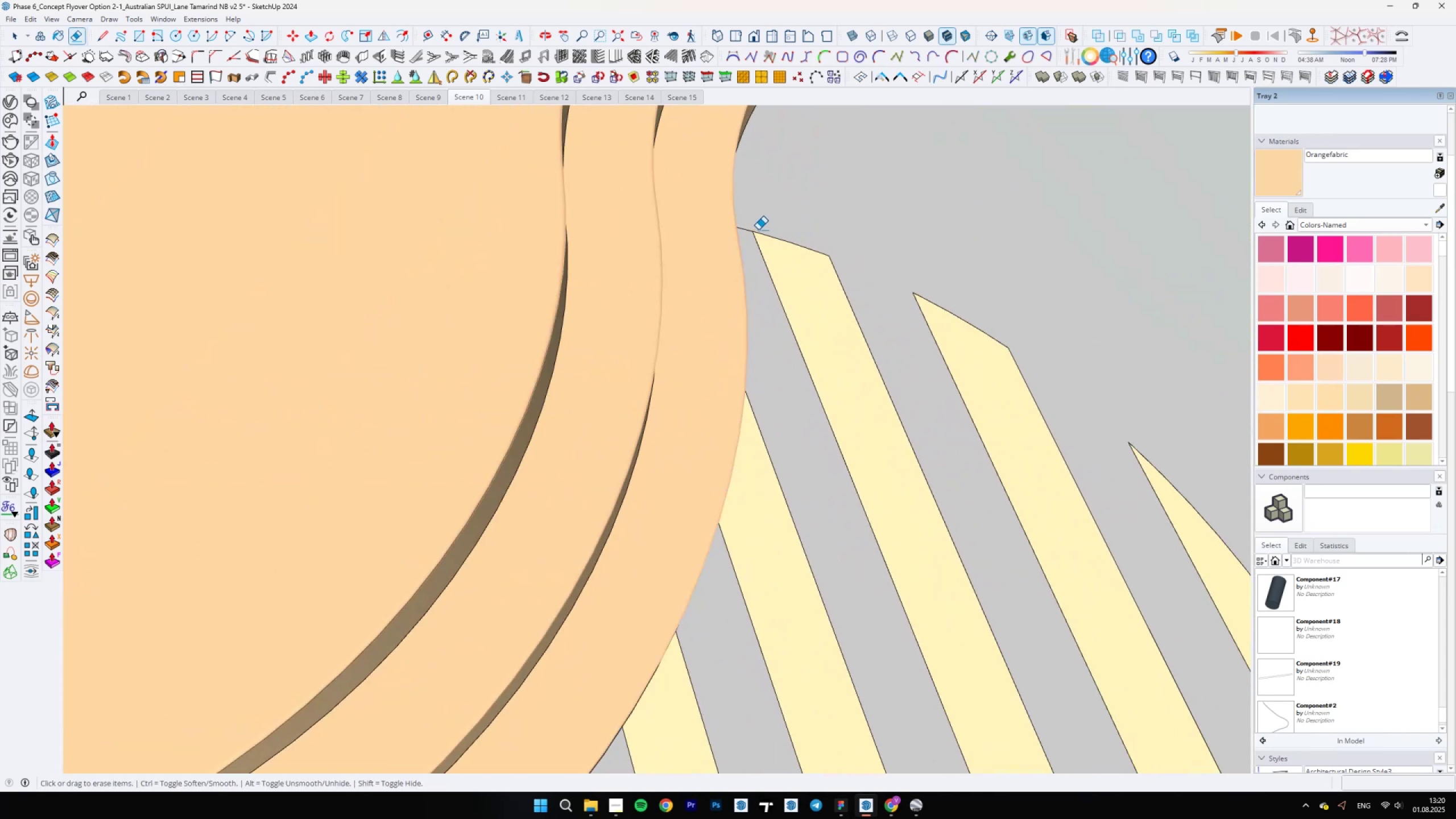 
left_click_drag(start_coordinate=[747, 226], to_coordinate=[746, 231])
 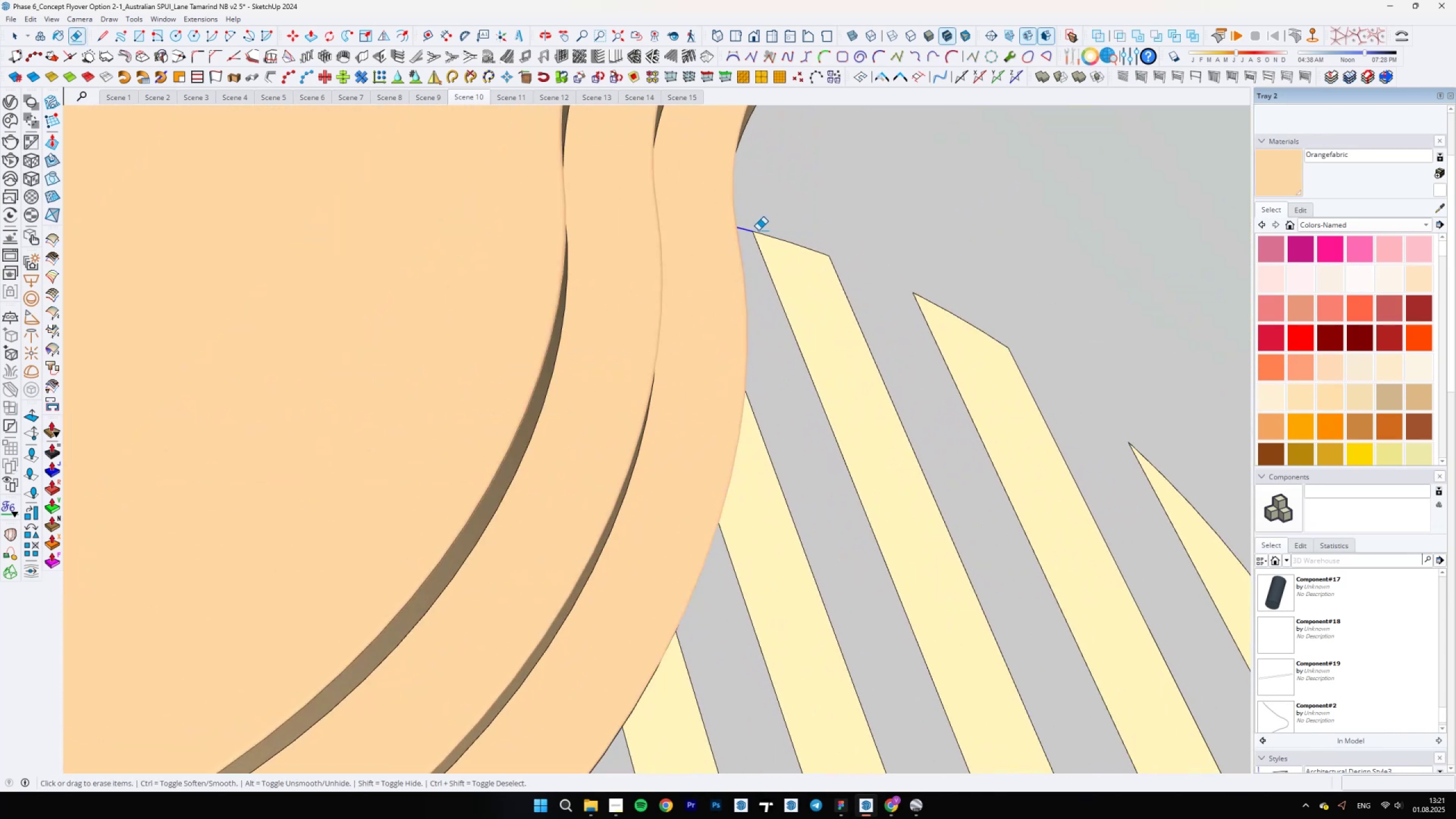 
scroll: coordinate [703, 440], scroll_direction: down, amount: 26.0
 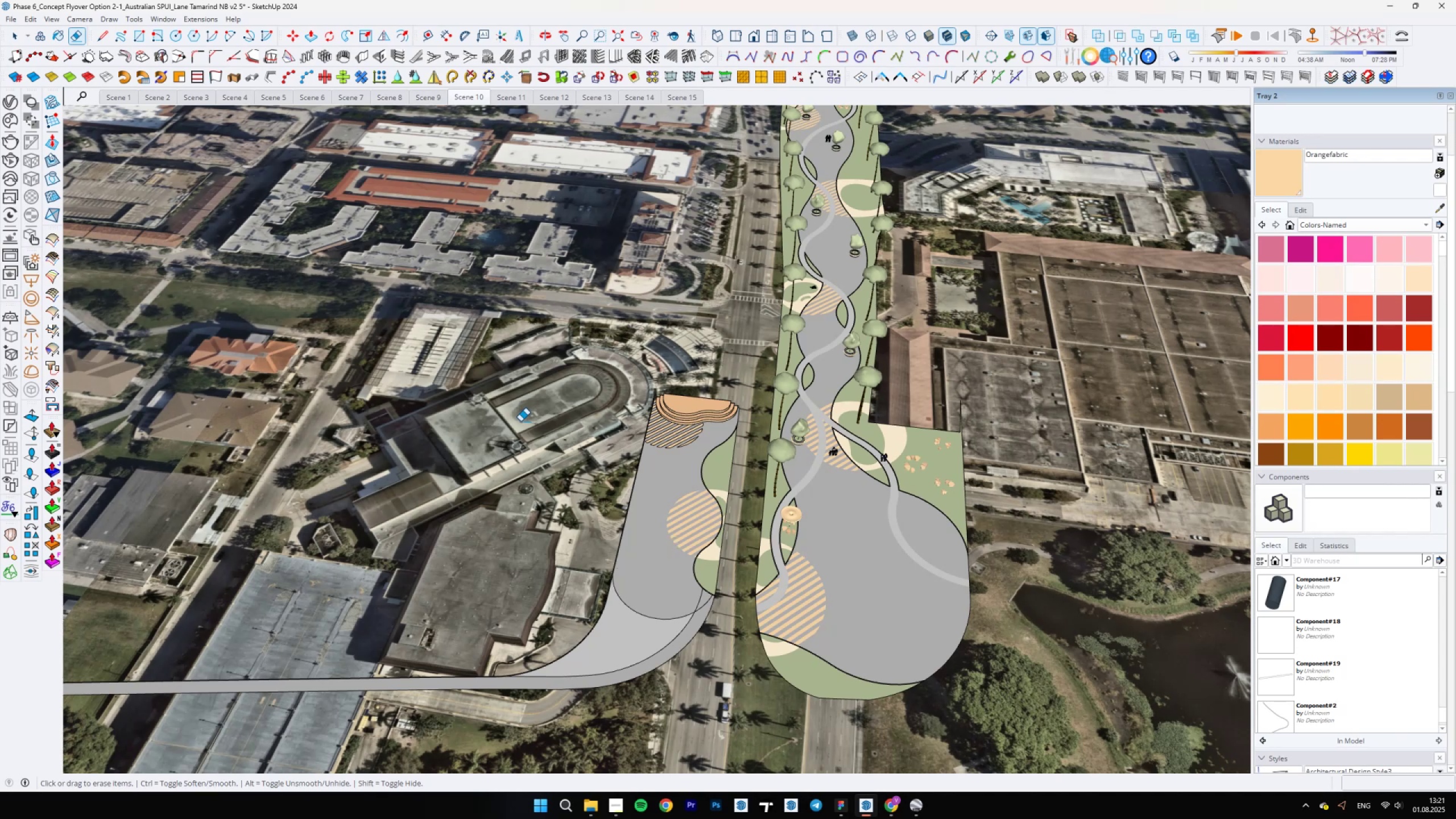 
wait(10.69)
 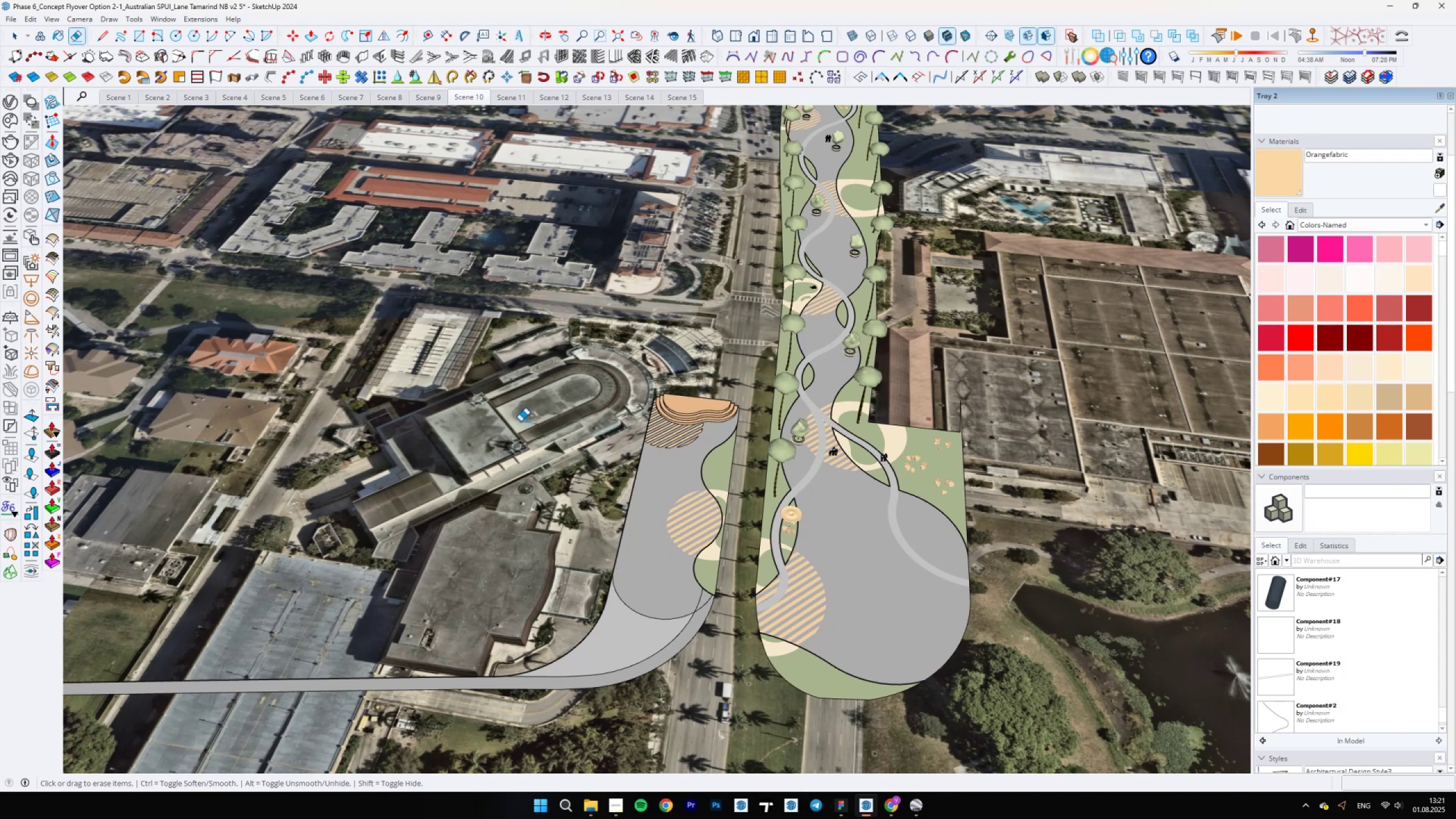 
scroll: coordinate [710, 454], scroll_direction: up, amount: 16.0
 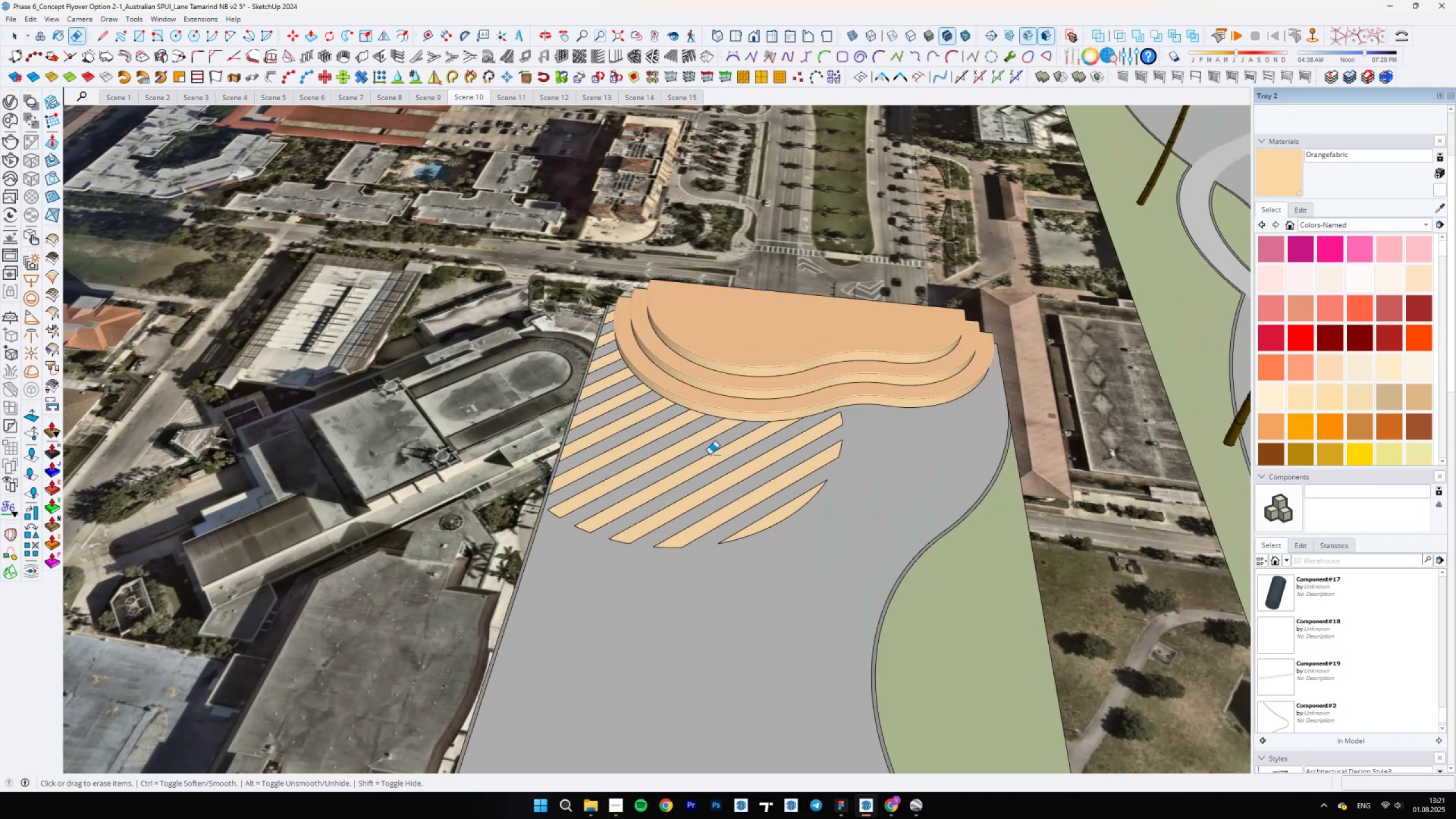 
key(E)
 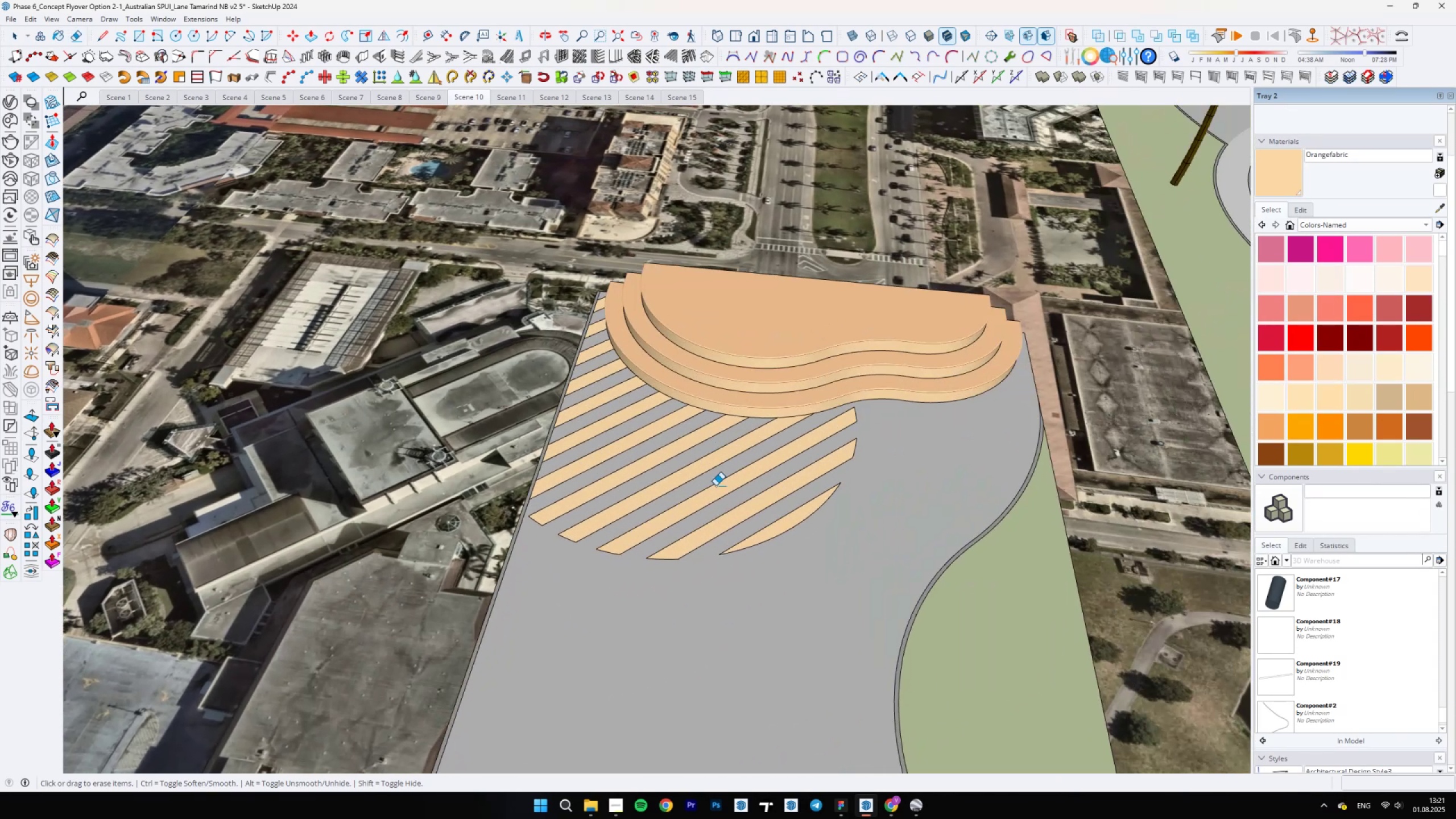 
key(Control+ControlLeft)
 